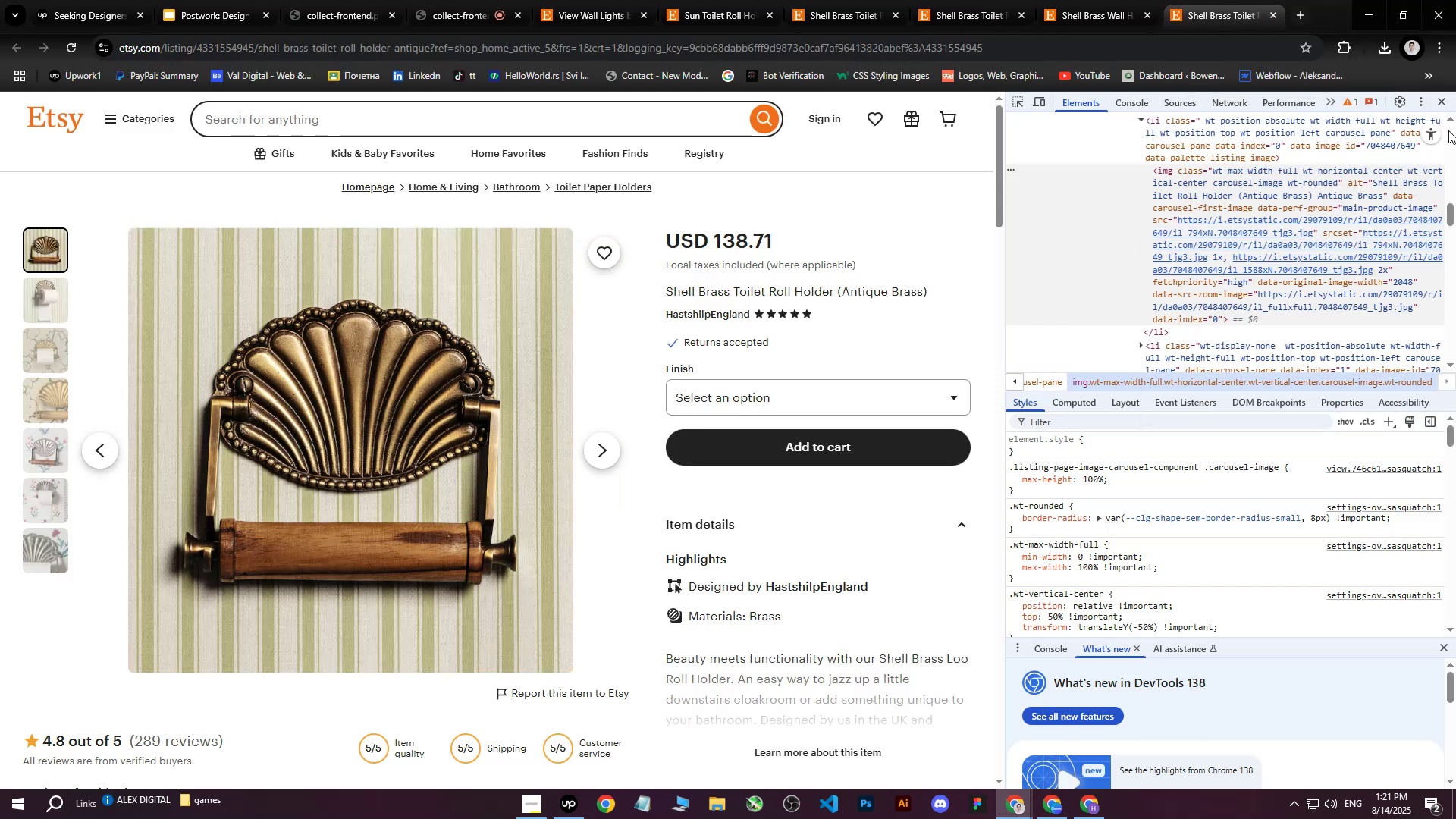 
left_click([1442, 102])
 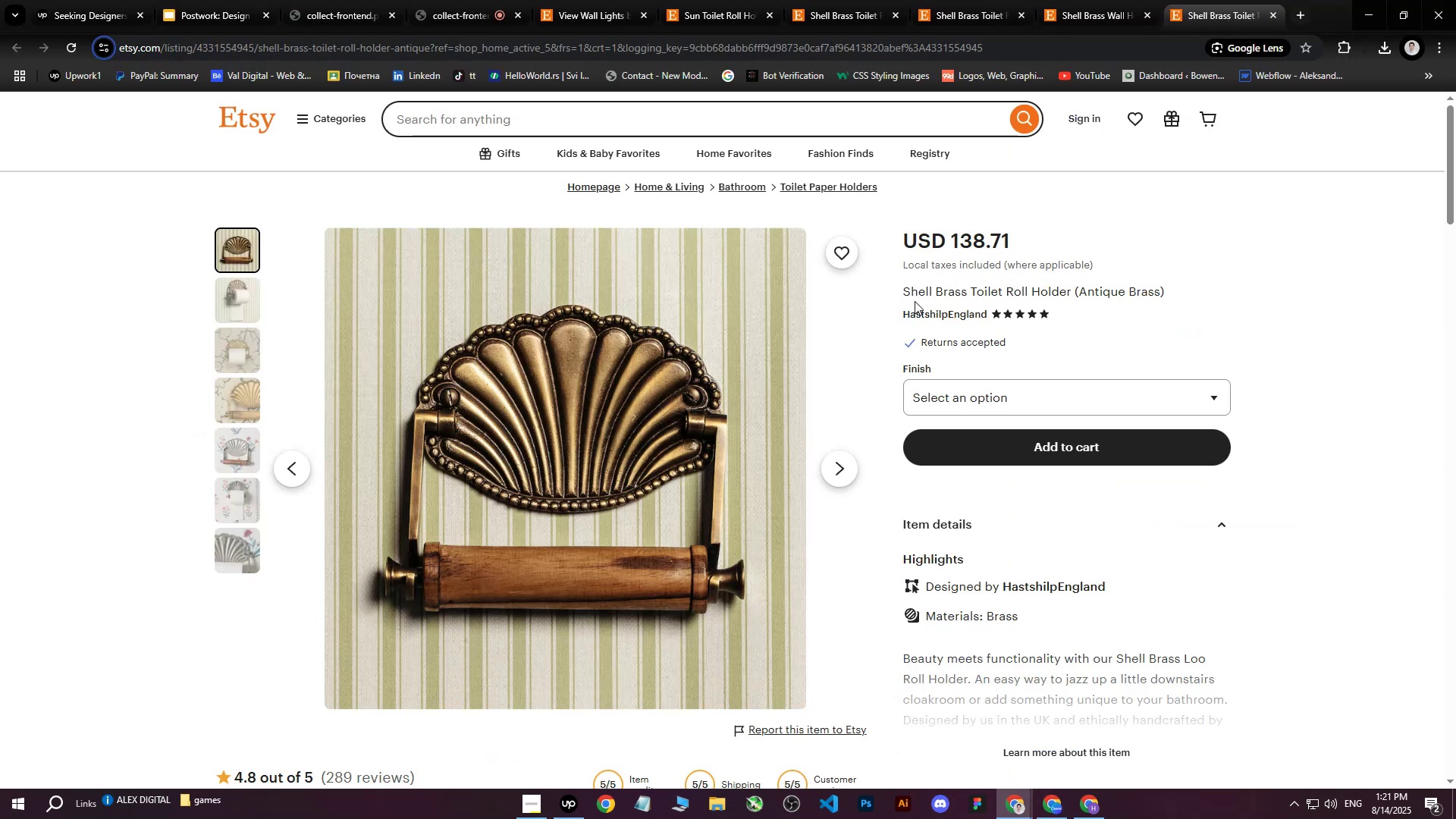 
left_click_drag(start_coordinate=[903, 292], to_coordinate=[1163, 282])
 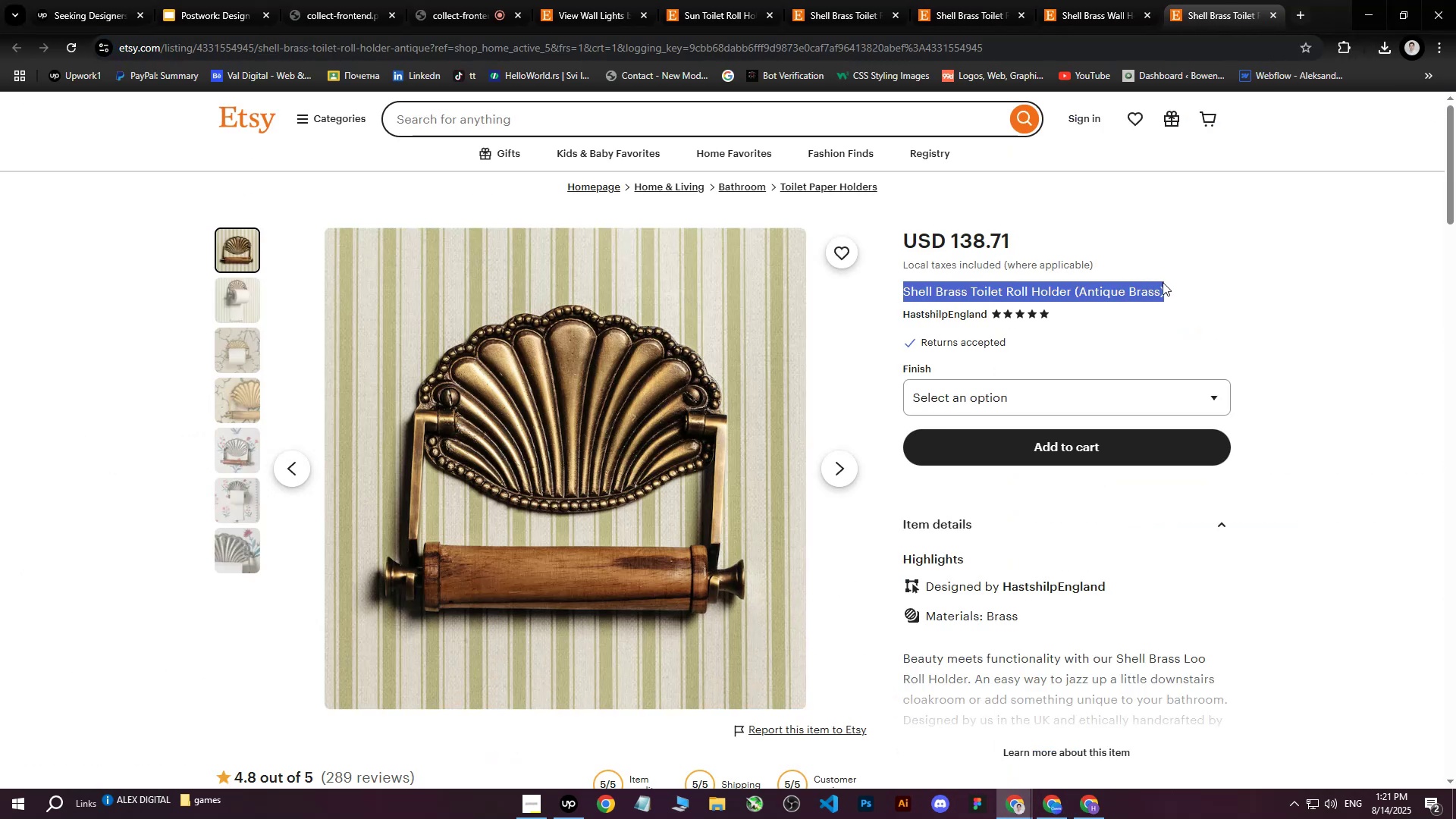 
left_click([1163, 282])
 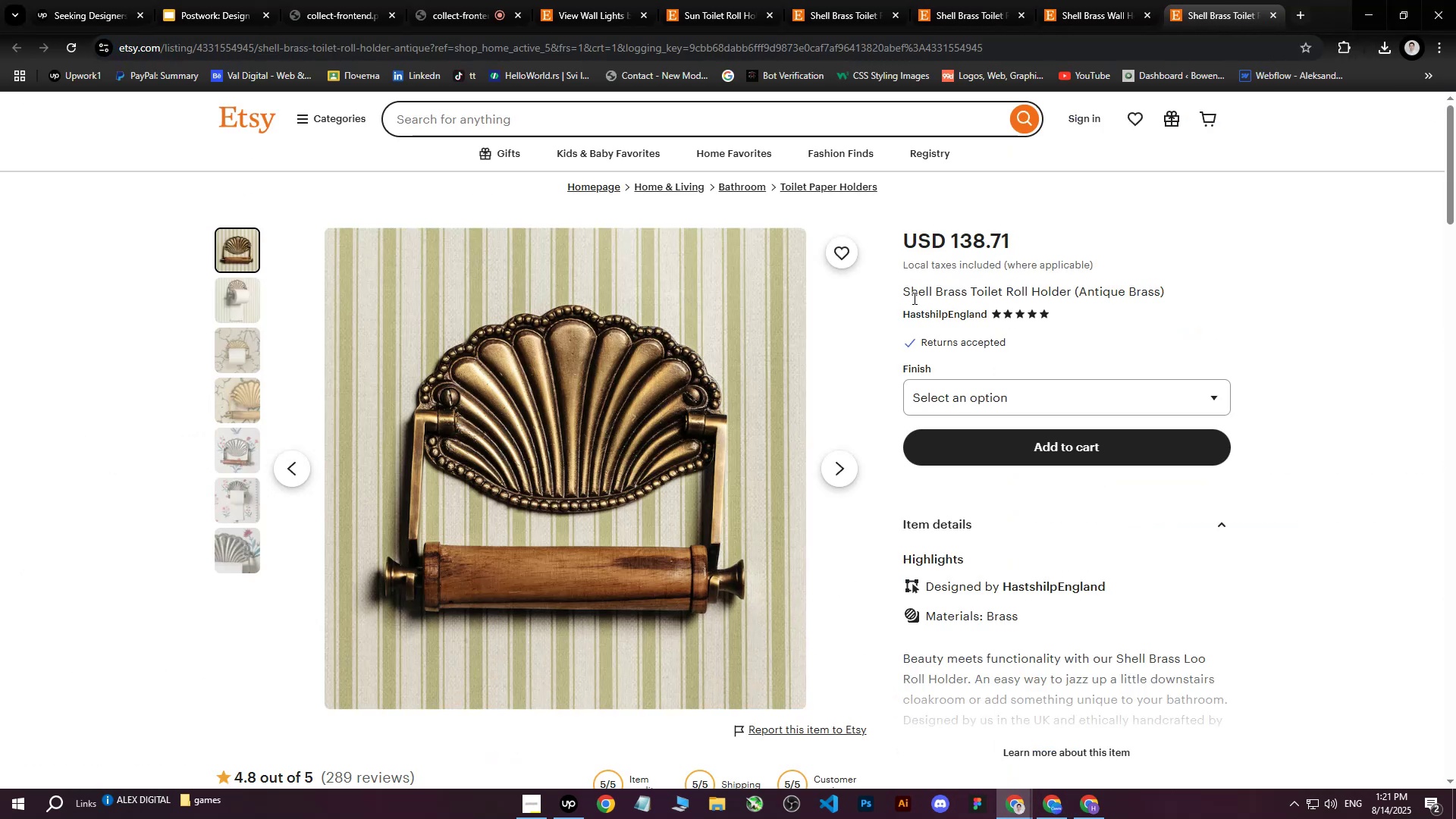 
left_click_drag(start_coordinate=[903, 293], to_coordinate=[1166, 300])
 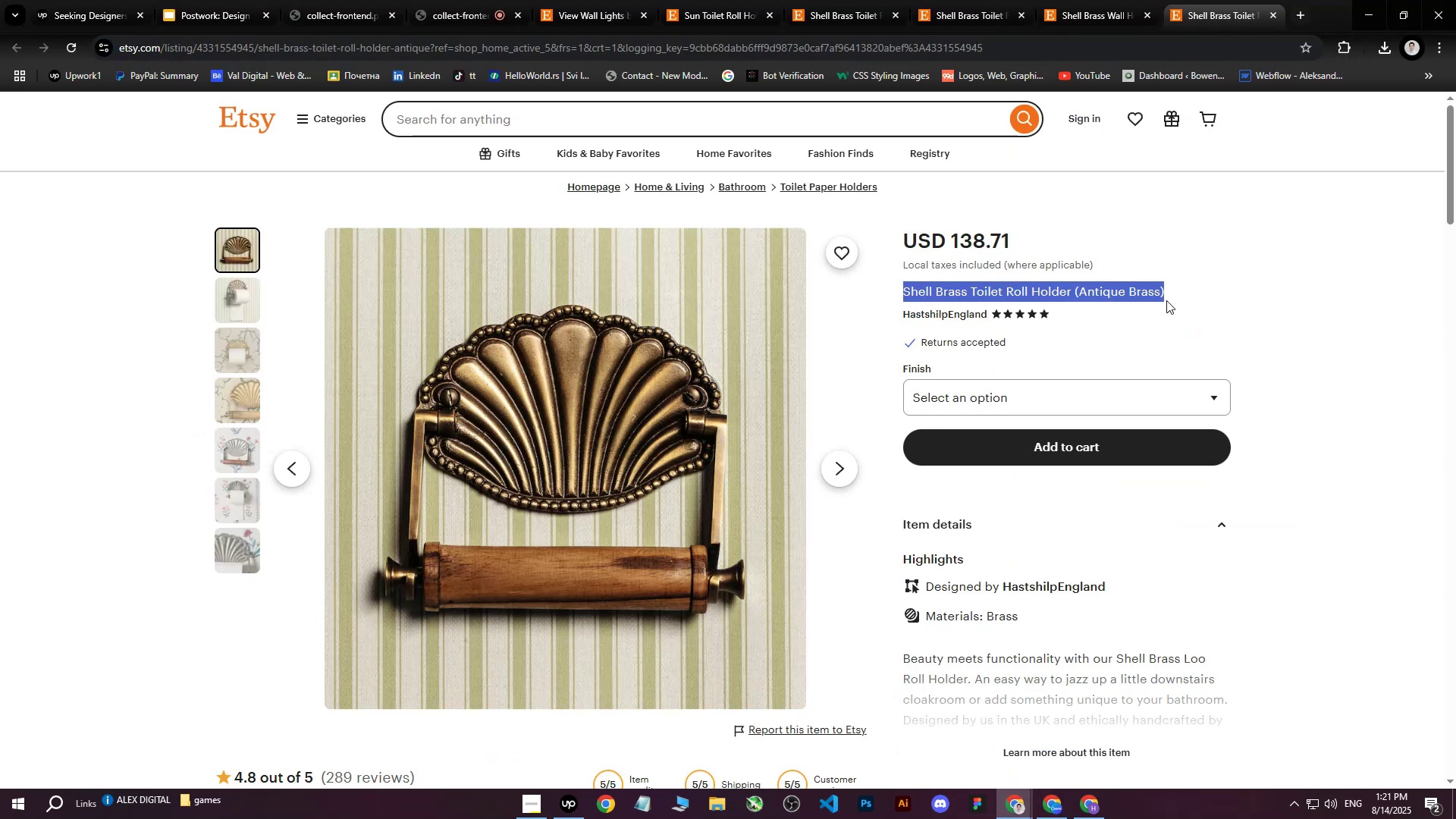 
key(Control+ControlLeft)
 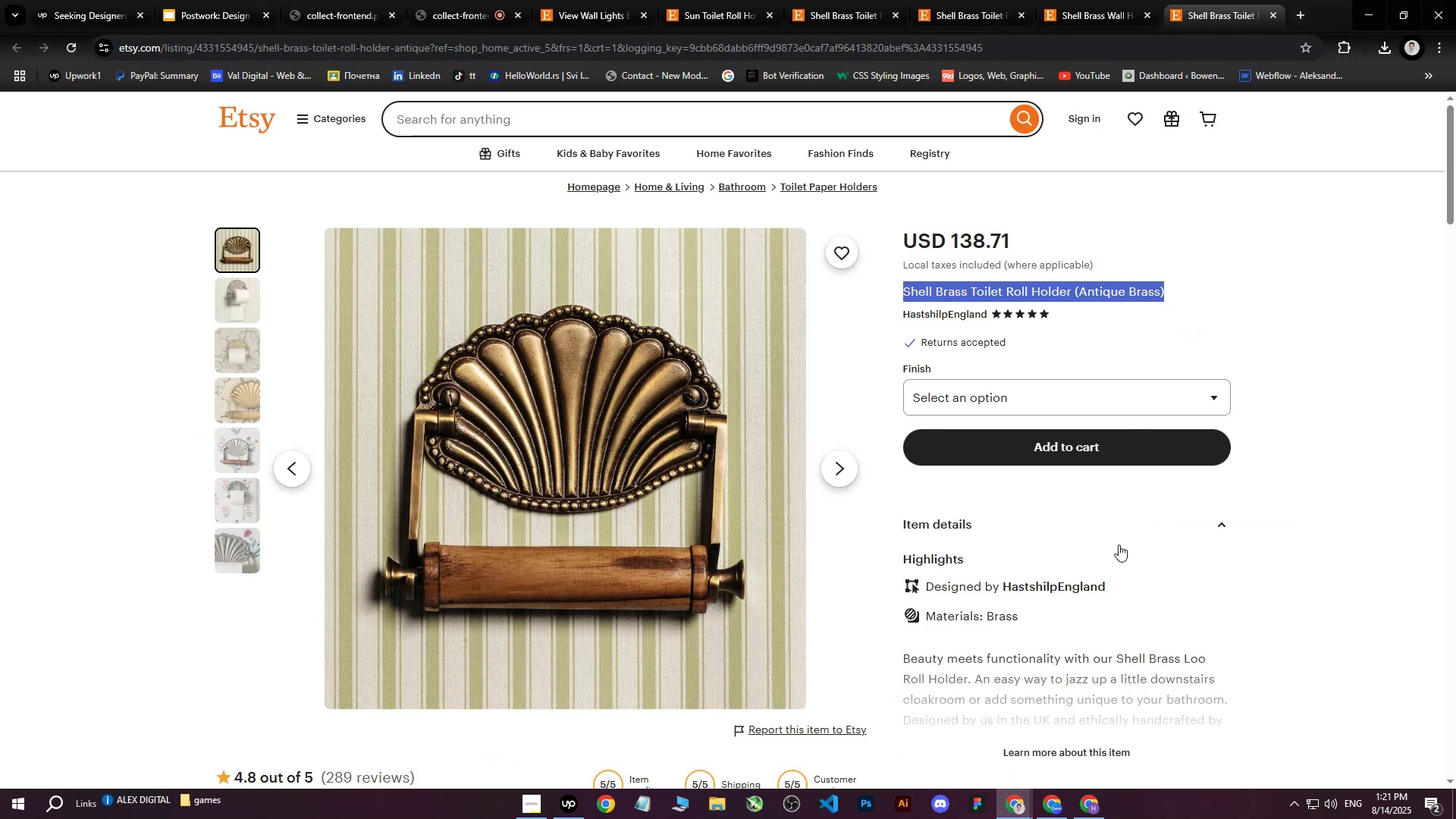 
key(Control+C)
 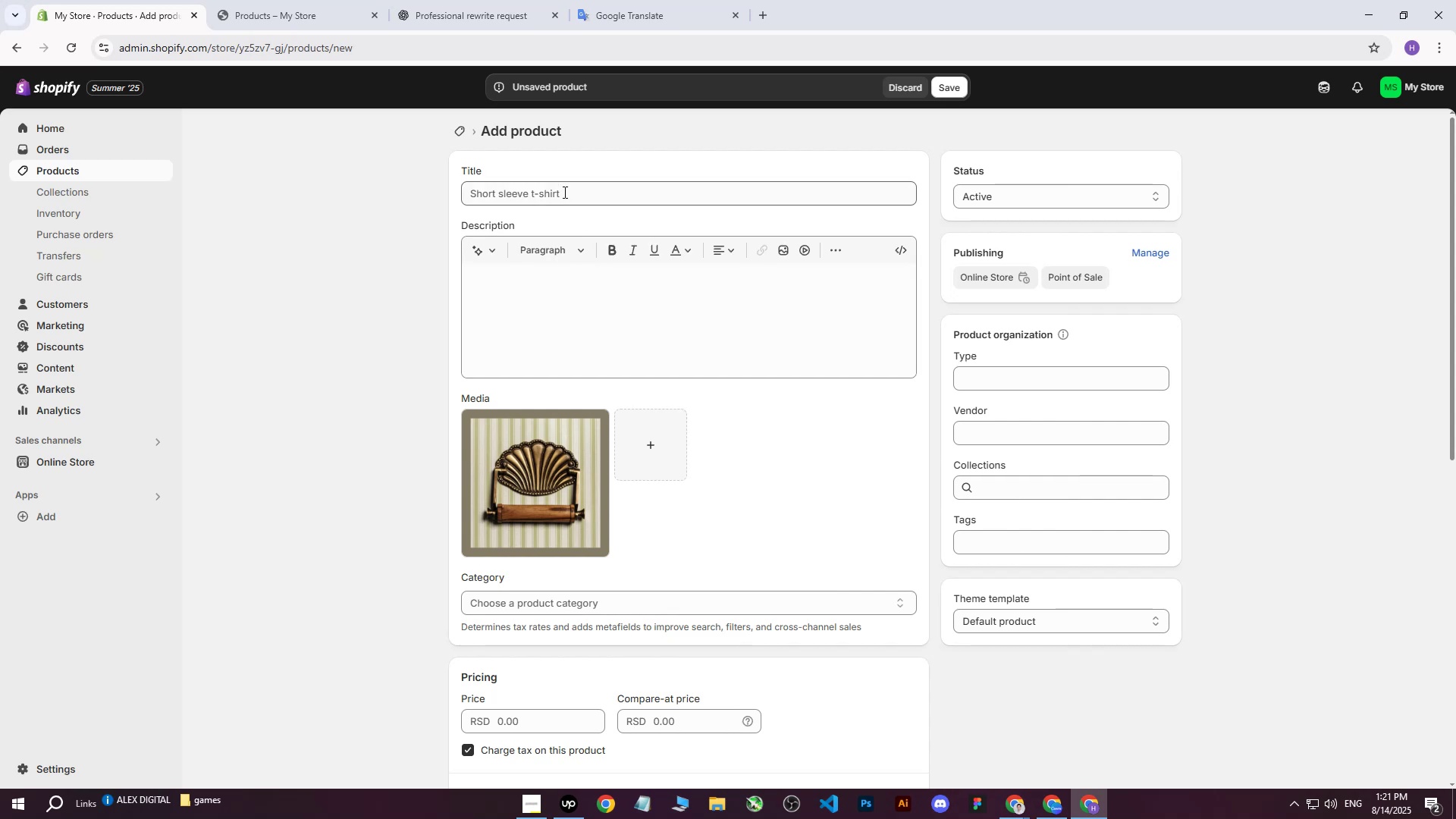 
hold_key(key=ControlLeft, duration=0.48)
 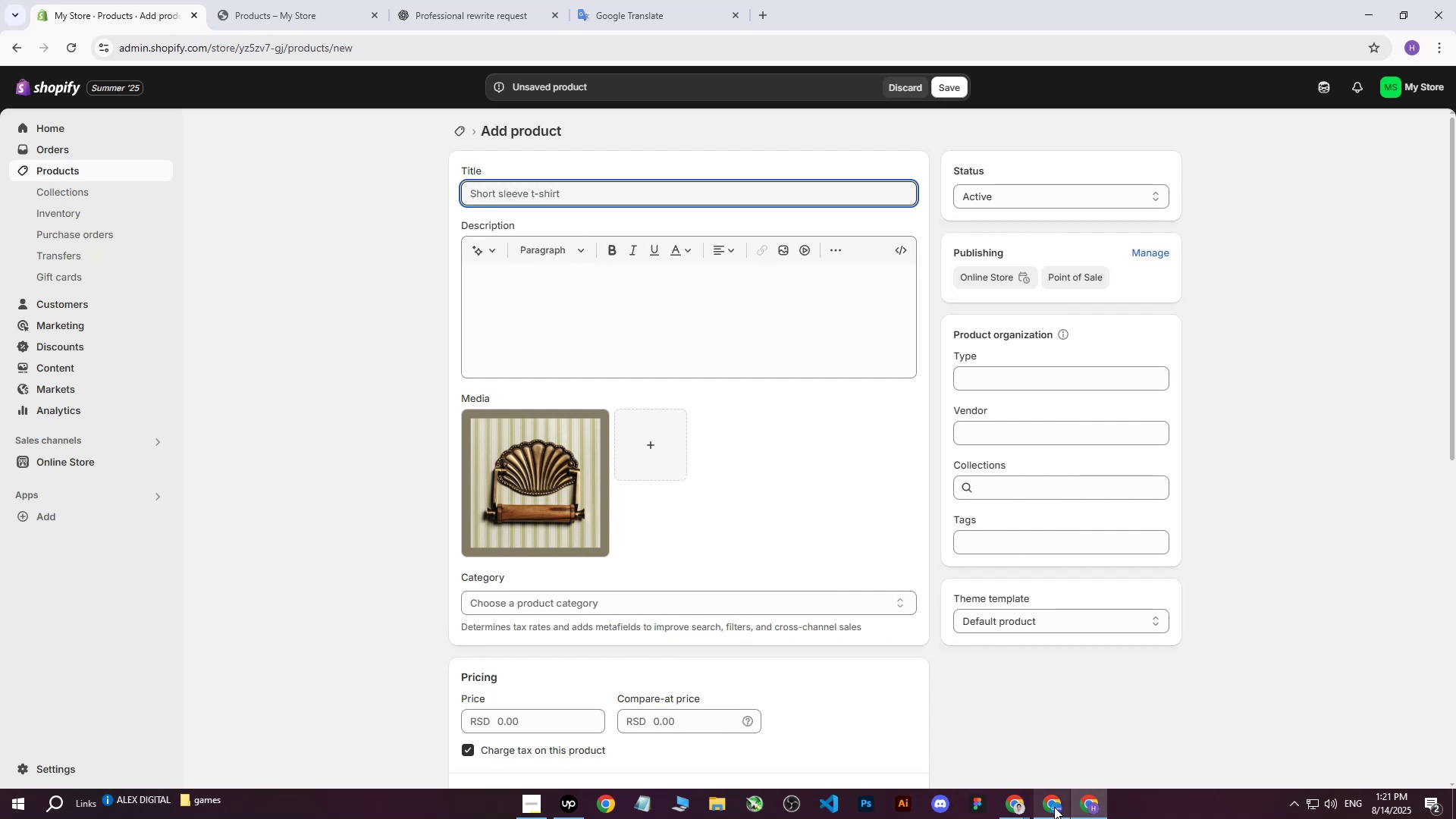 
left_click([1021, 812])
 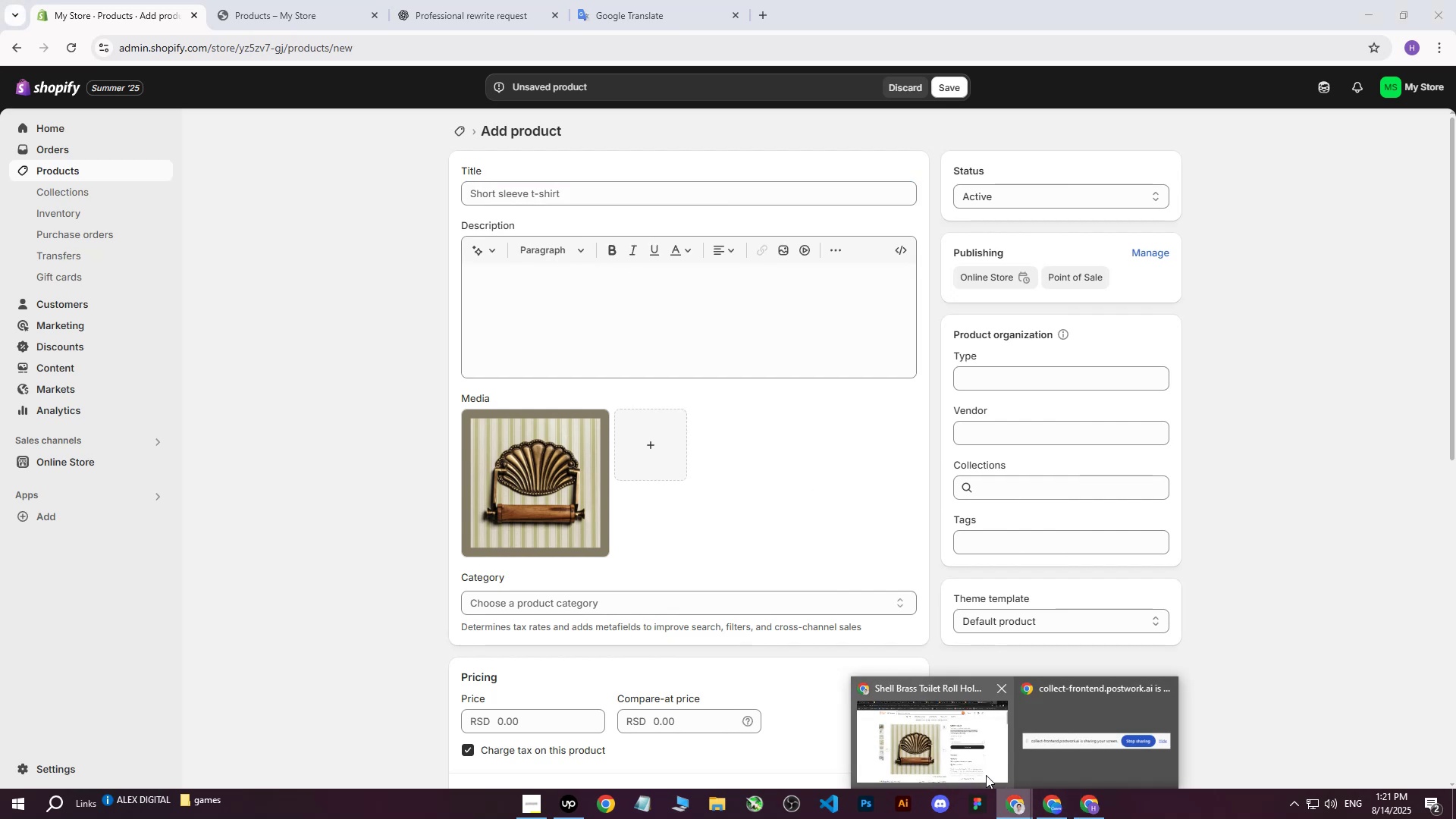 
left_click([956, 765])
 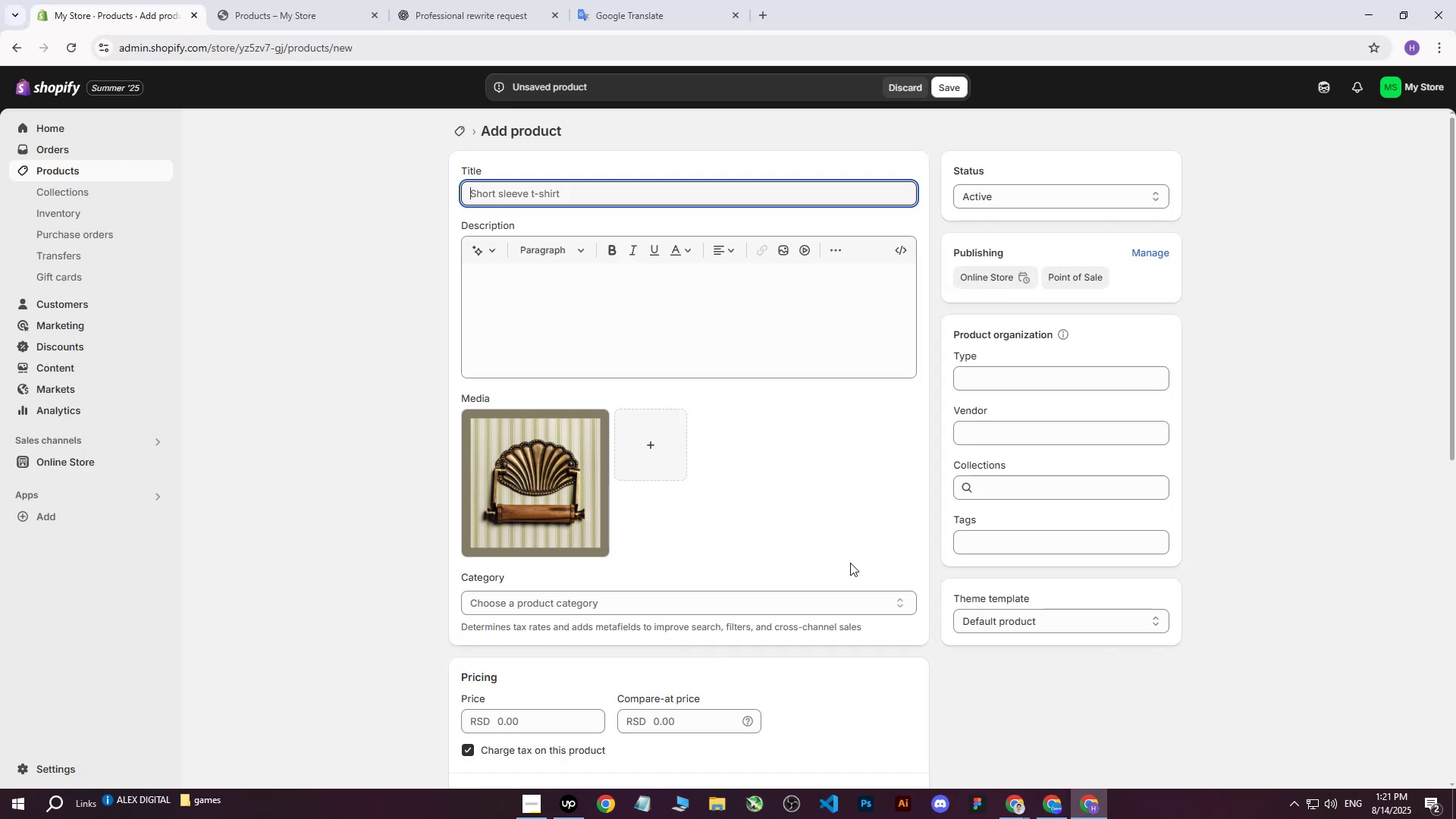 
left_click([563, 199])
 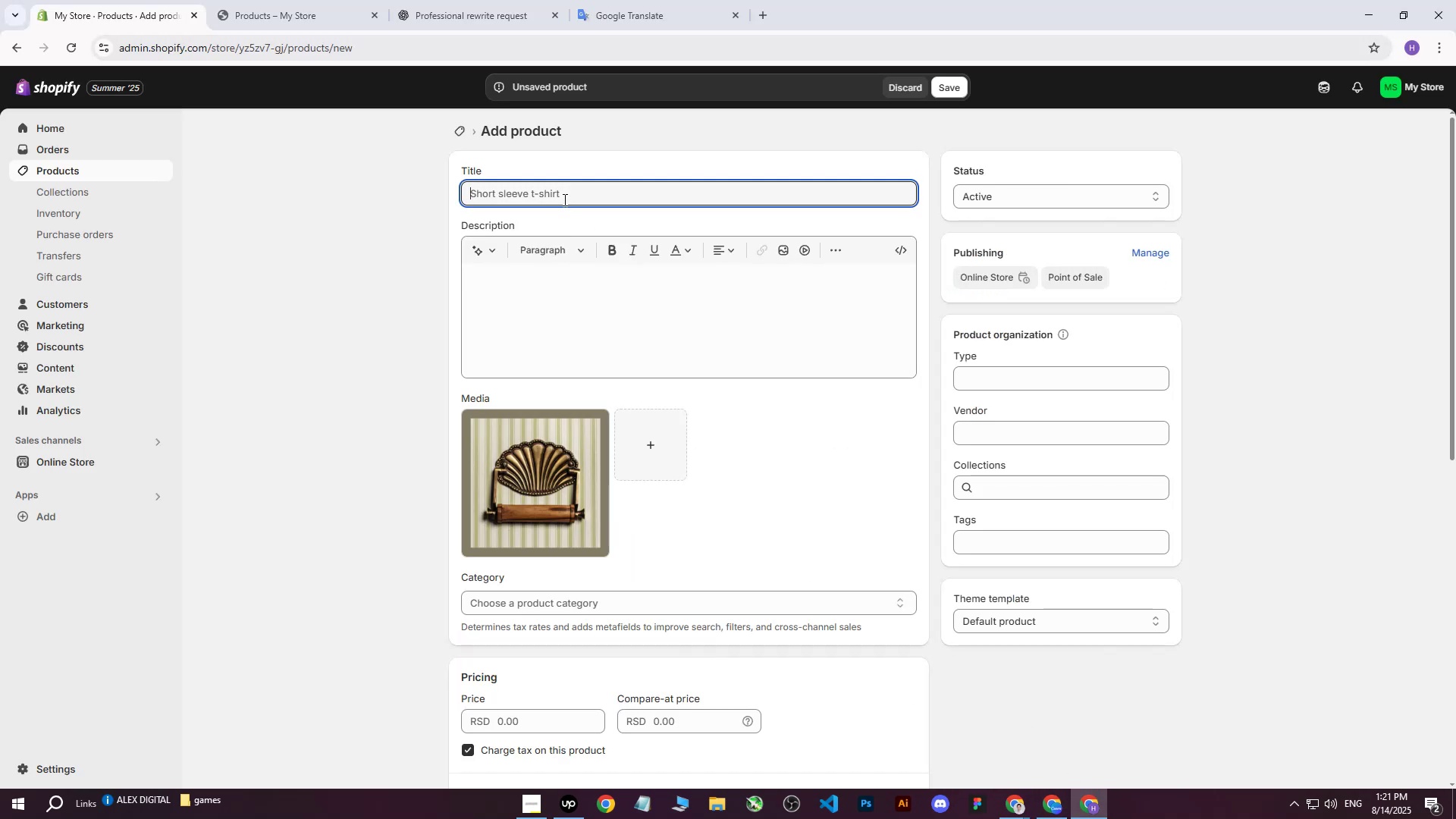 
key(Control+V)
 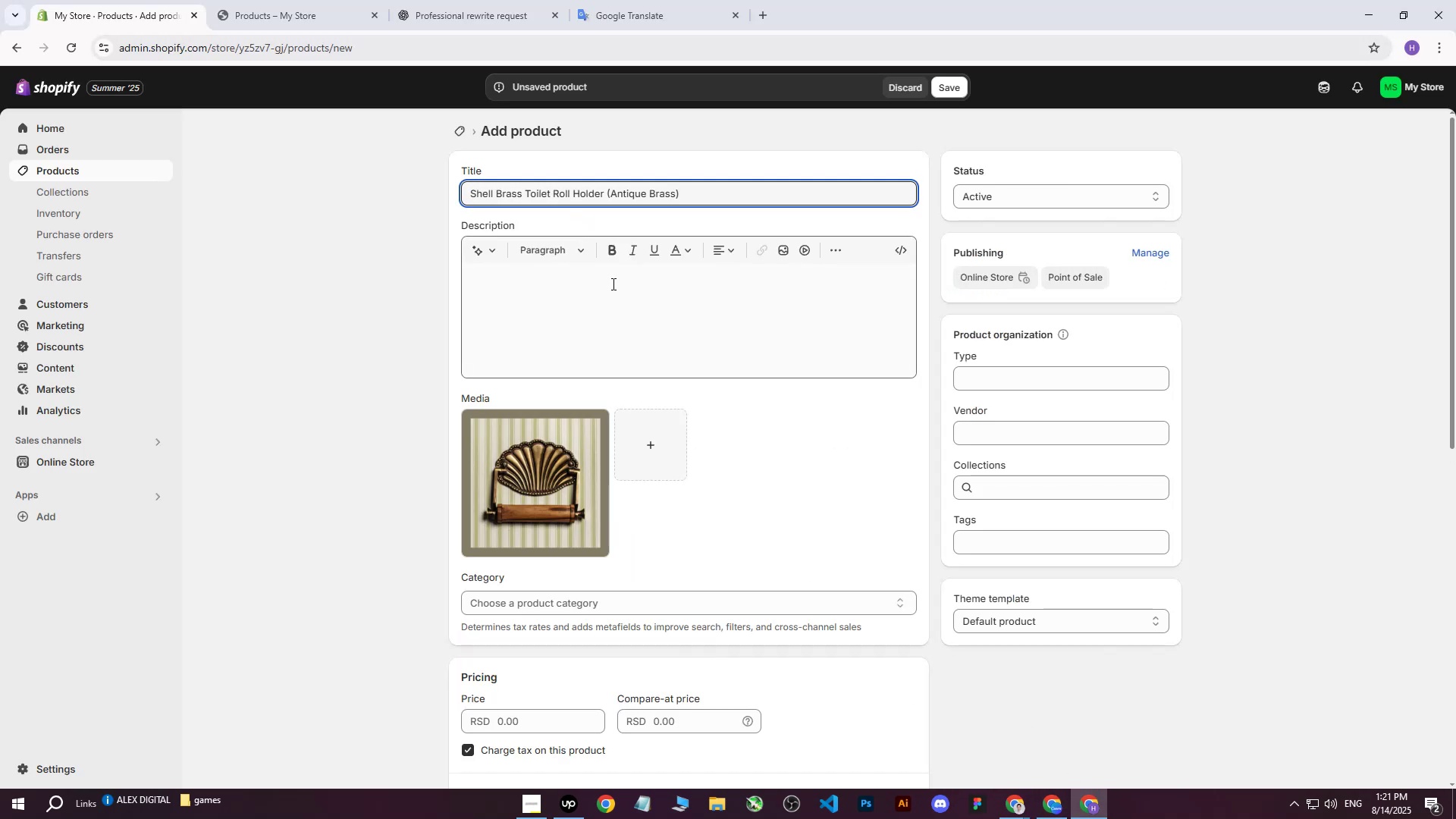 
left_click([609, 295])
 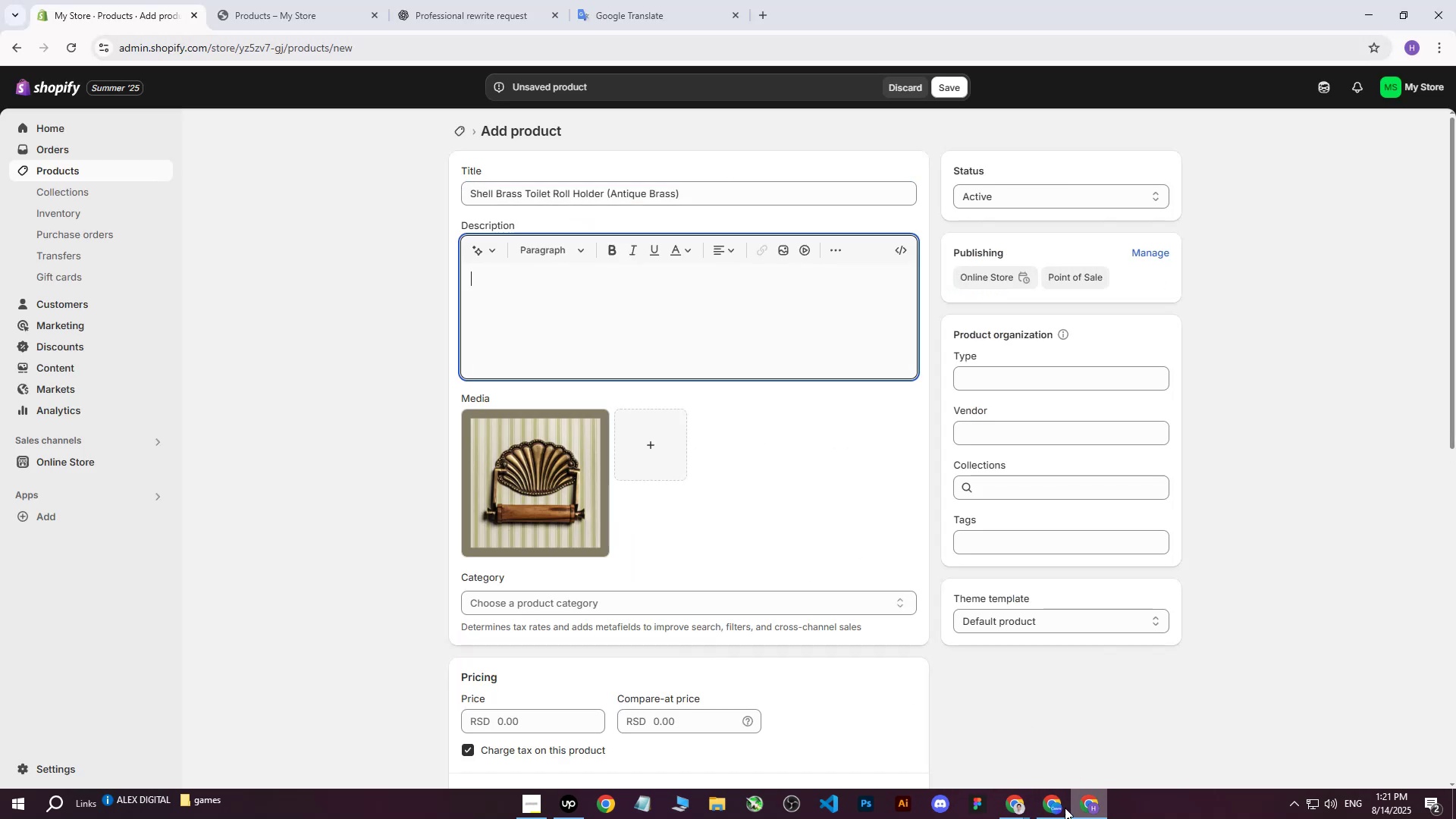 
left_click([1009, 801])
 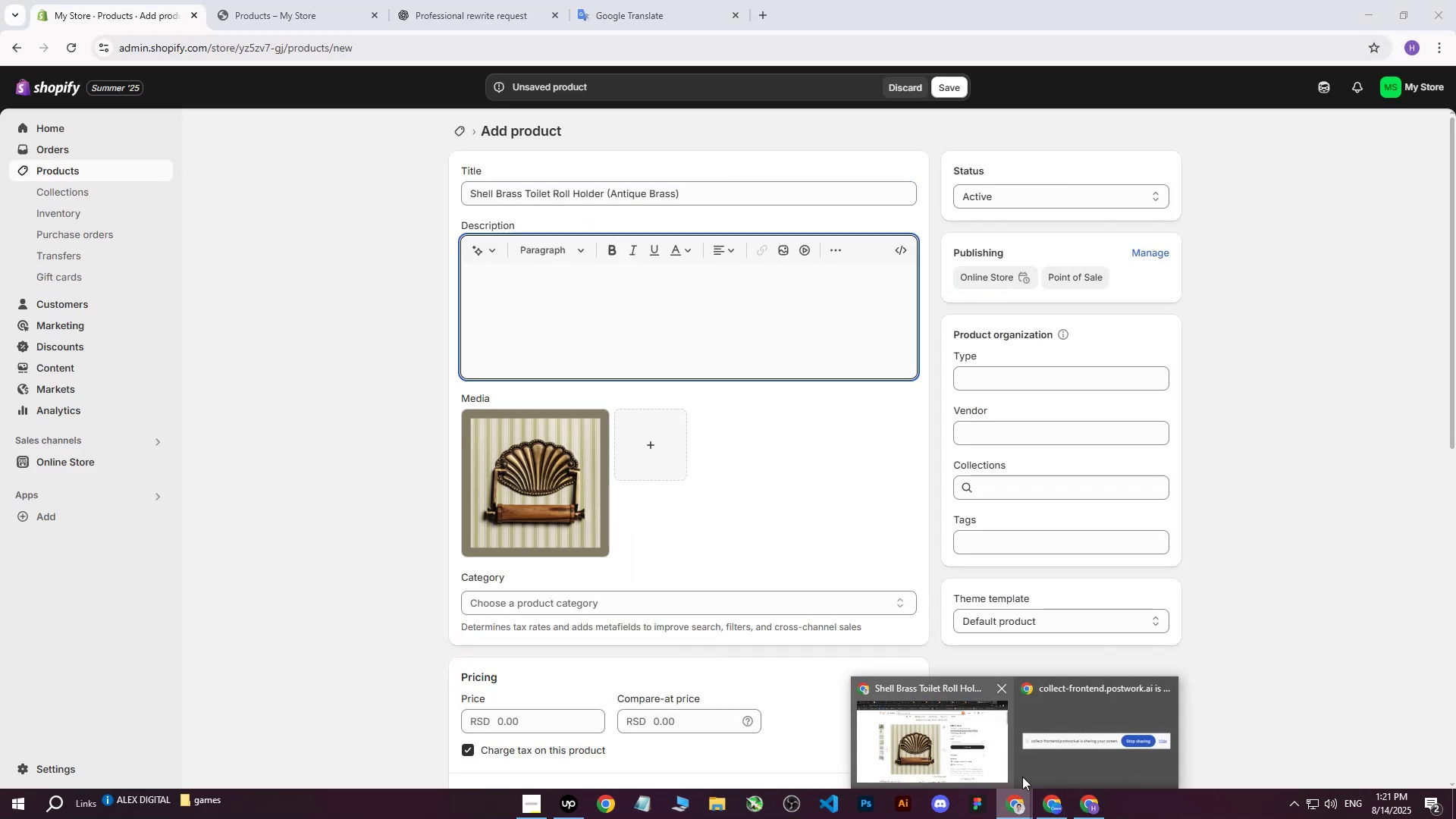 
left_click([1098, 811])
 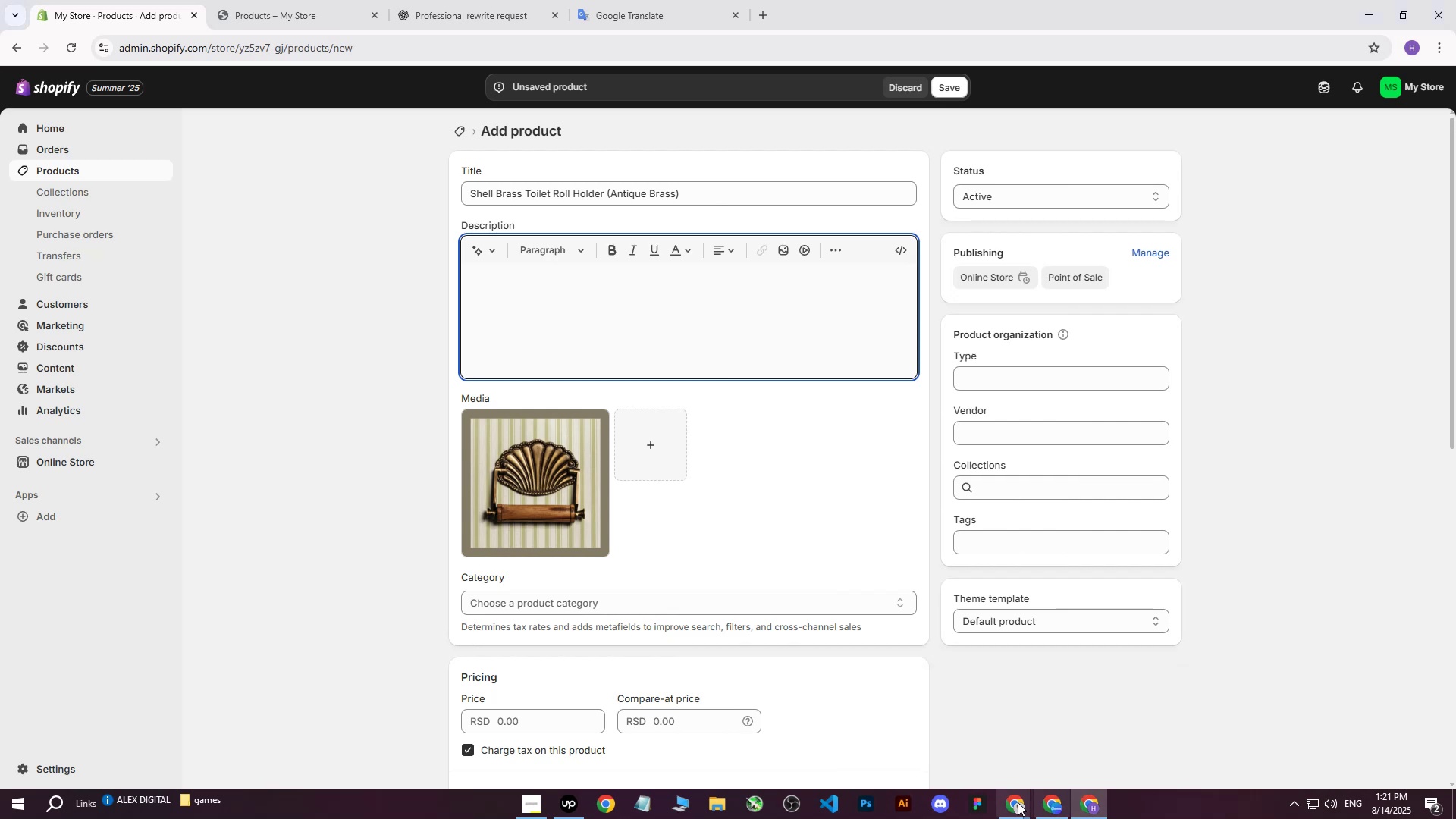 
left_click([1015, 802])
 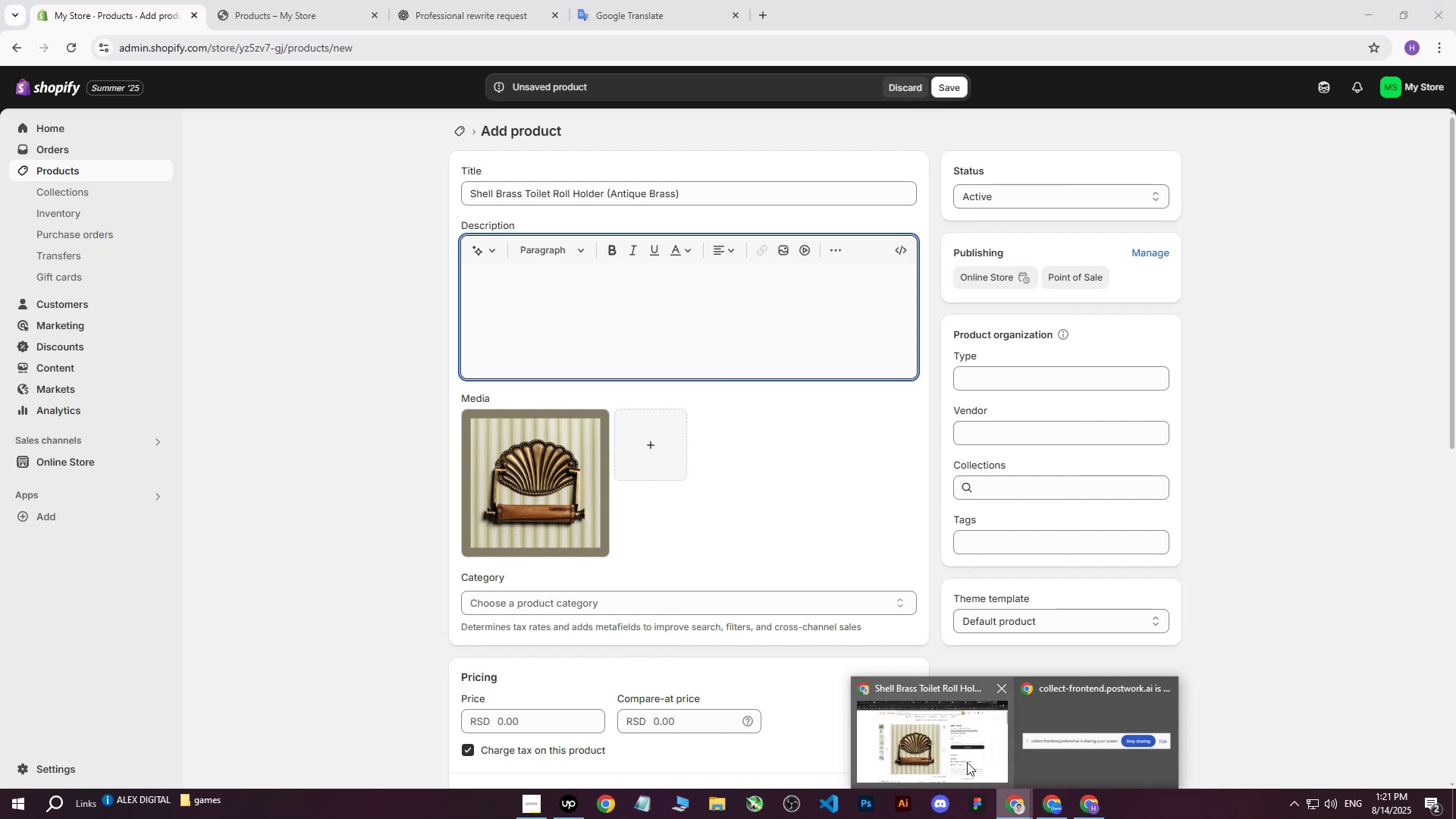 
left_click([934, 739])
 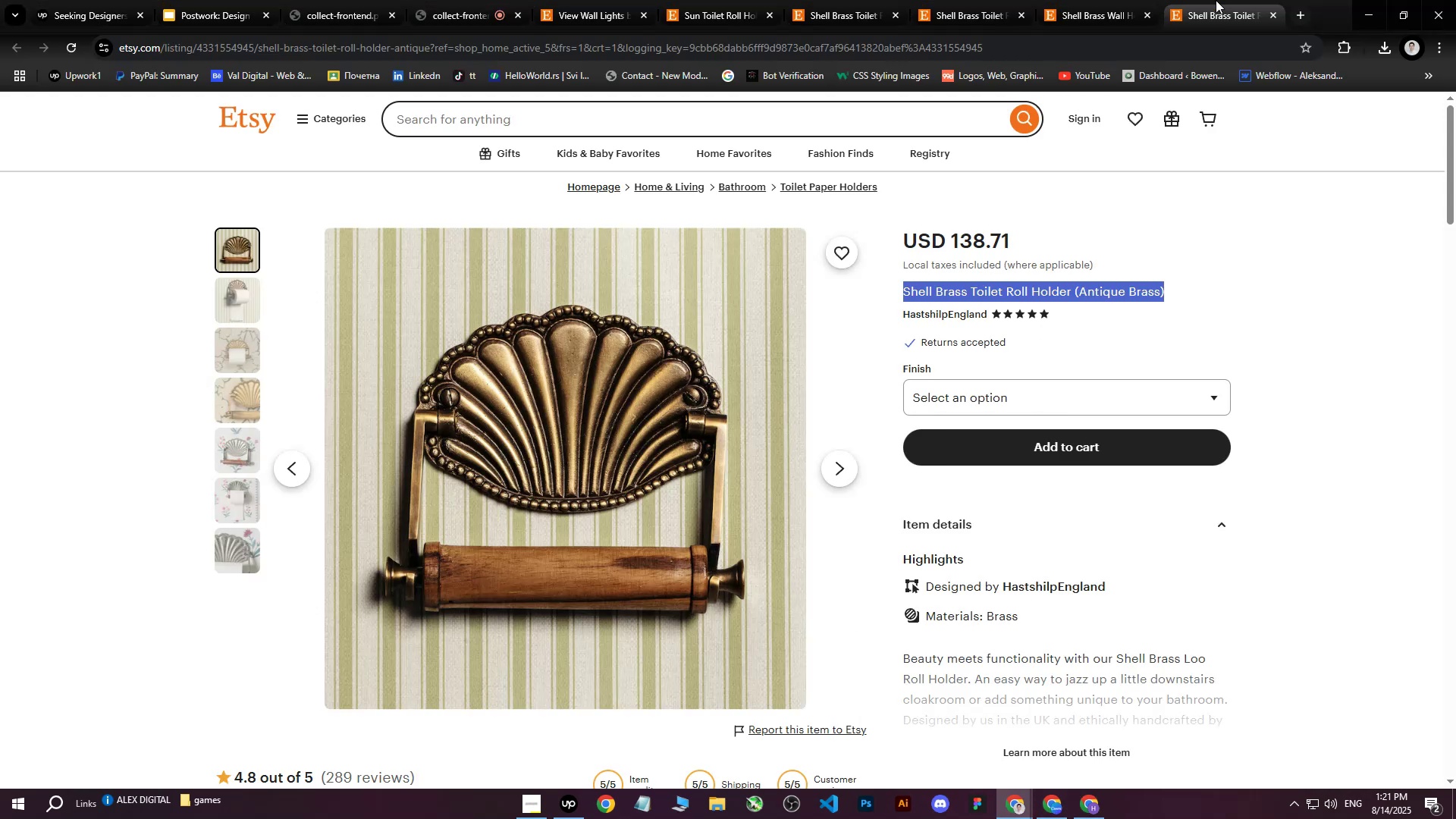 
left_click([1225, 0])
 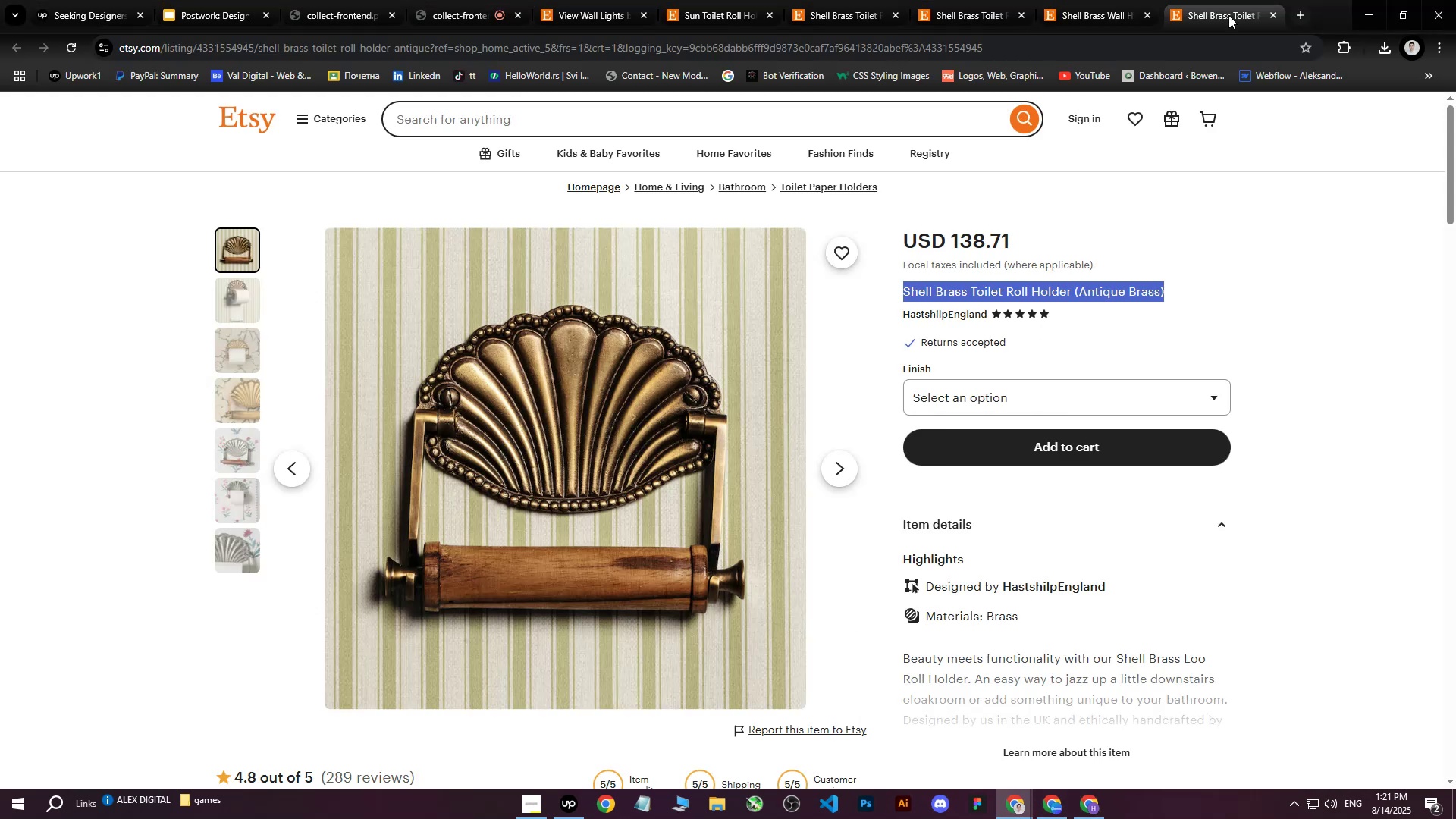 
scroll: coordinate [1034, 524], scroll_direction: down, amount: 4.0
 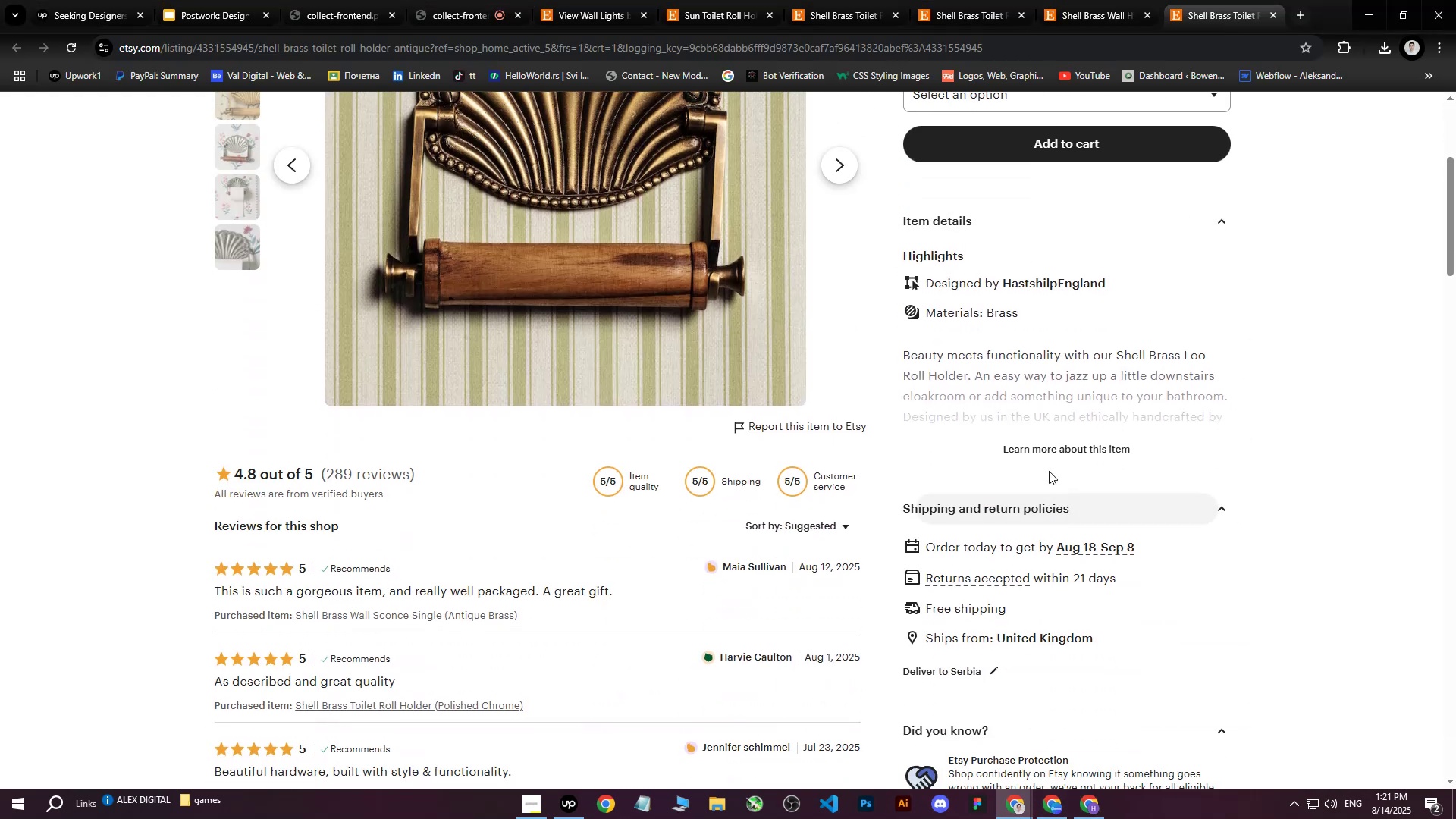 
left_click([1050, 460])
 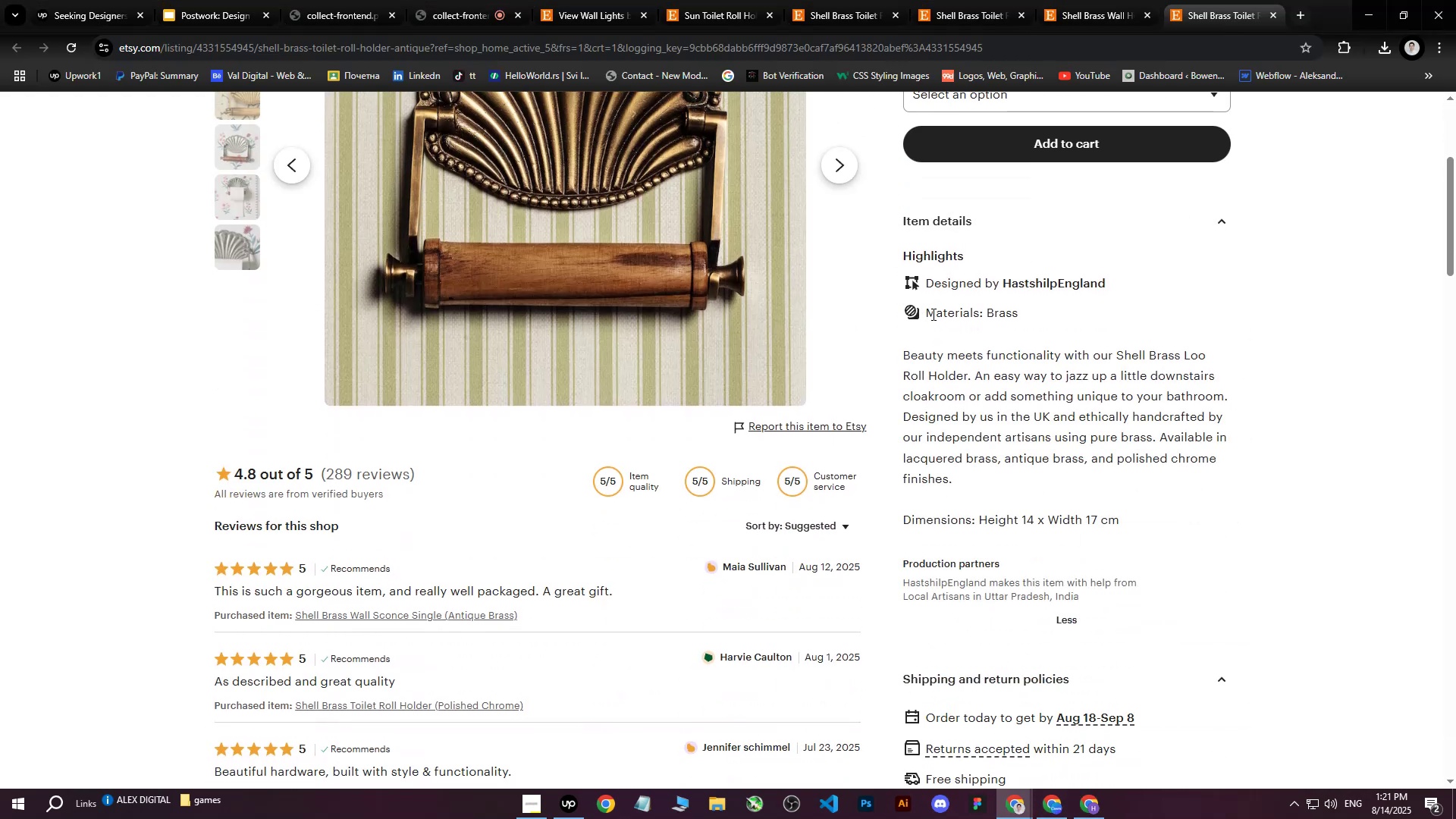 
left_click_drag(start_coordinate=[928, 312], to_coordinate=[1096, 516])
 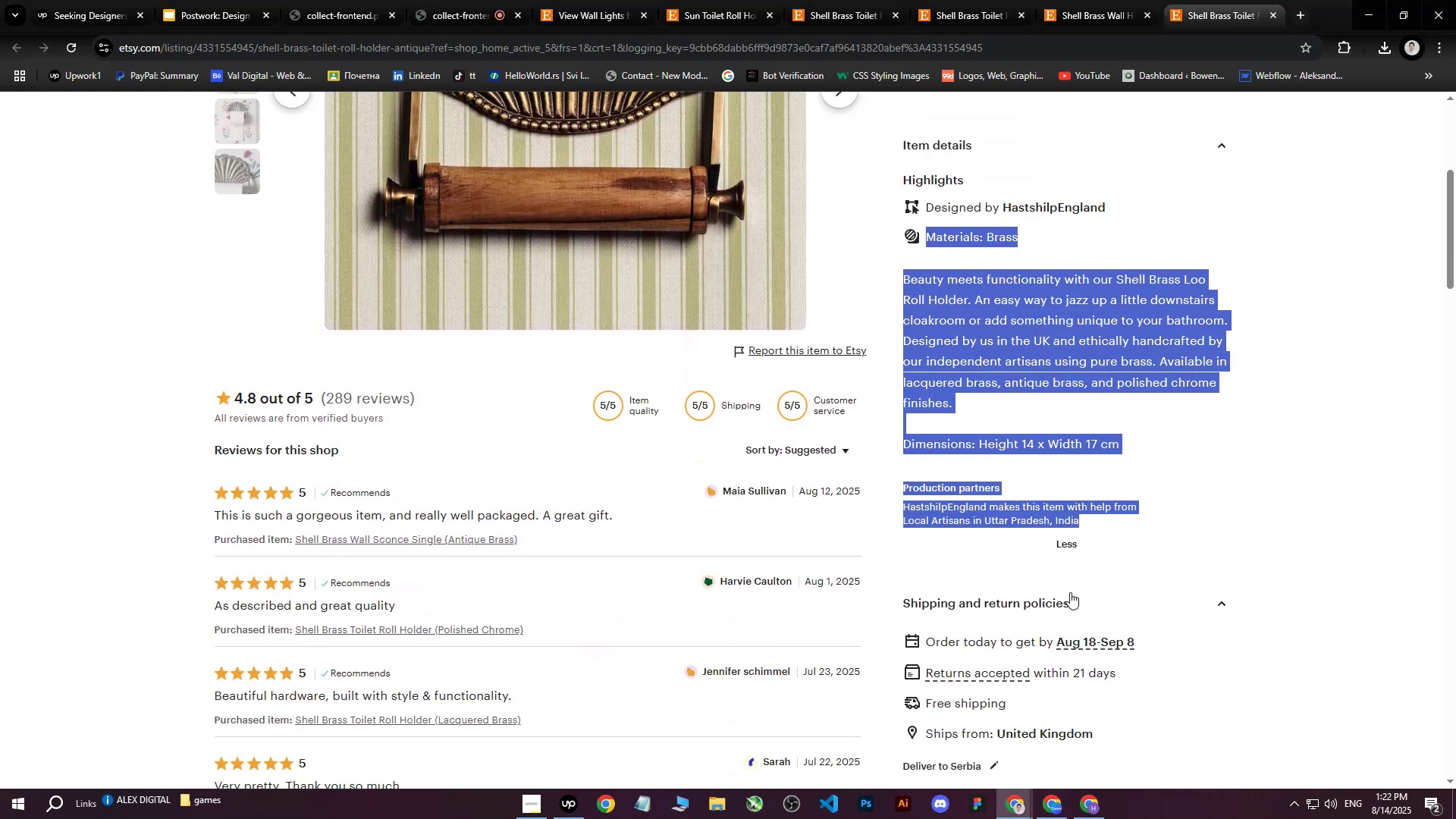 
scroll: coordinate [1147, 344], scroll_direction: down, amount: 1.0
 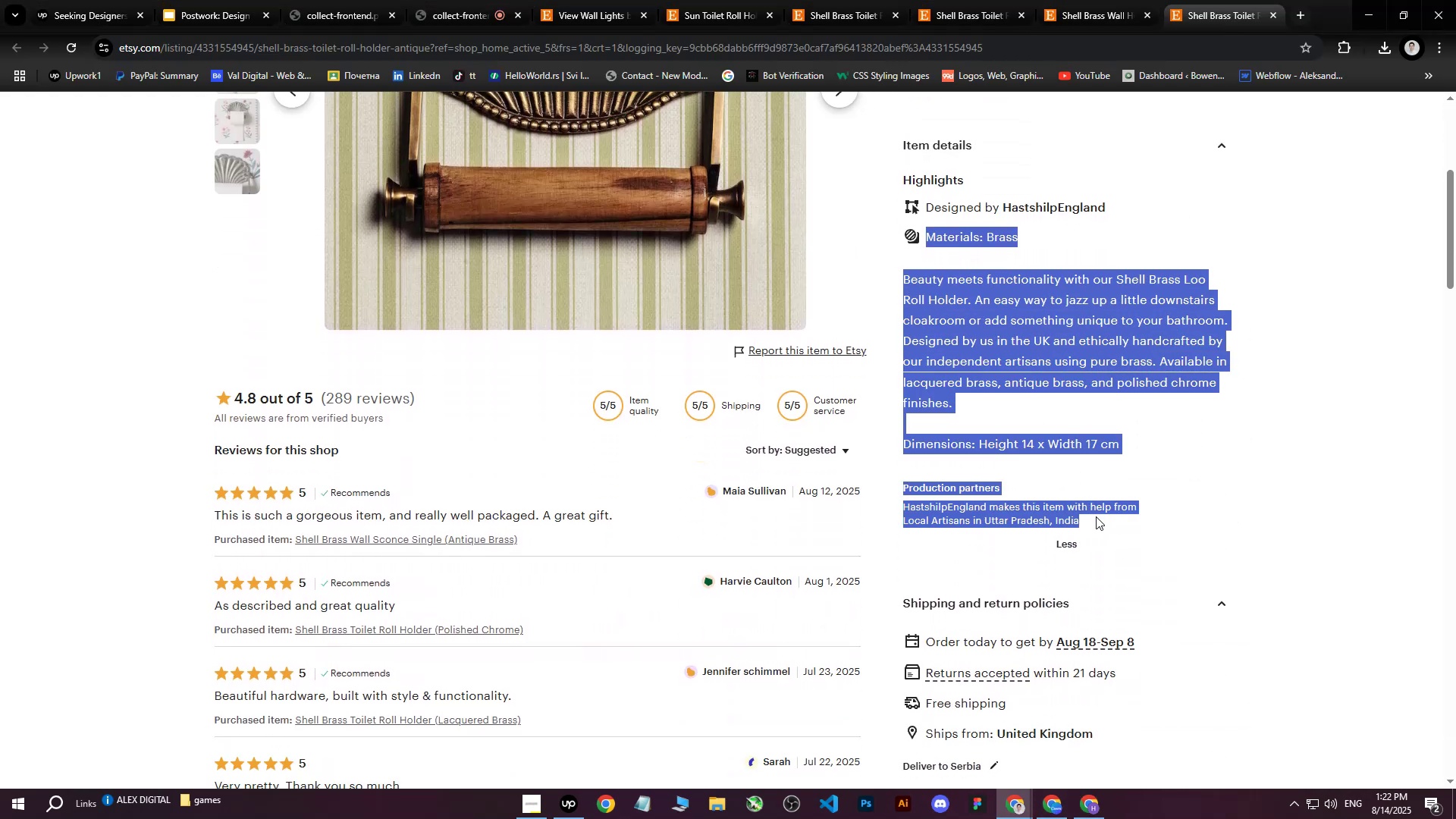 
key(Control+C)
 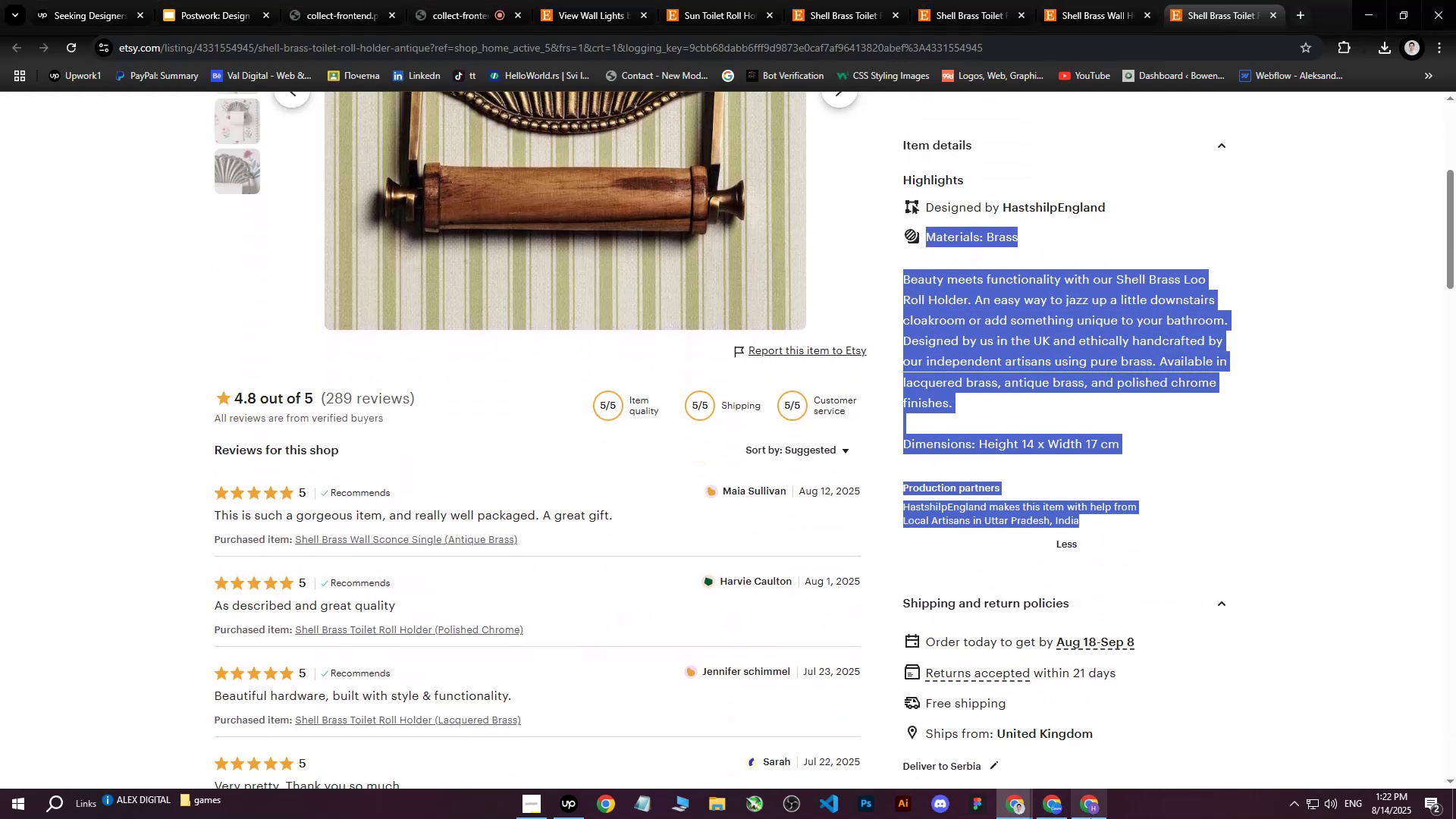 
left_click([1090, 818])
 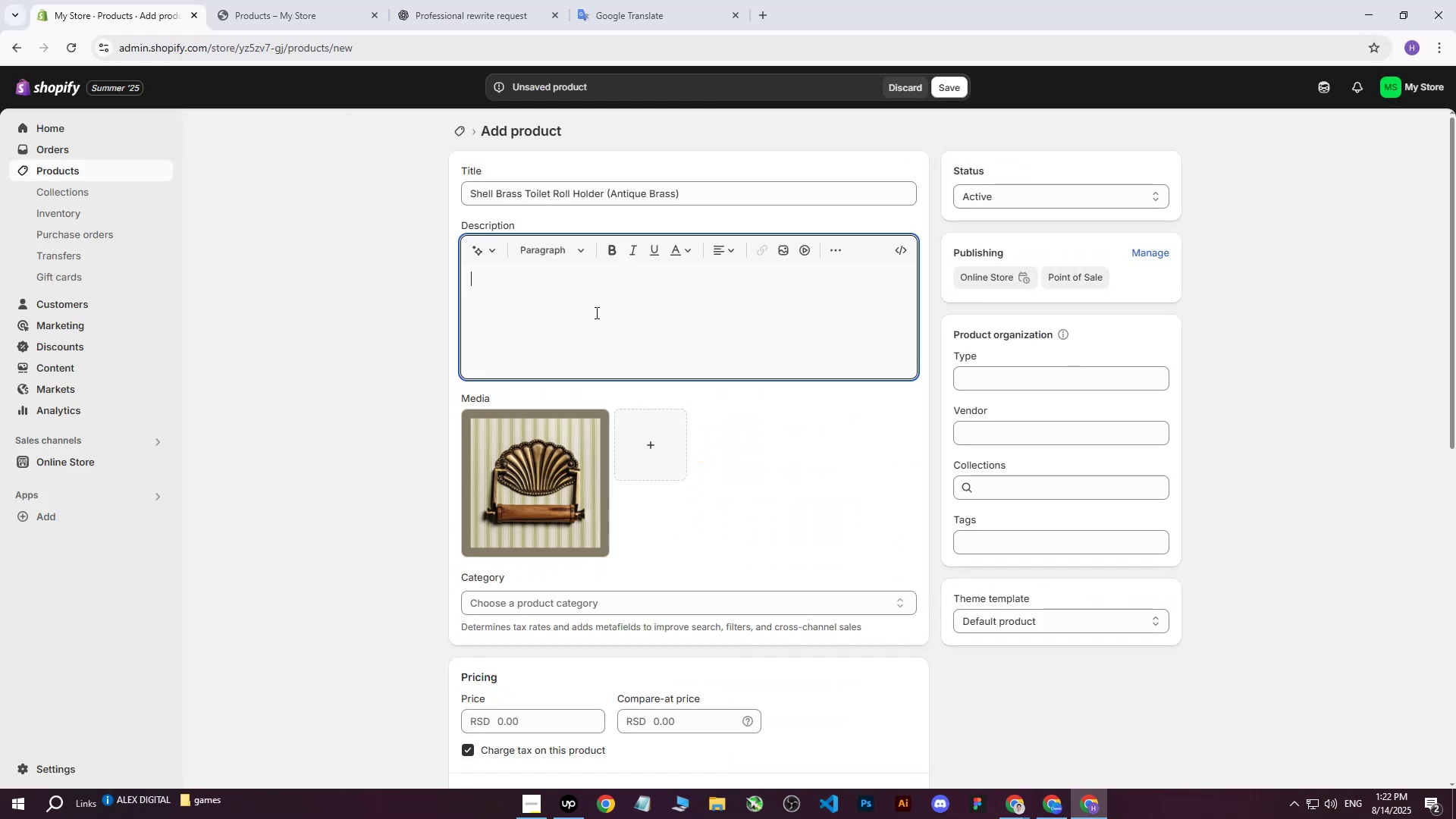 
left_click([595, 312])
 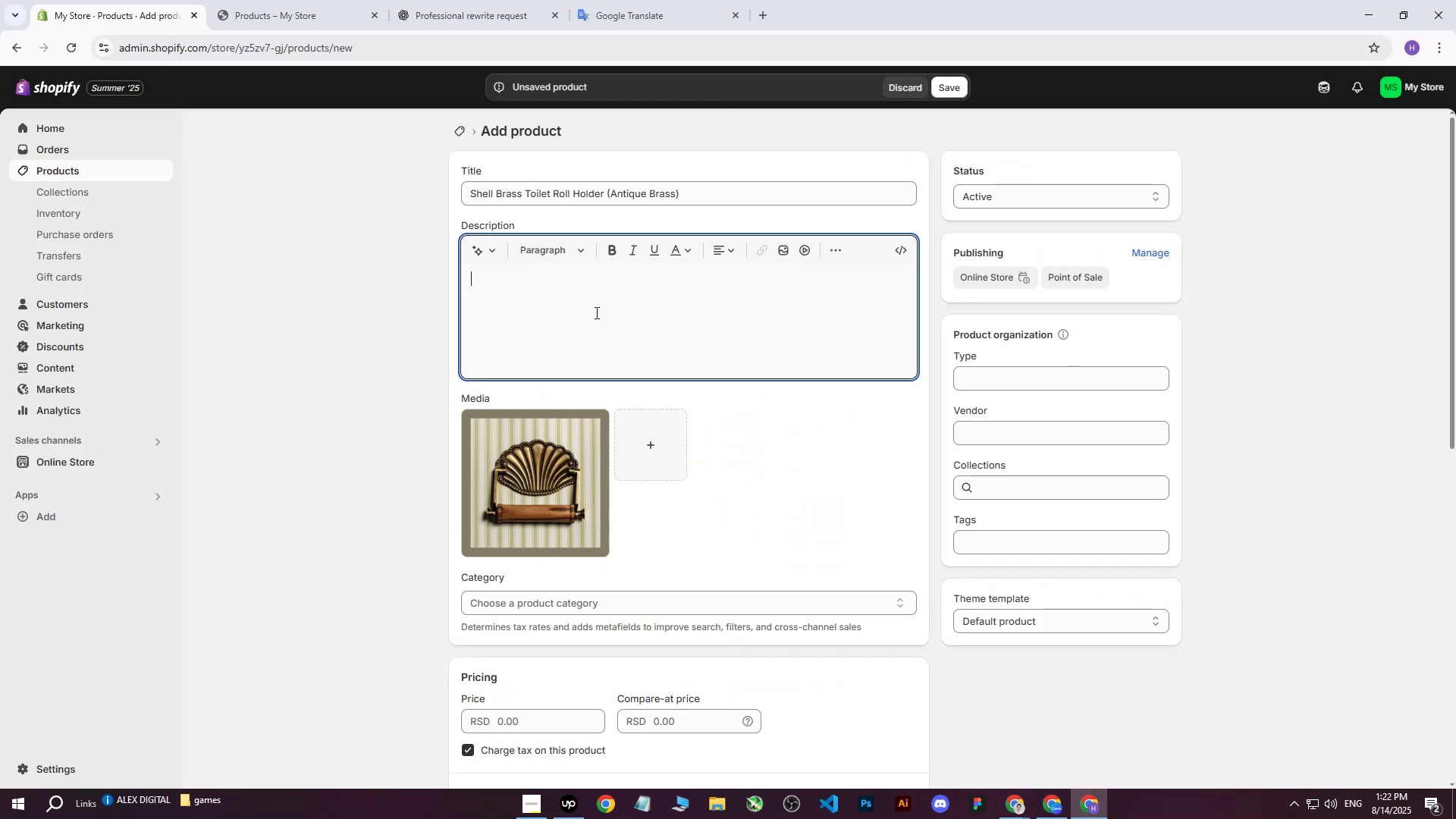 
key(Control+V)
 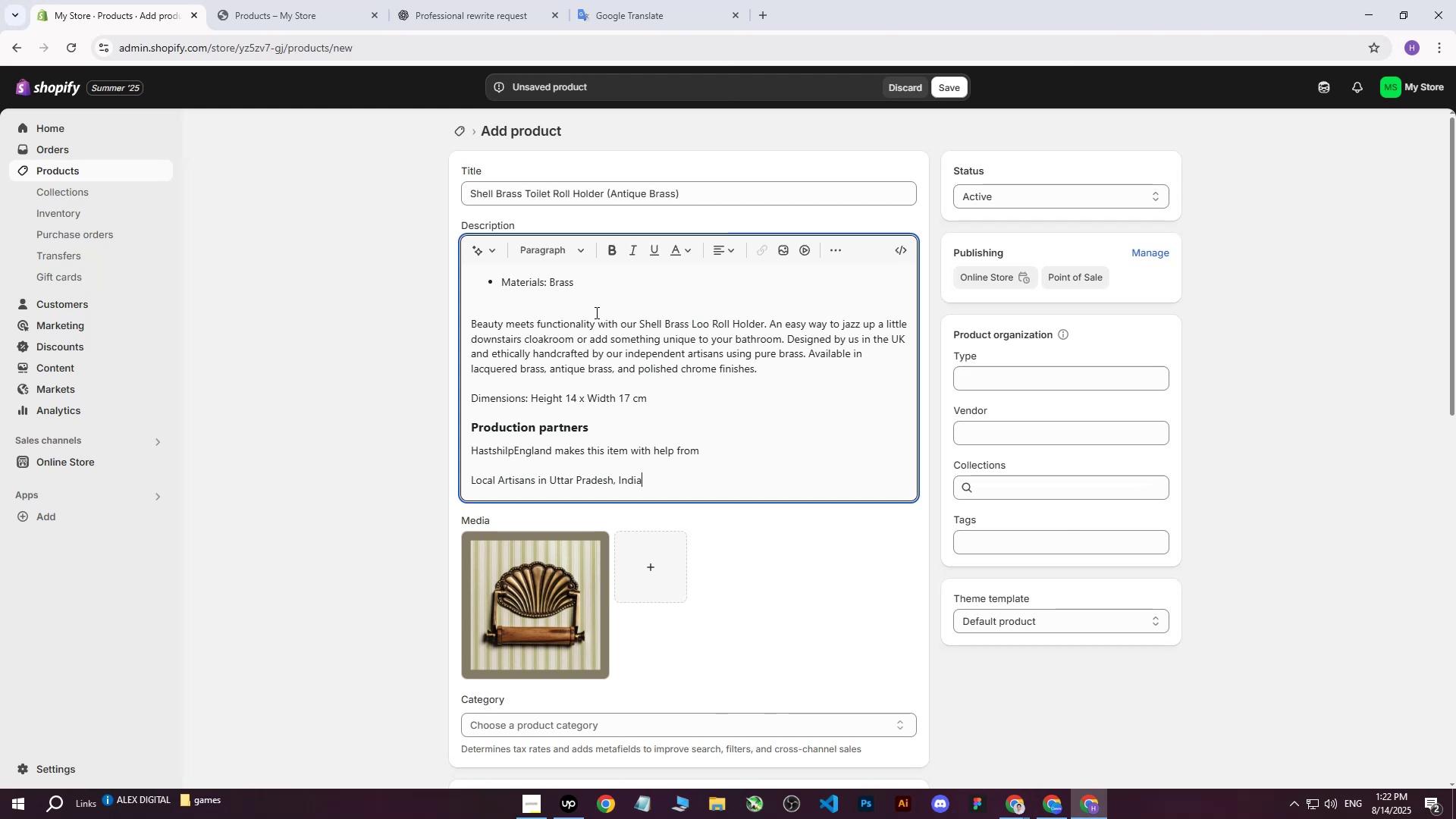 
scroll: coordinate [648, 425], scroll_direction: up, amount: 3.0
 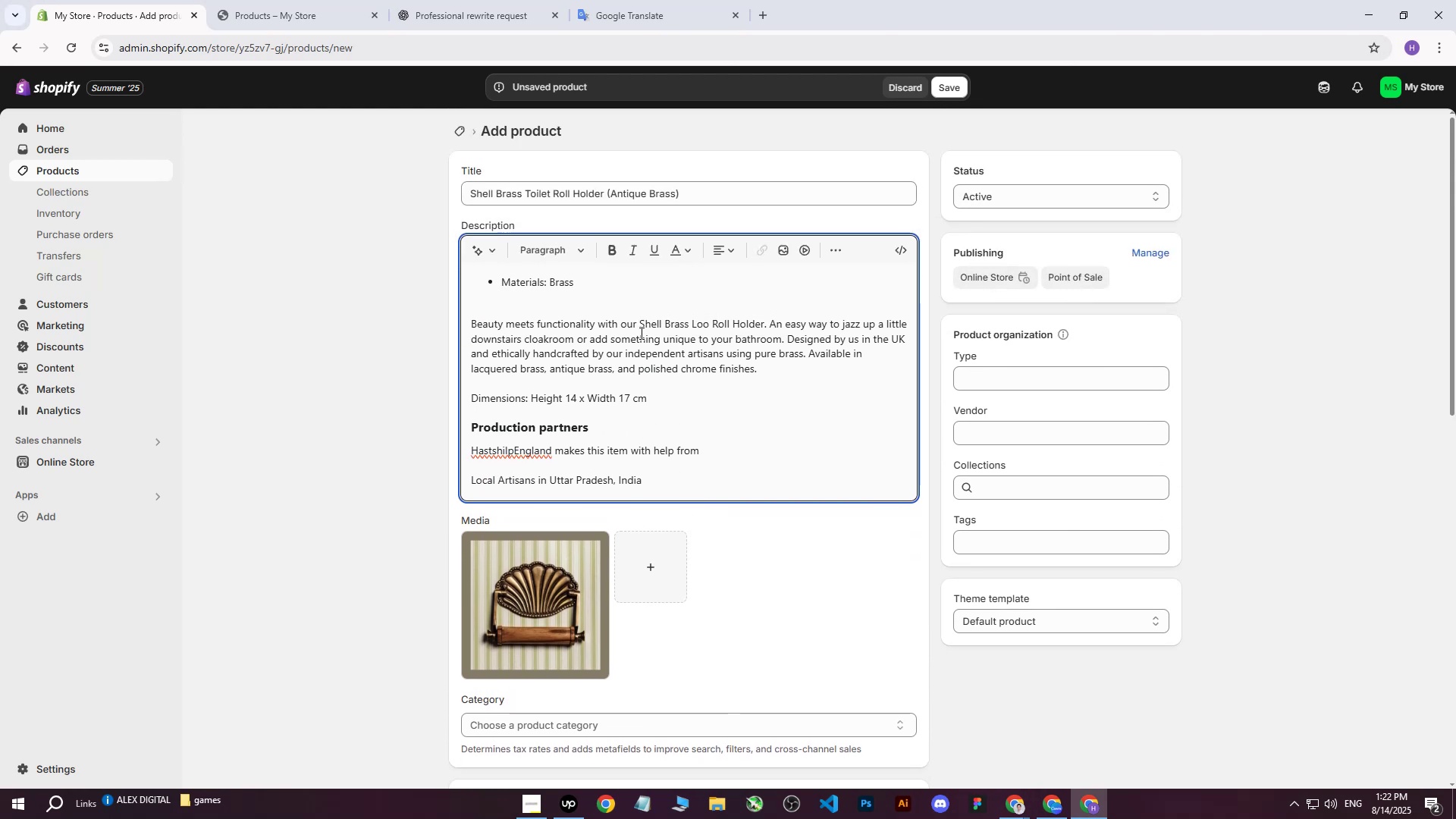 
left_click([492, 0])
 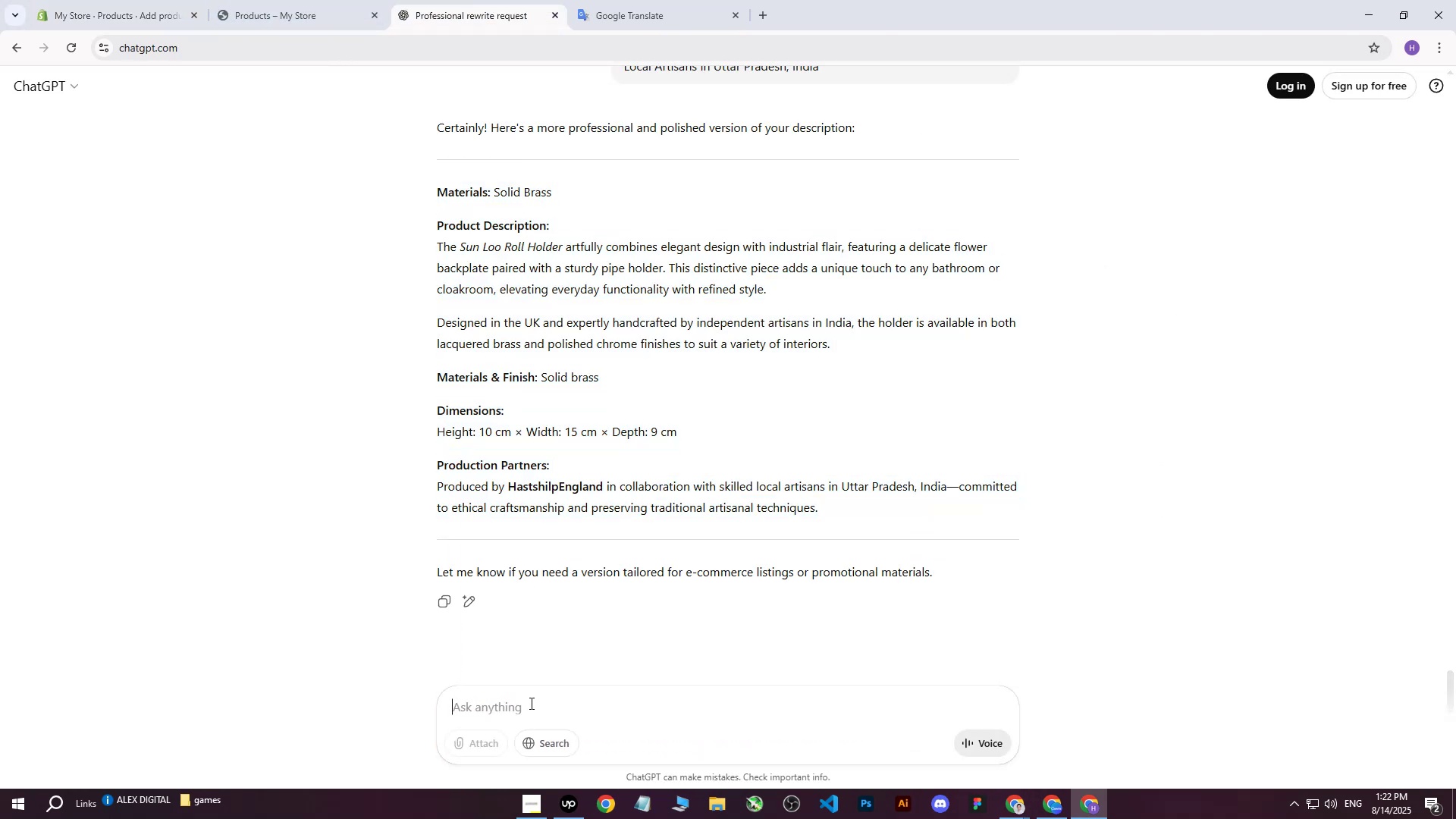 
type(write me this on more professional way : )
 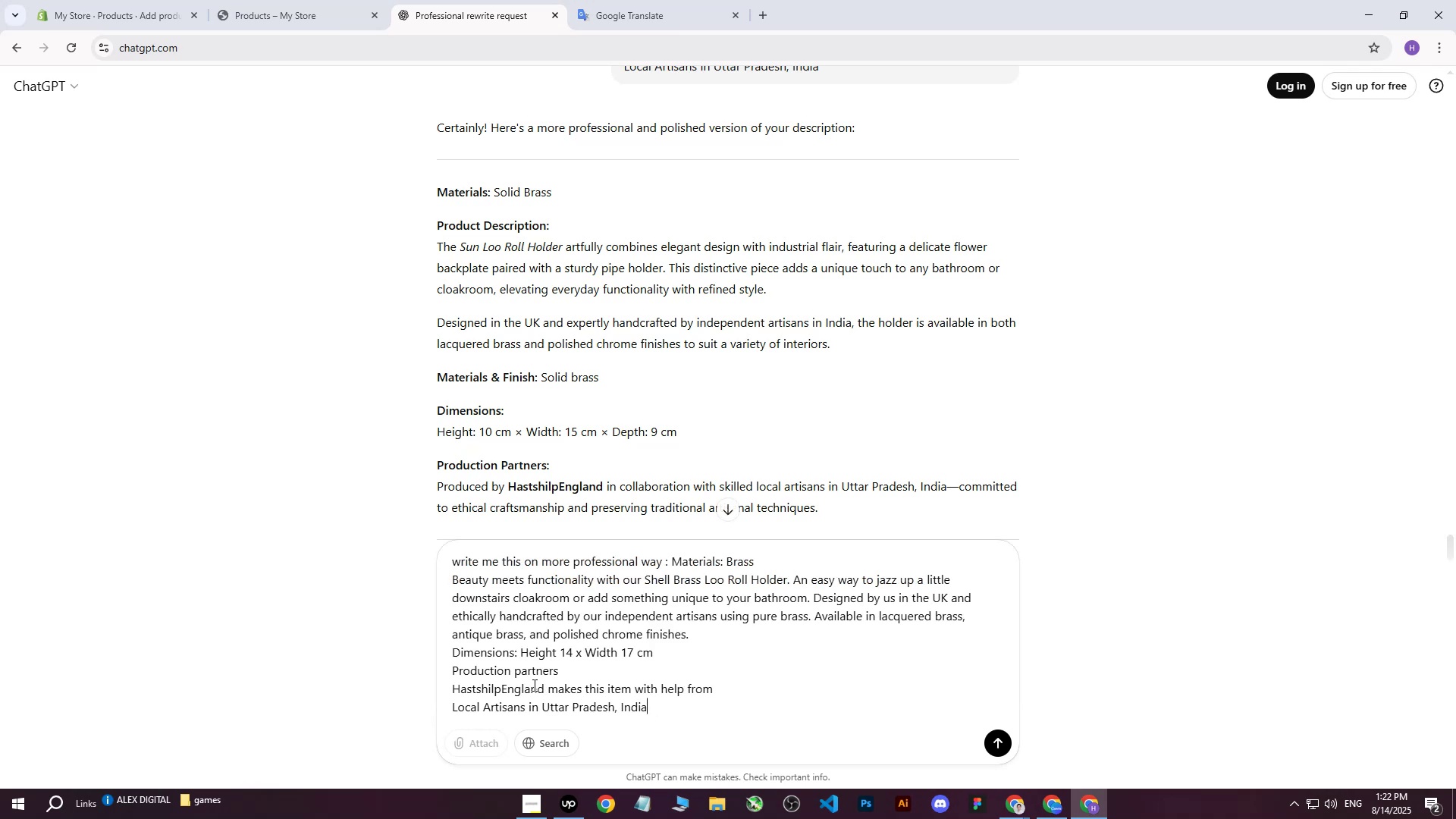 
 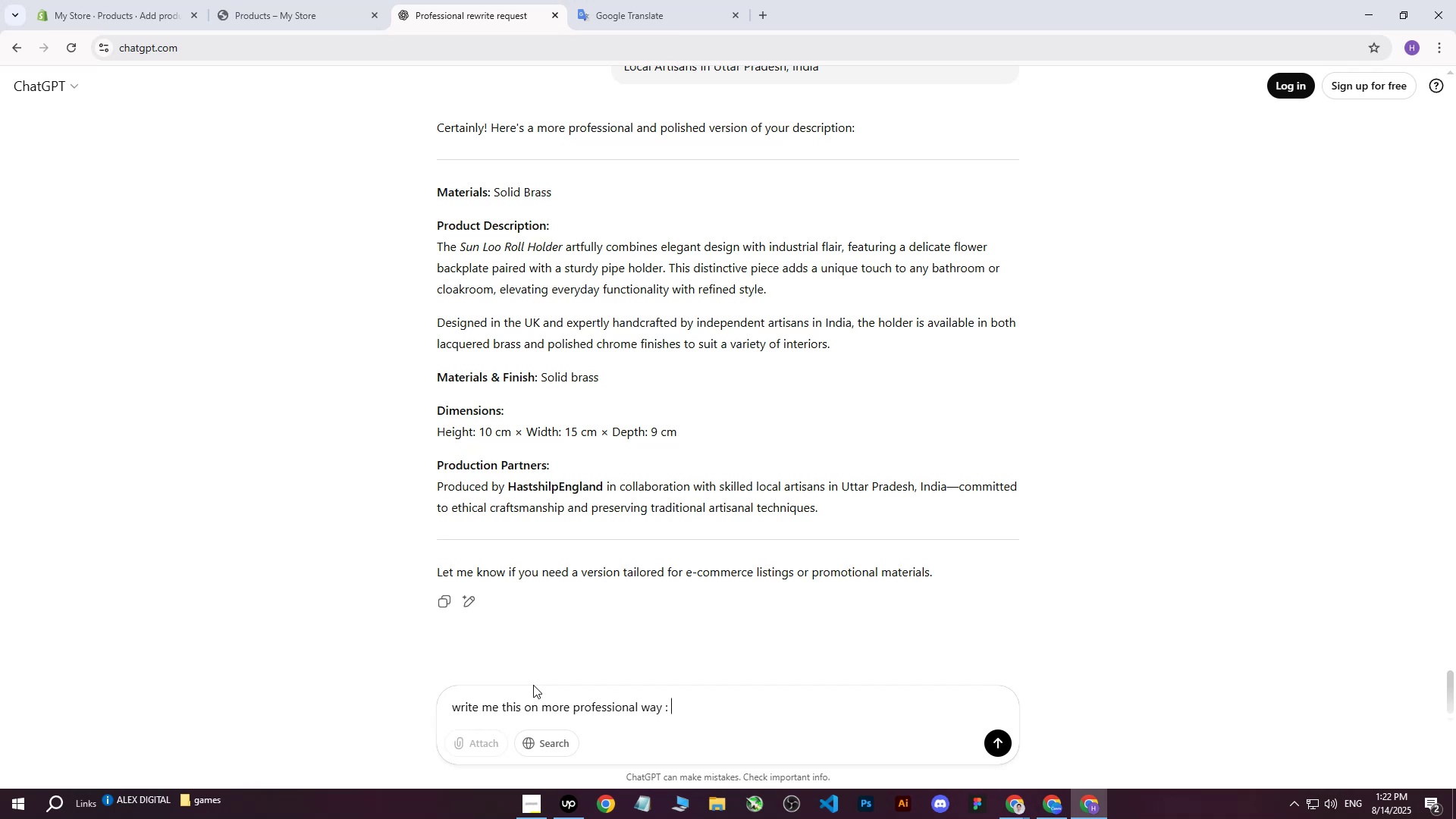 
key(Control+ControlLeft)
 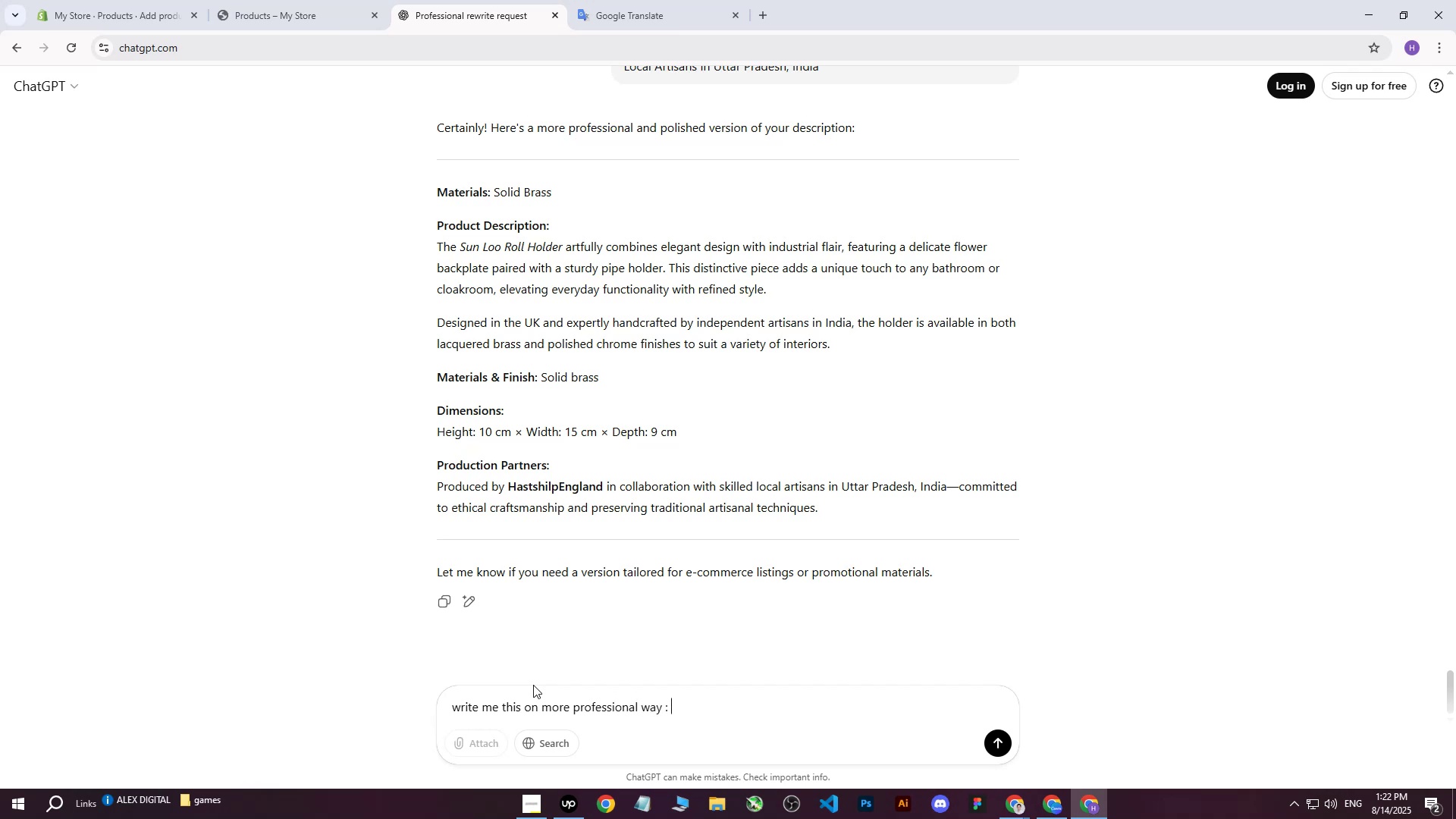 
key(Control+V)
 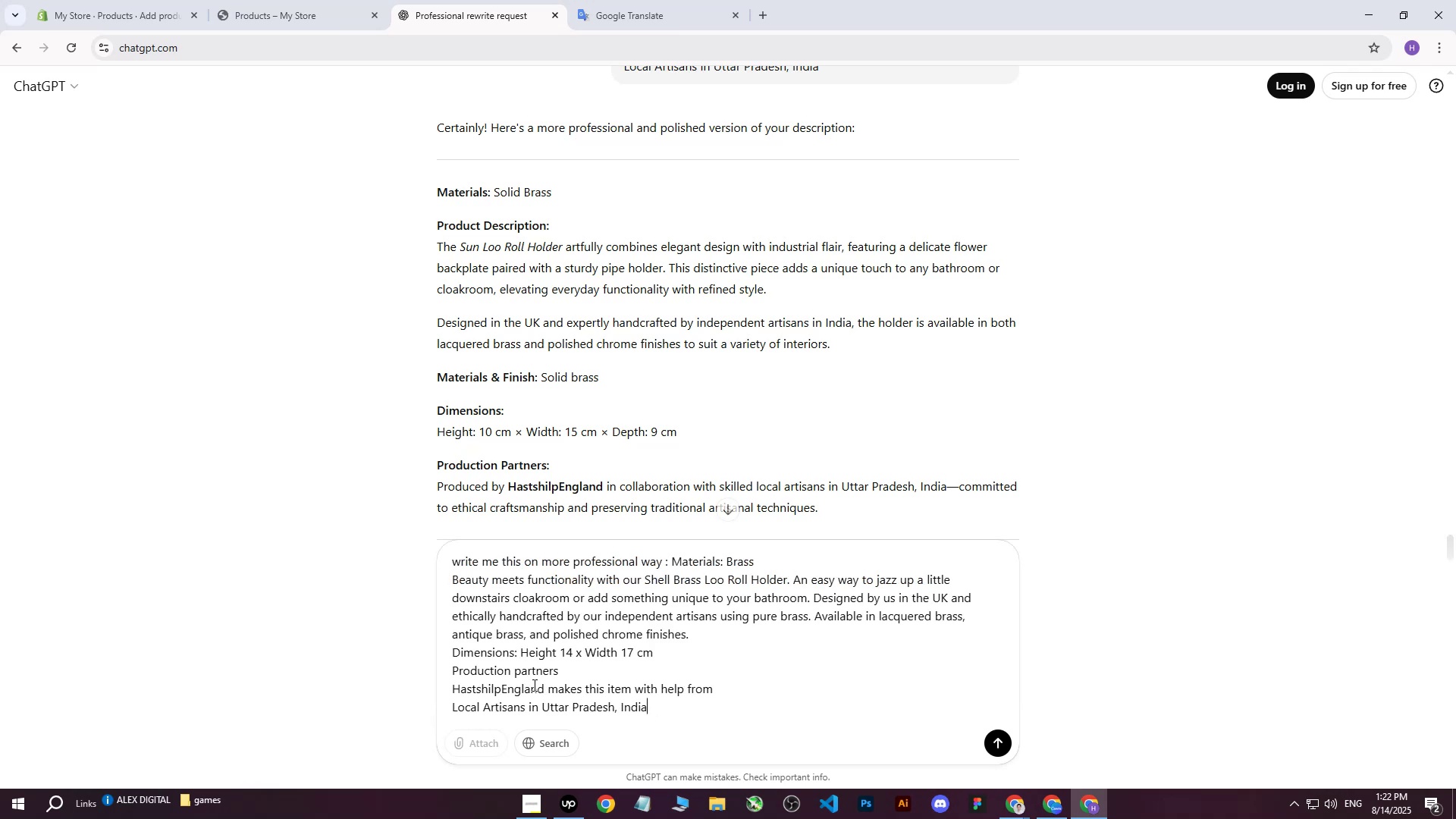 
key(Enter)
 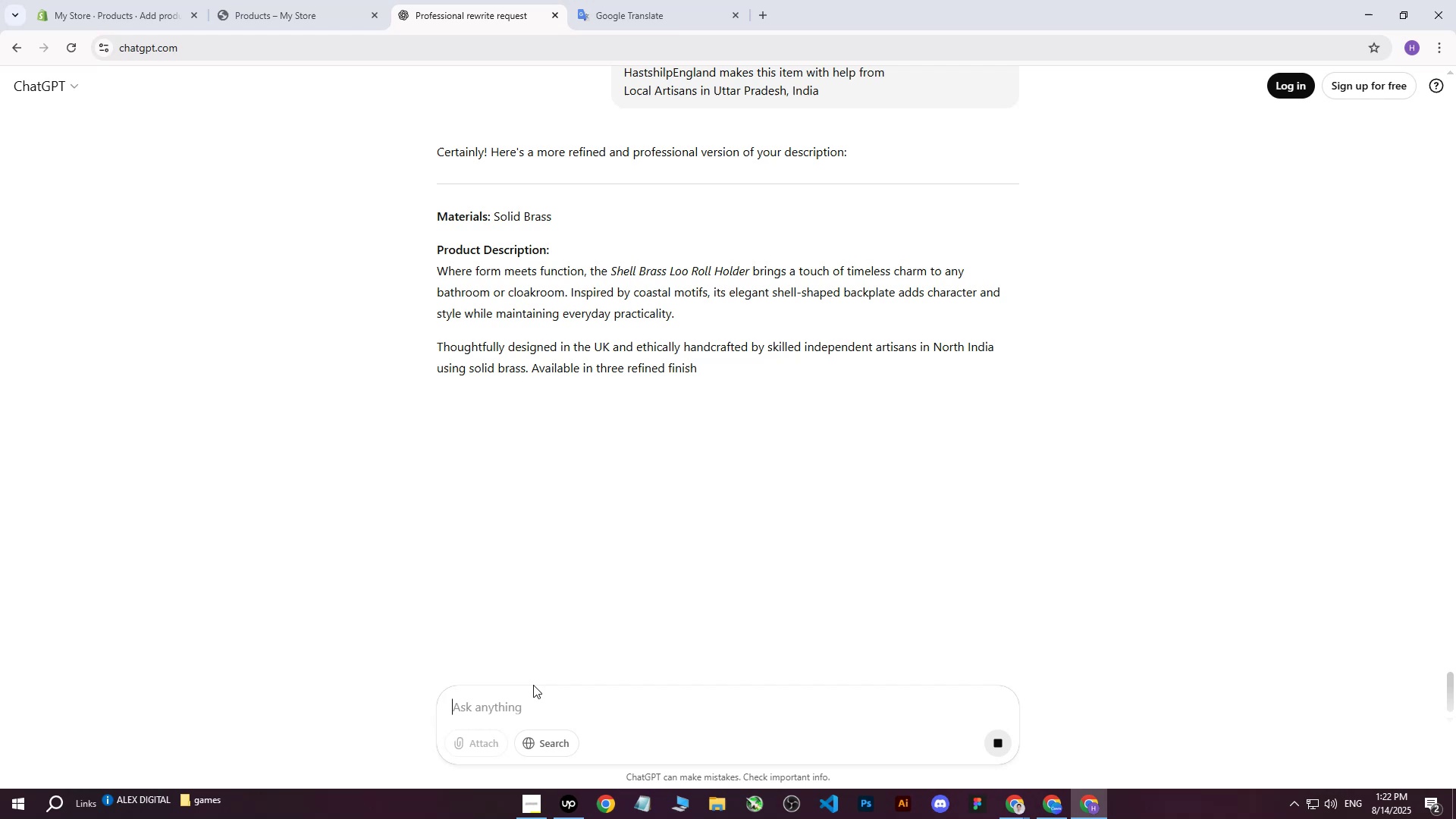 
wait(11.77)
 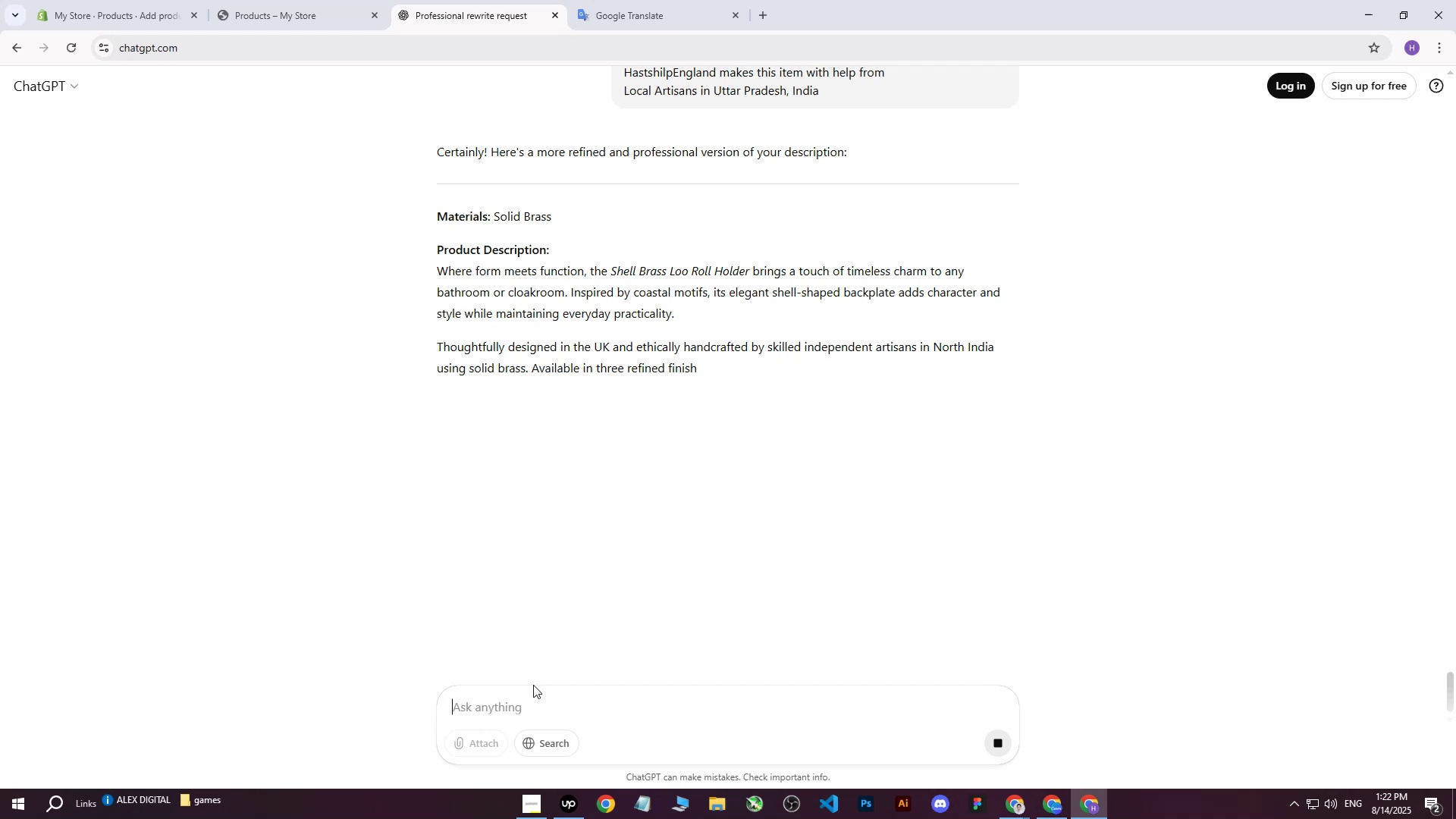 
left_click_drag(start_coordinate=[439, 214], to_coordinate=[987, 519])
 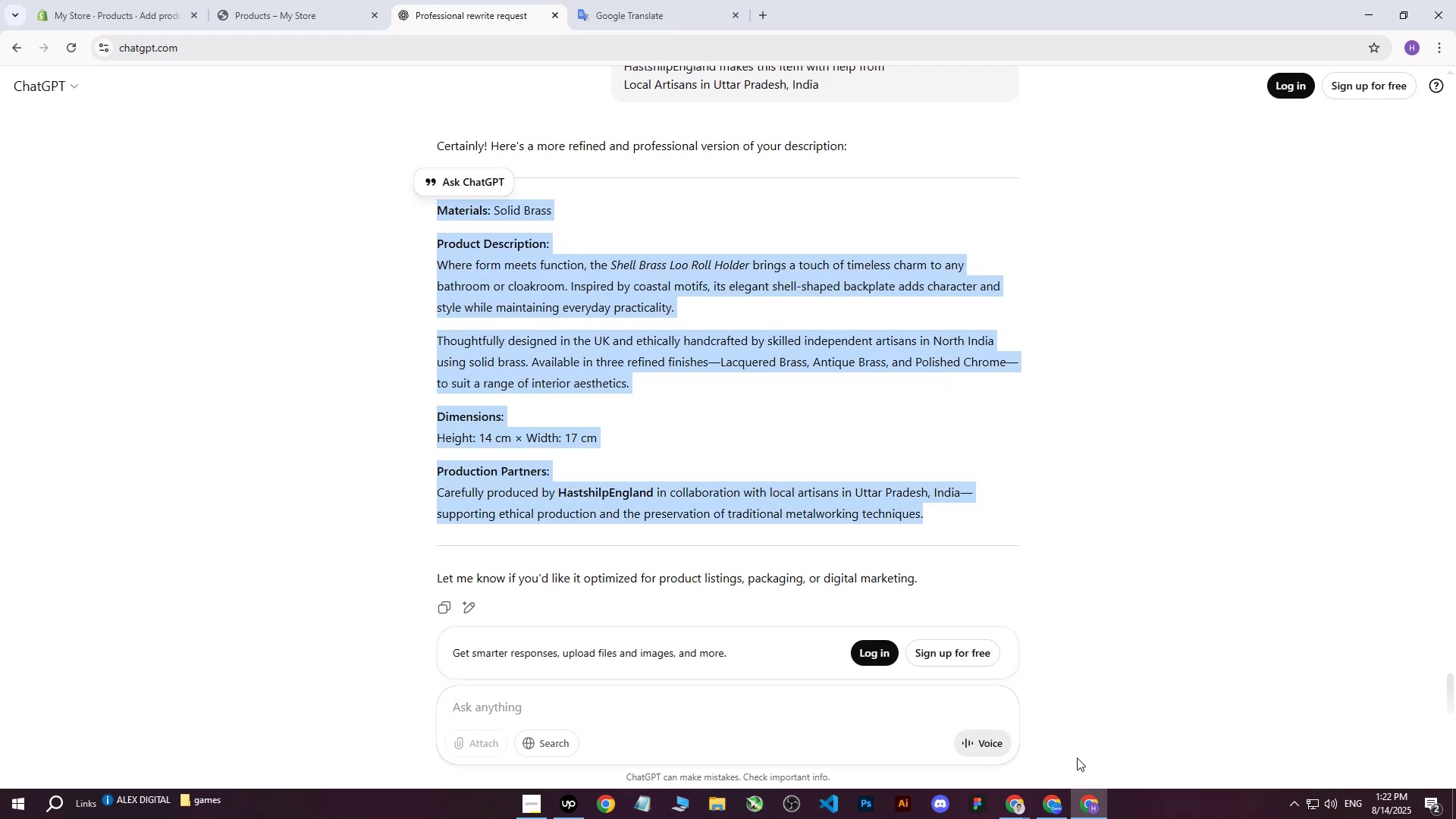 
scroll: coordinate [943, 378], scroll_direction: down, amount: 1.0
 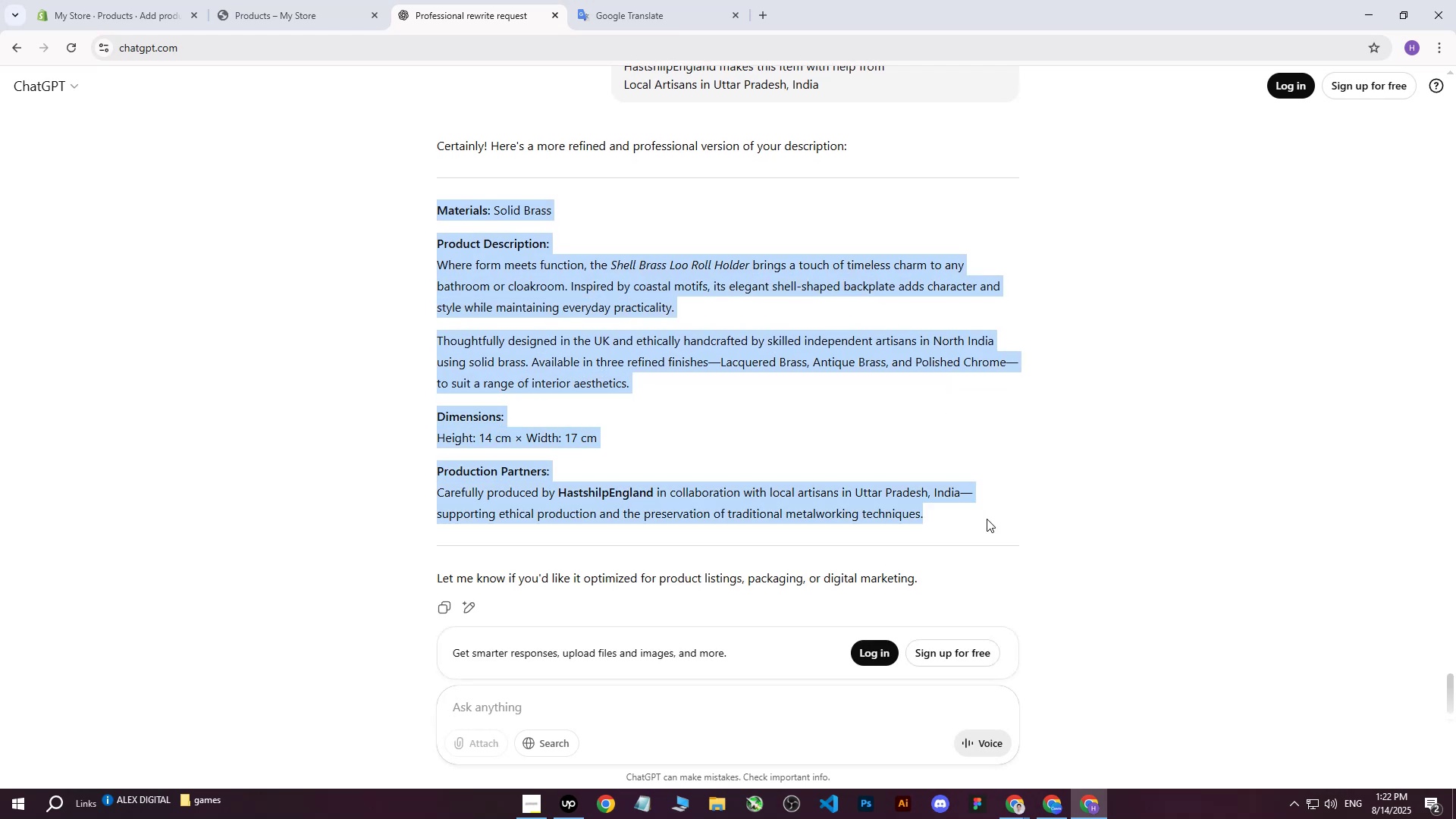 
key(Control+C)
 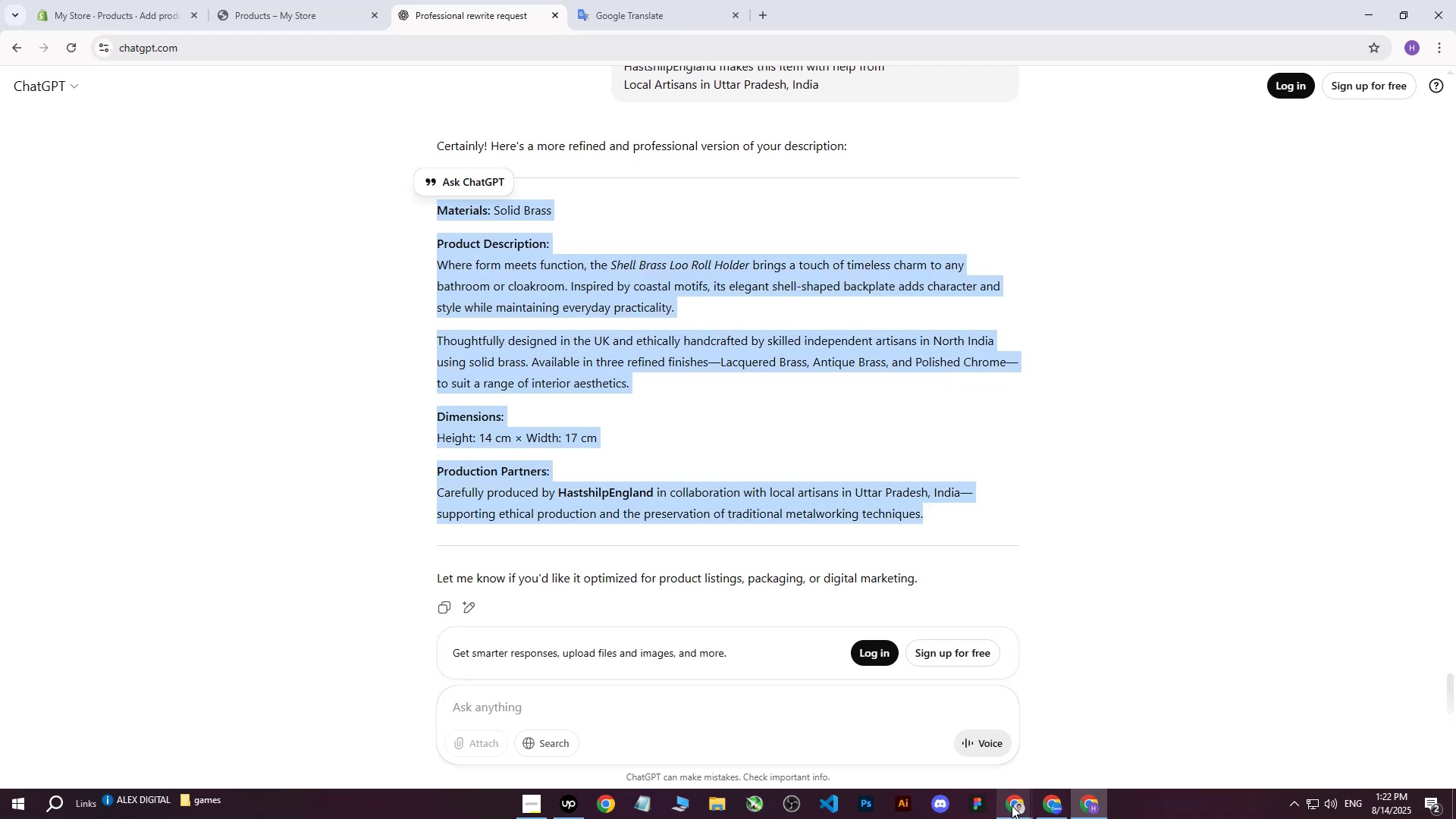 
left_click([68, 0])
 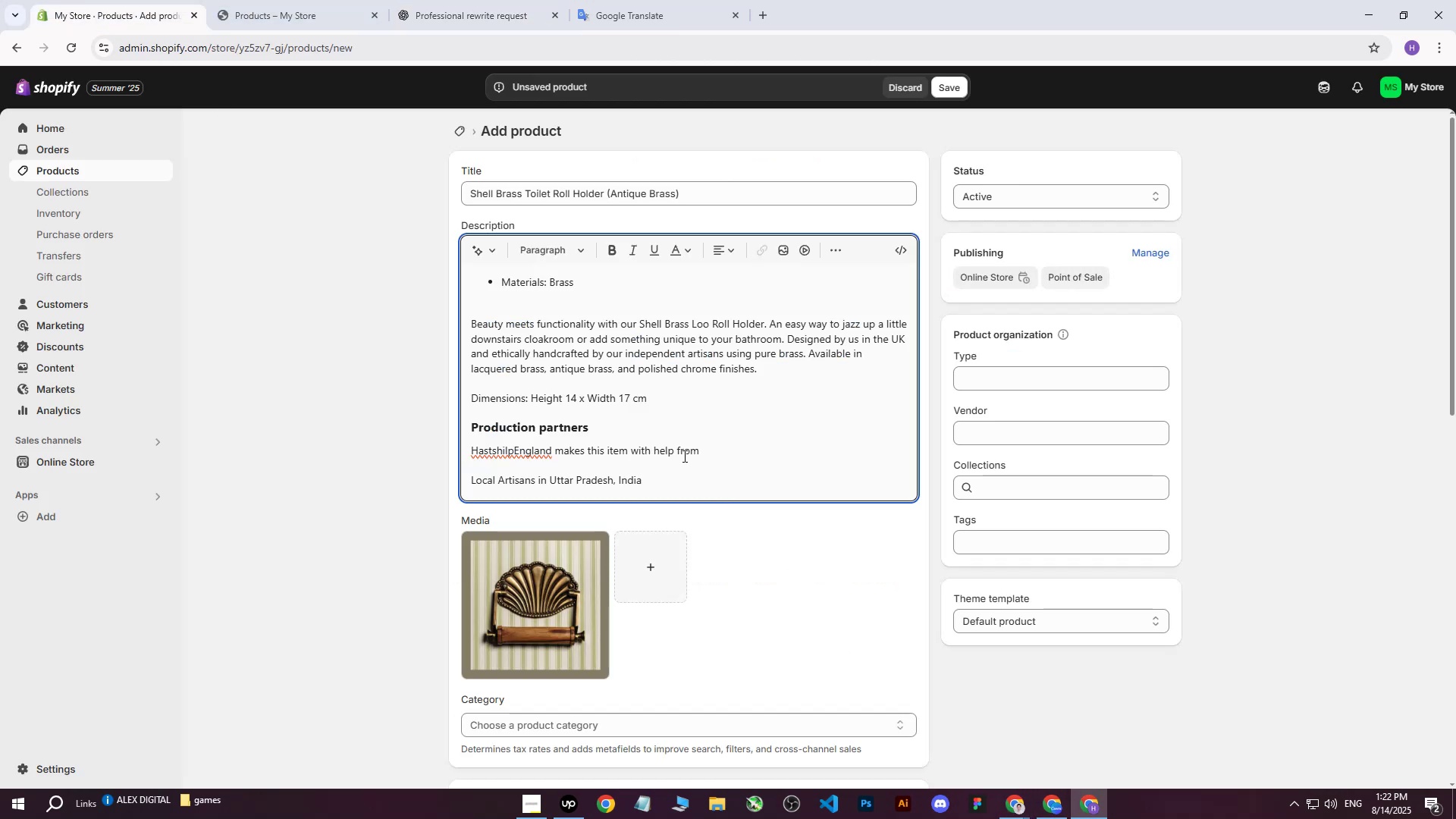 
left_click_drag(start_coordinate=[686, 484], to_coordinate=[364, 307])
 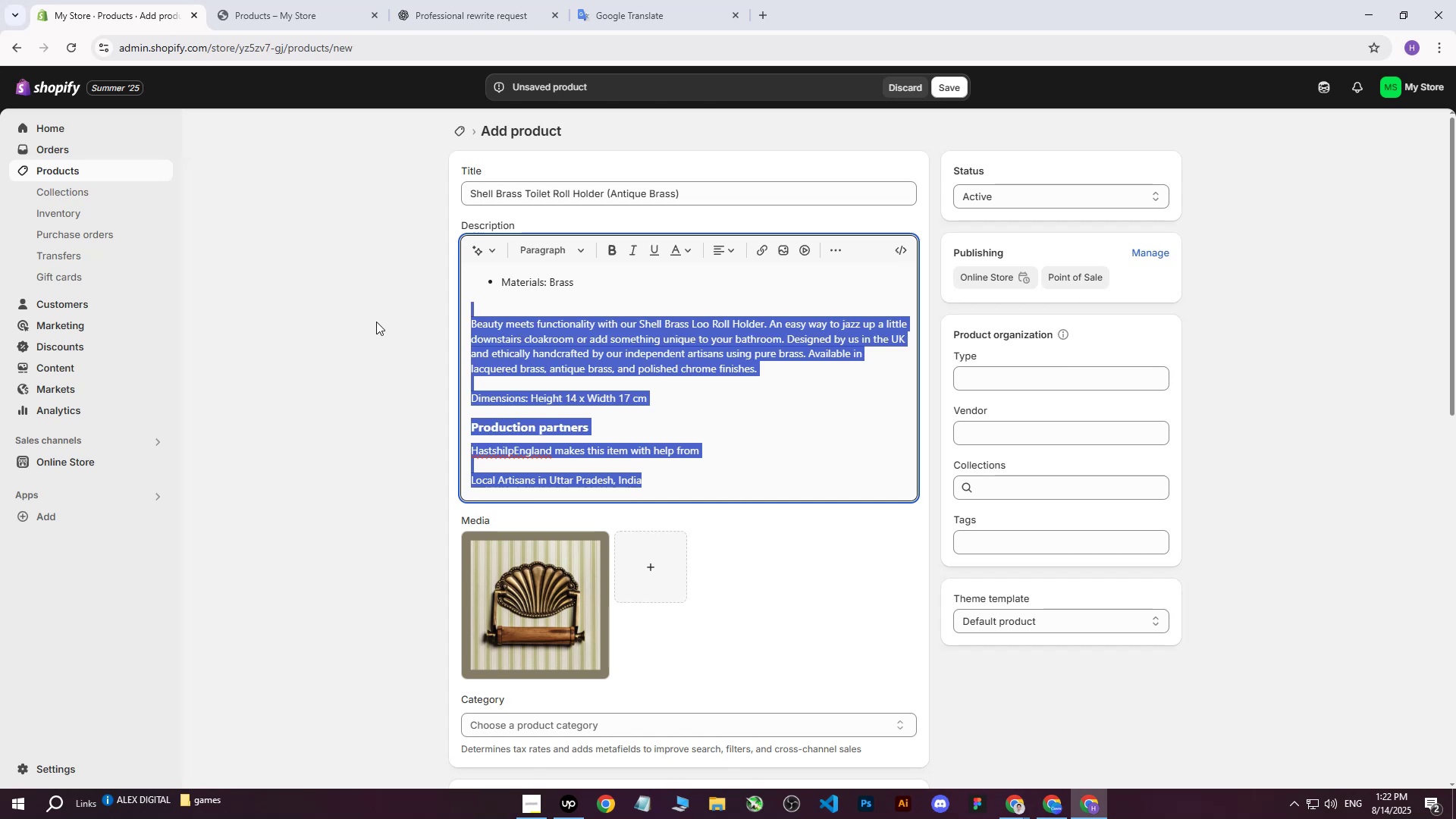 
hold_key(key=Backspace, duration=1.5)
 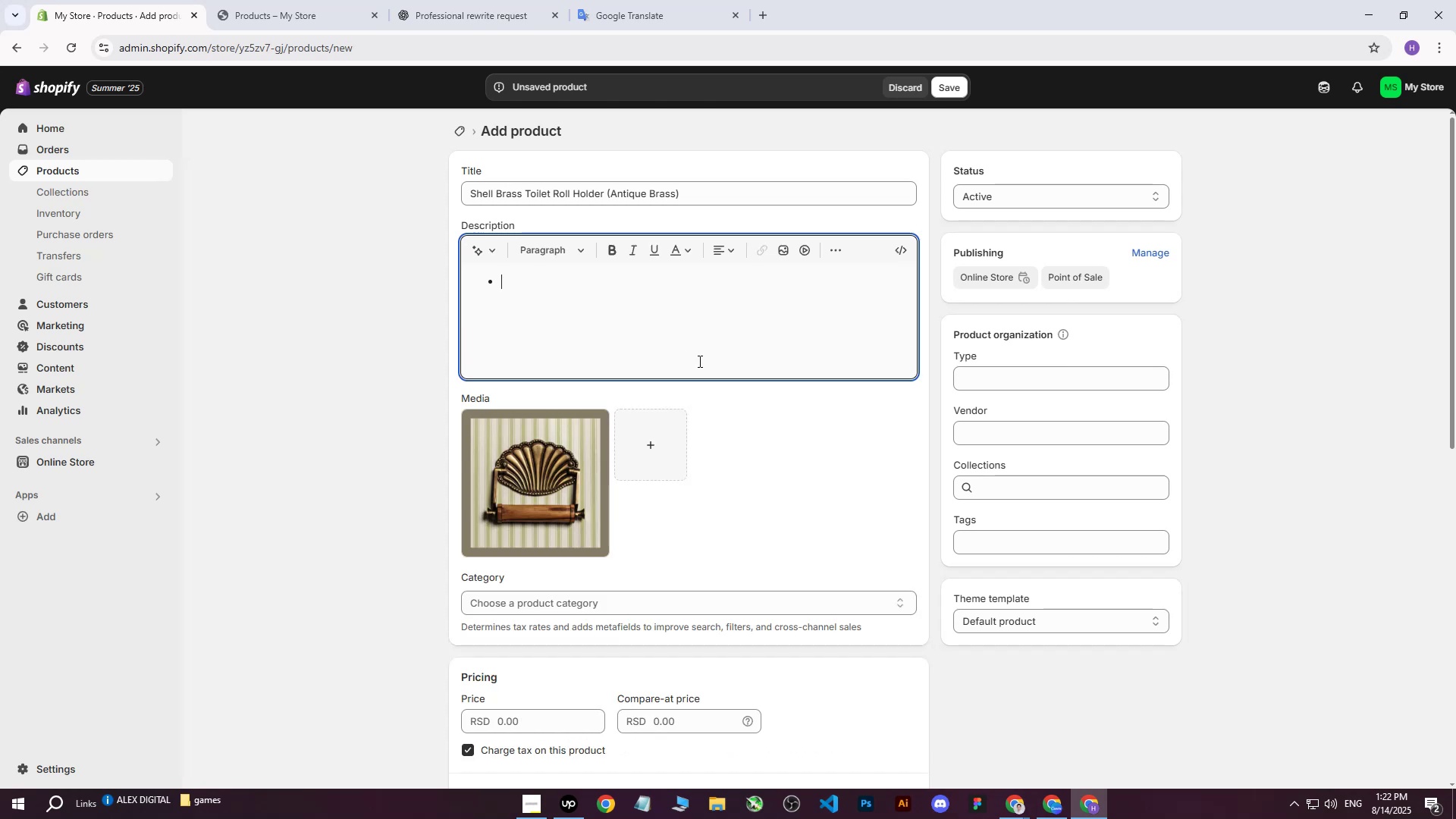 
key(Backspace)
 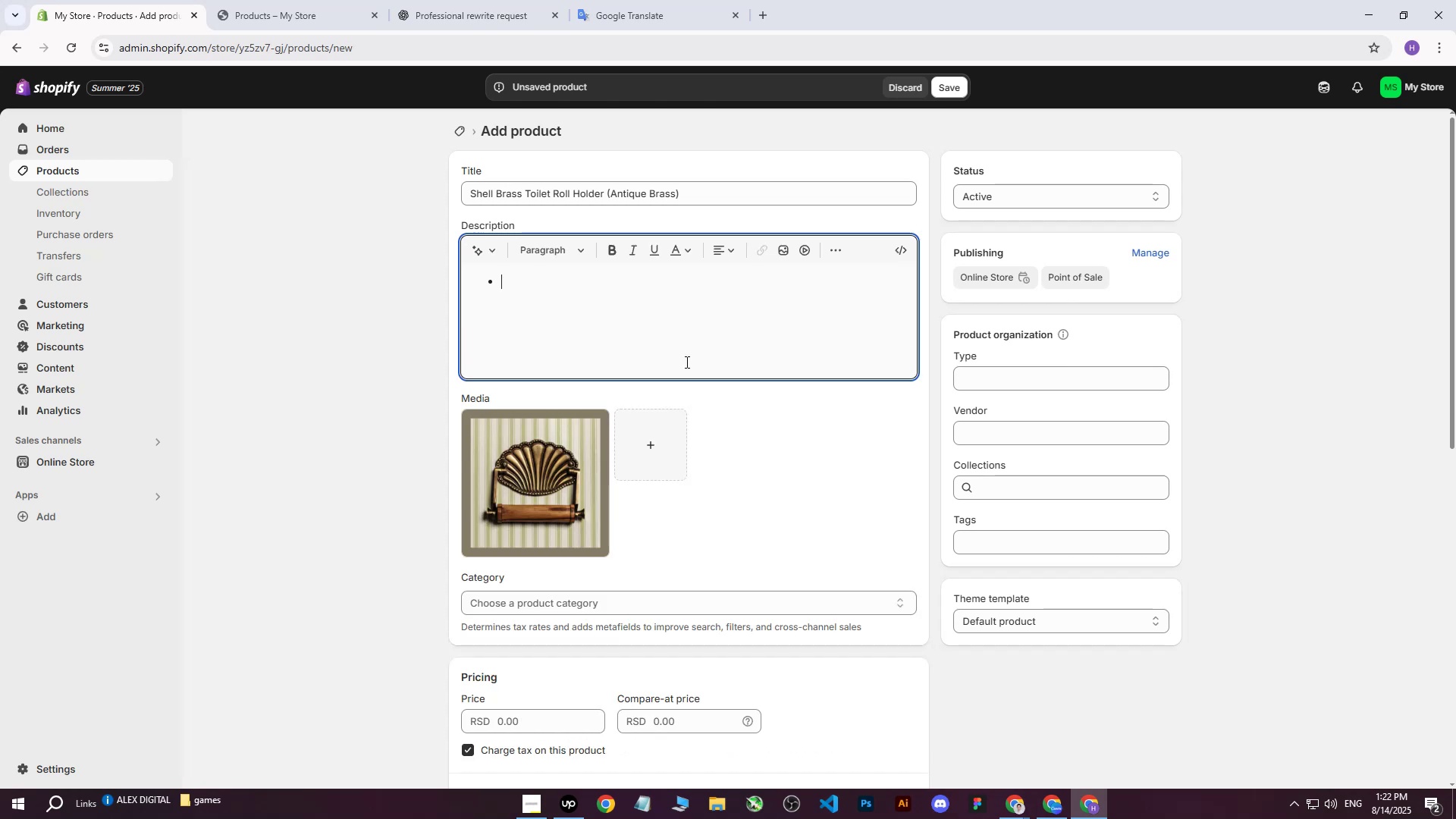 
key(Backspace)
 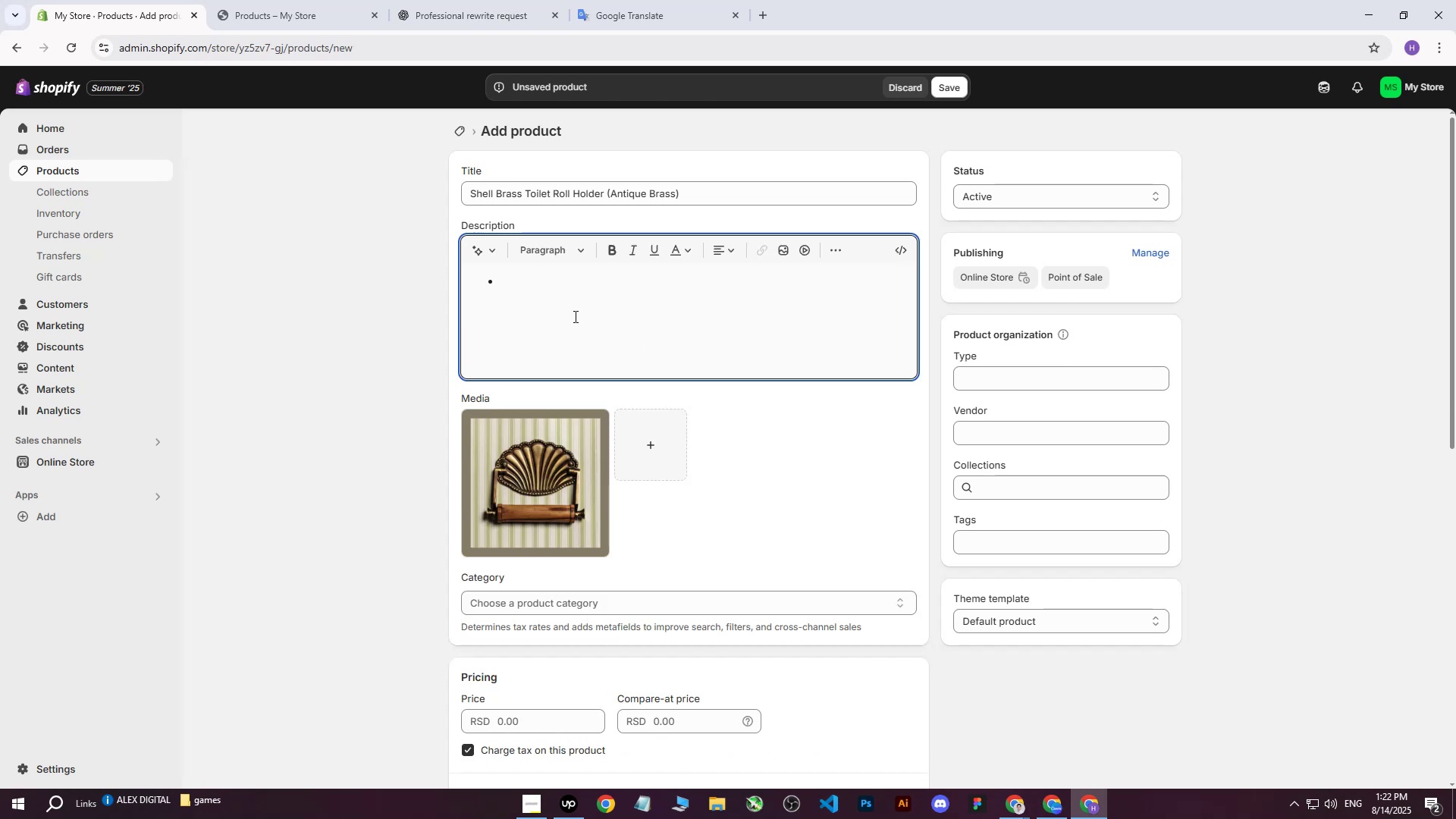 
key(Backspace)
 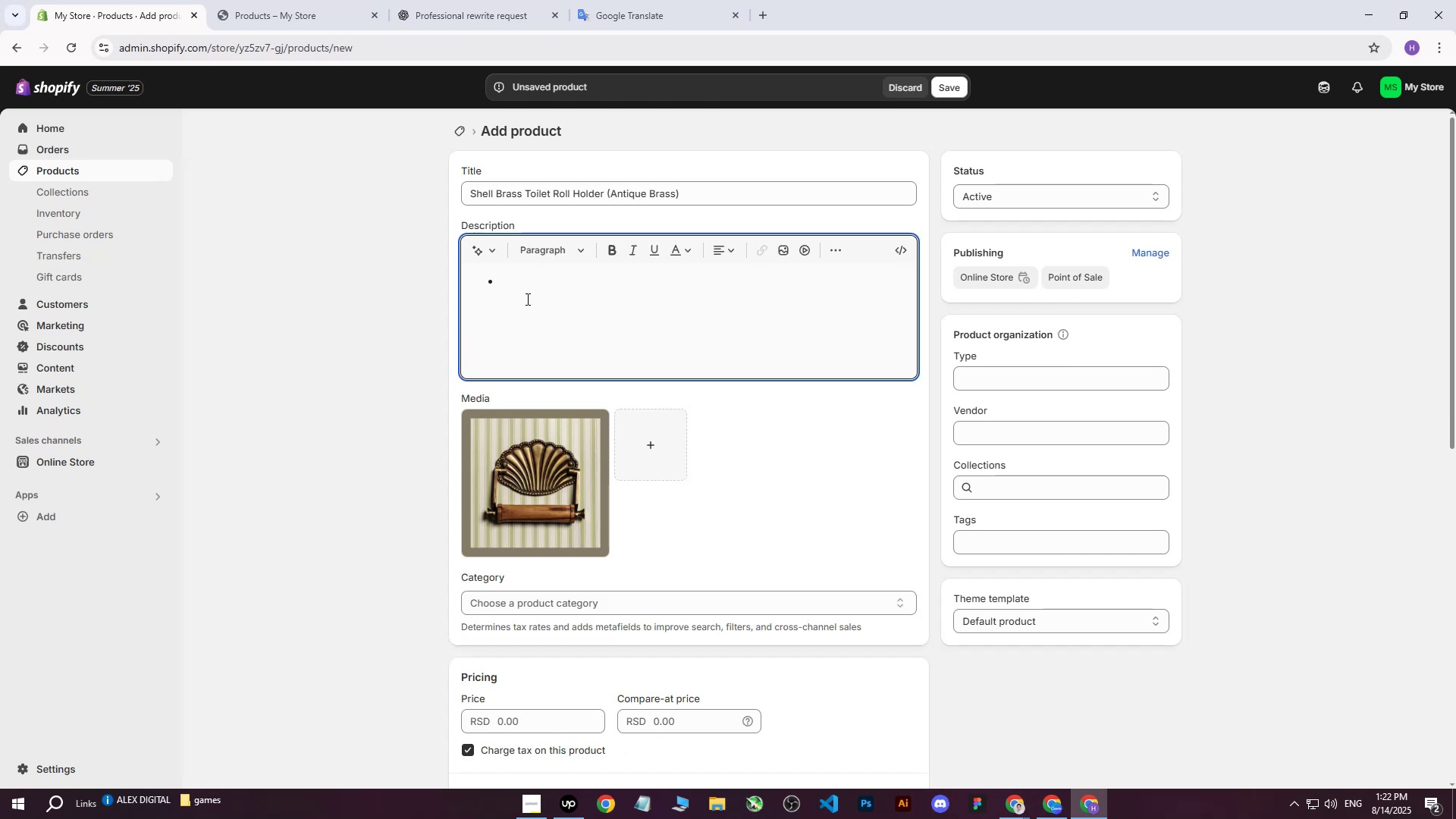 
key(Backspace)
 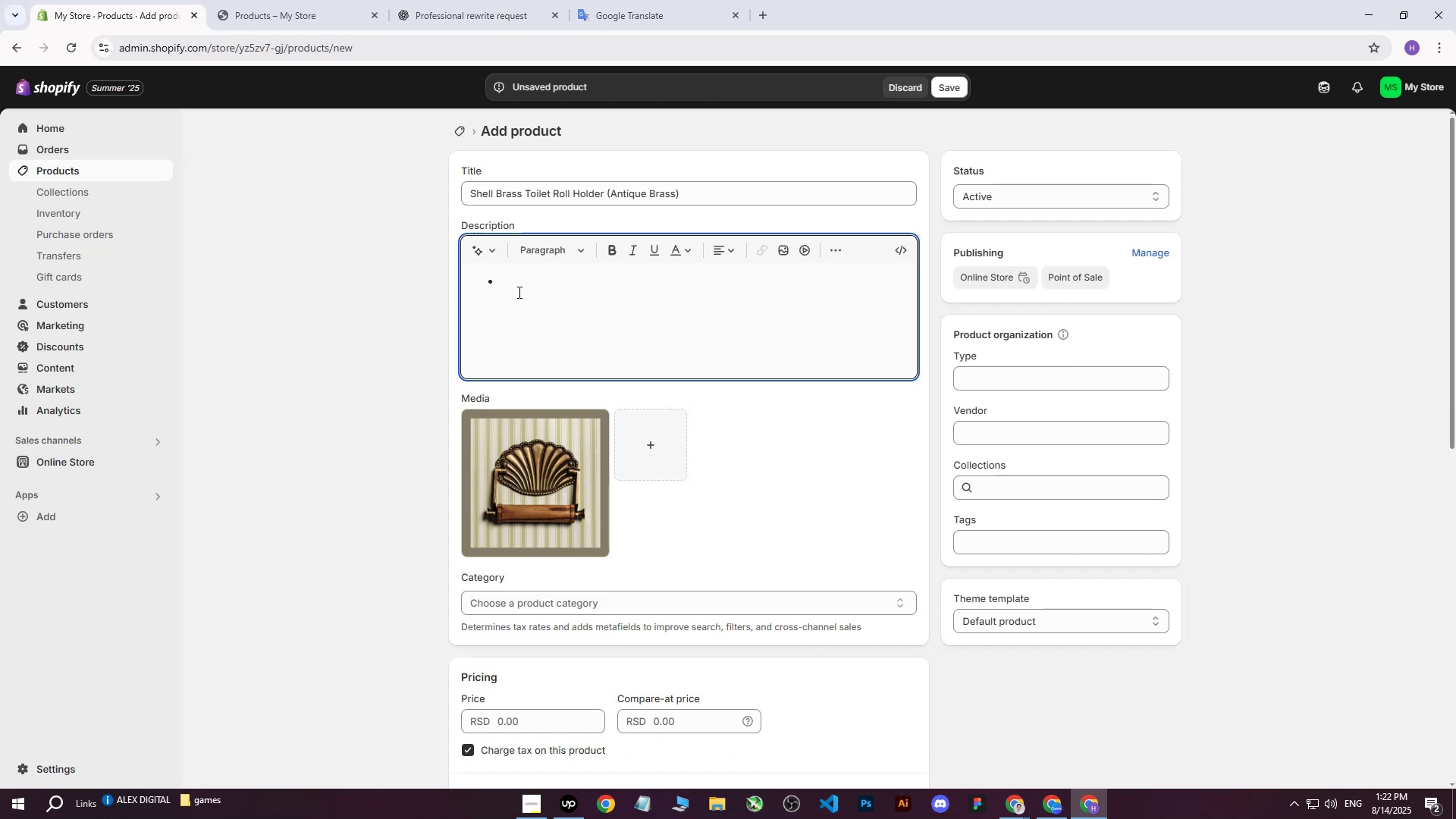 
scroll: coordinate [570, 302], scroll_direction: up, amount: 3.0
 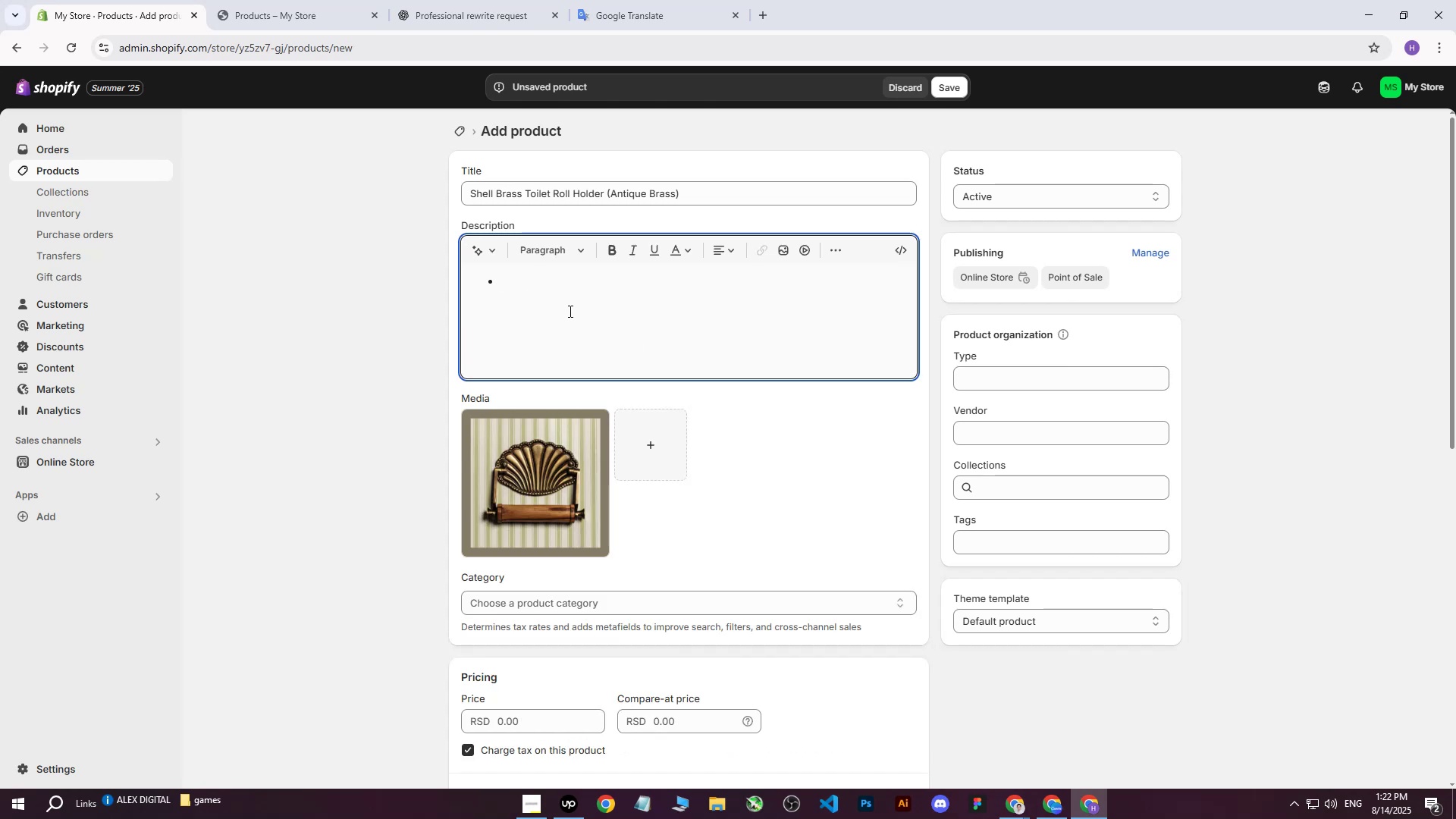 
left_click_drag(start_coordinate=[566, 311], to_coordinate=[411, 284])
 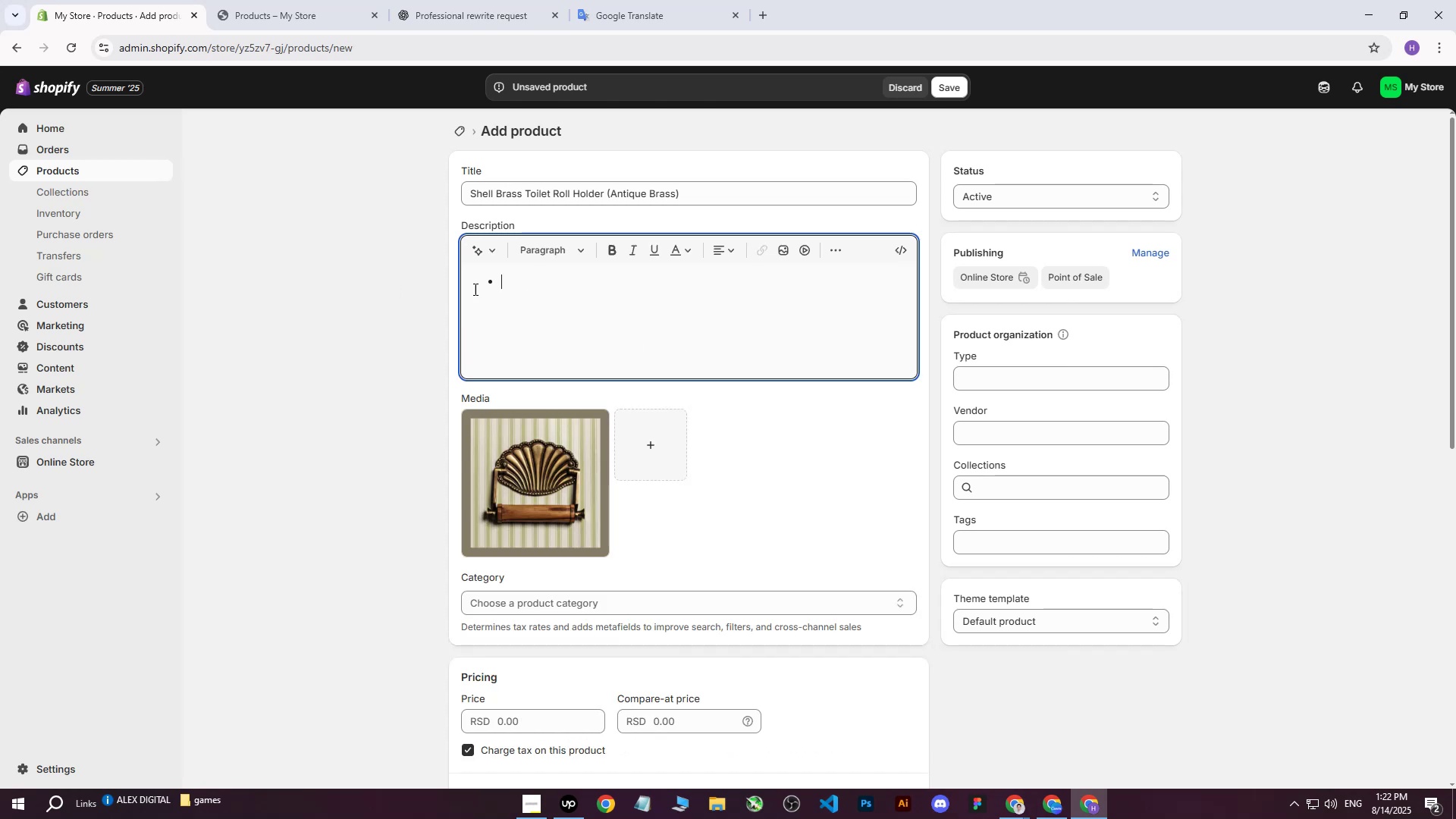 
key(Backspace)
 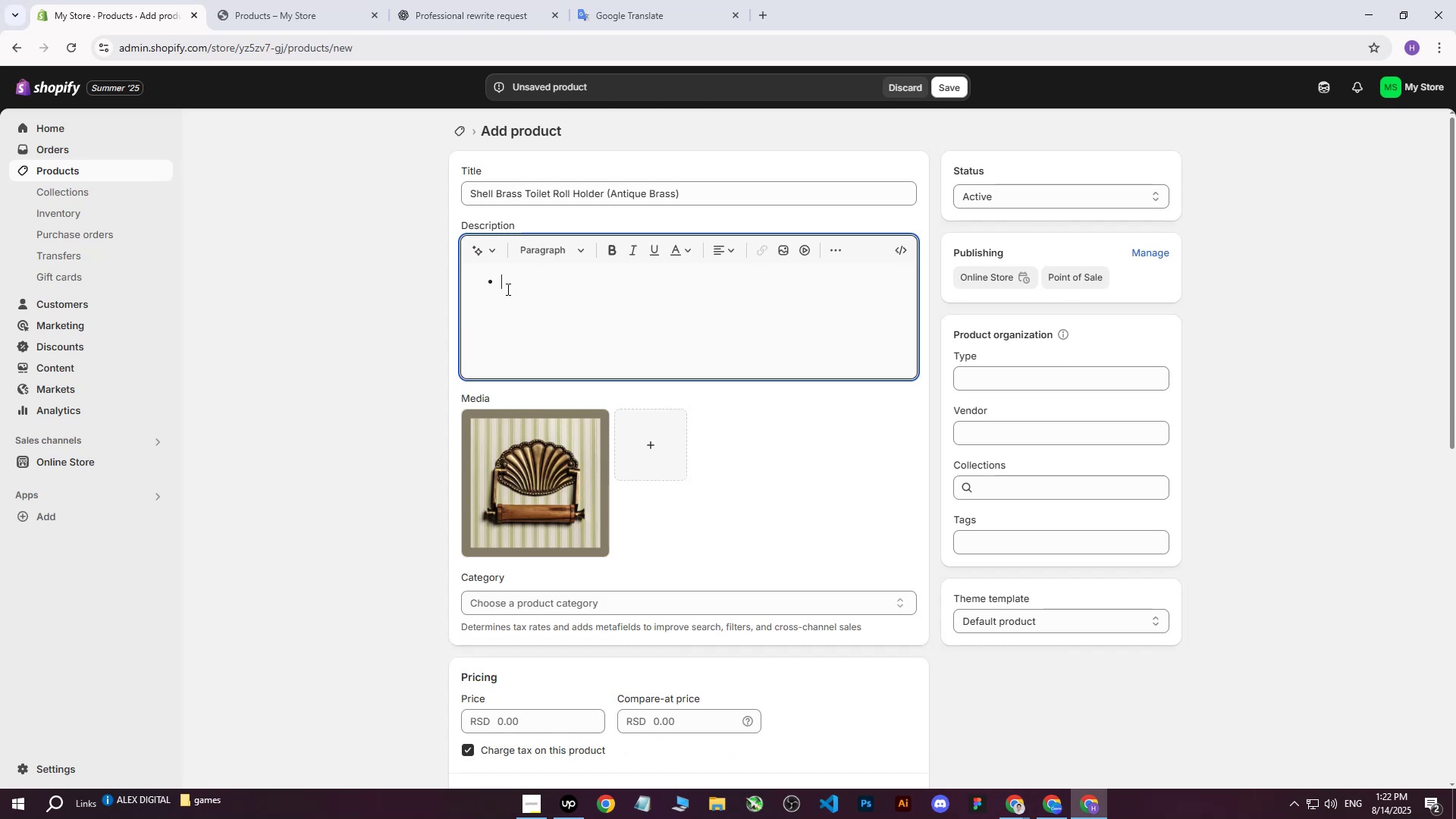 
key(Backspace)
 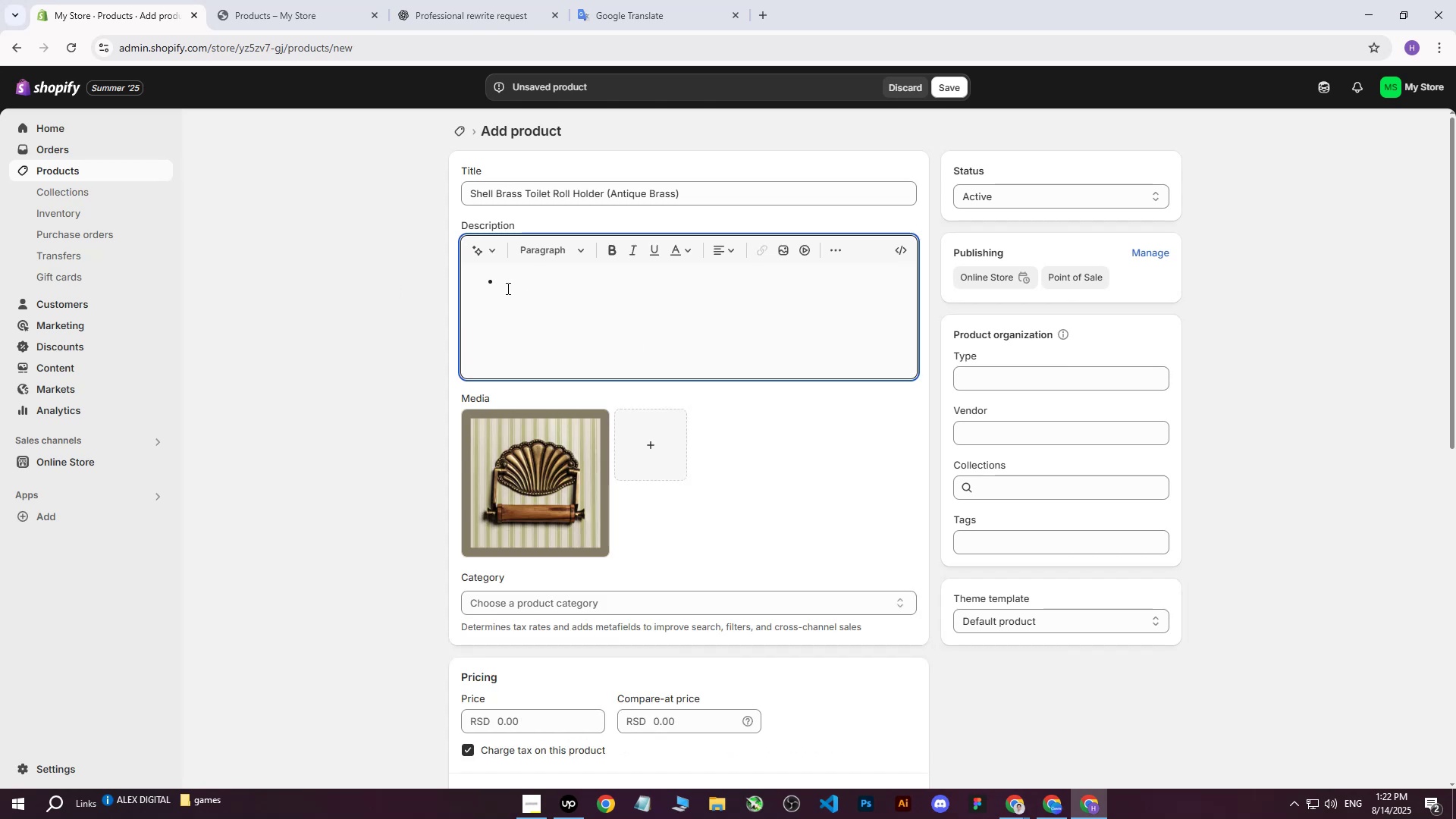 
key(Backspace)
 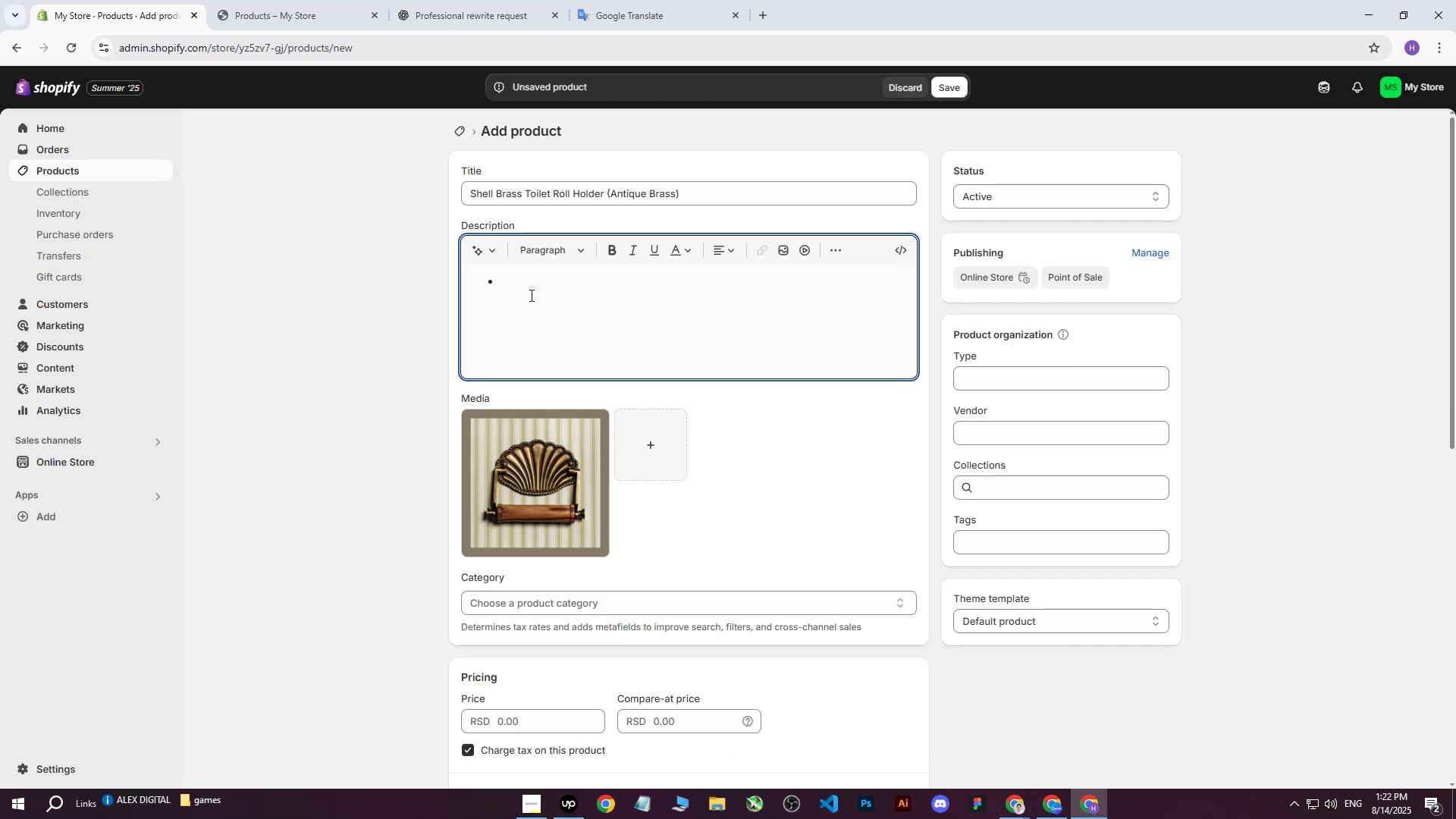 
scroll: coordinate [606, 324], scroll_direction: up, amount: 4.0
 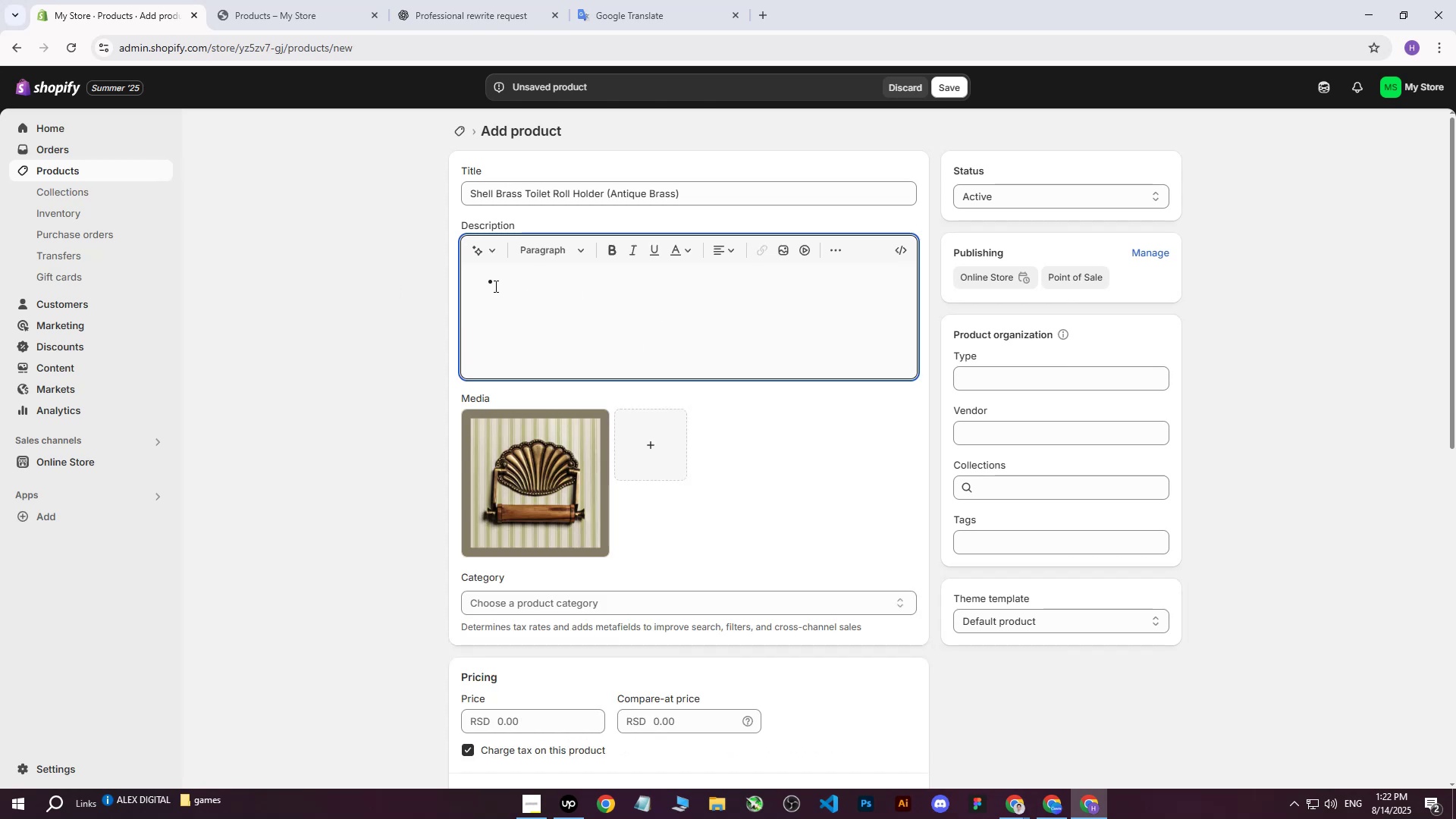 
double_click([471, 286])
 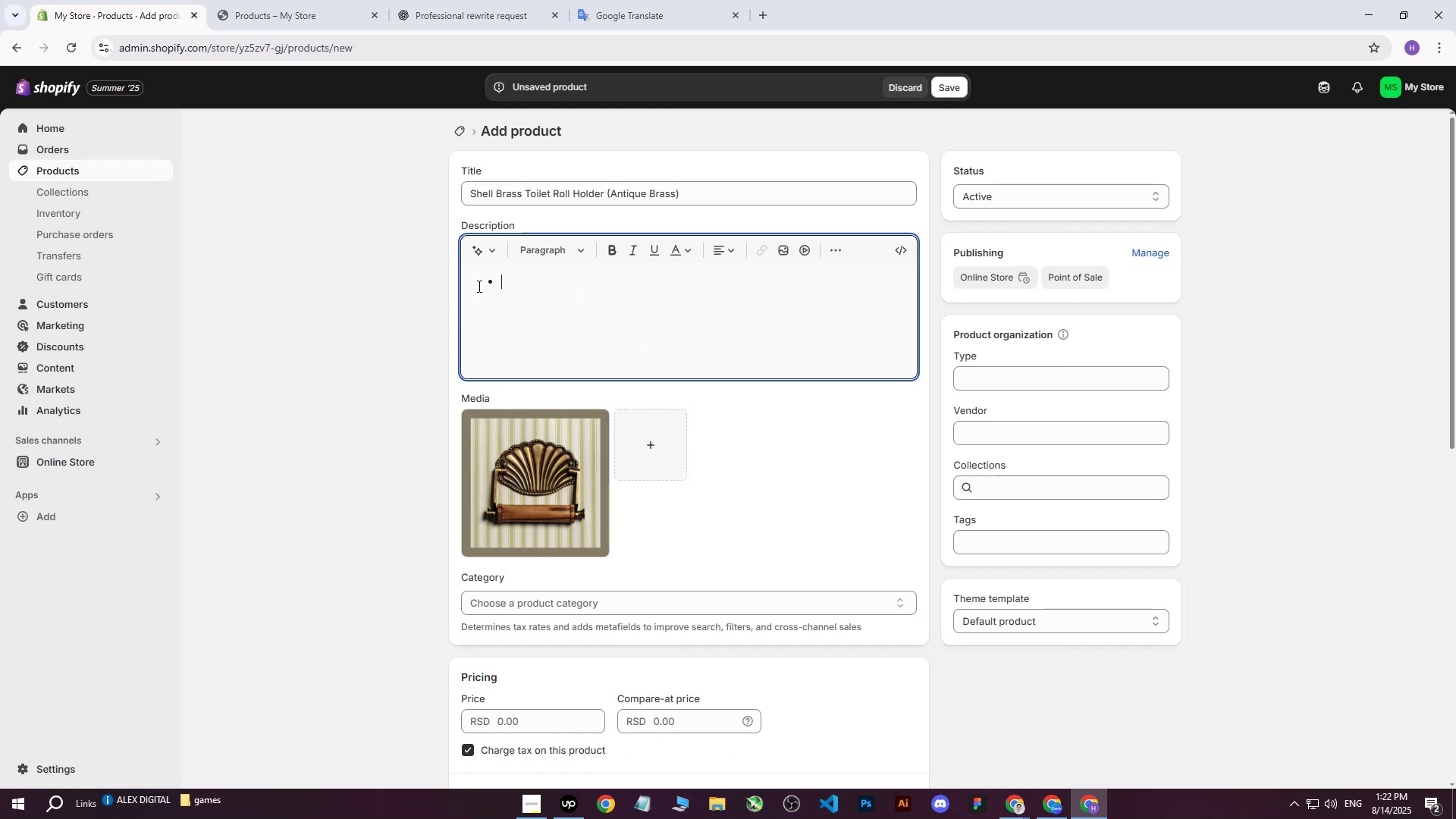 
left_click_drag(start_coordinate=[486, 284], to_coordinate=[498, 284])
 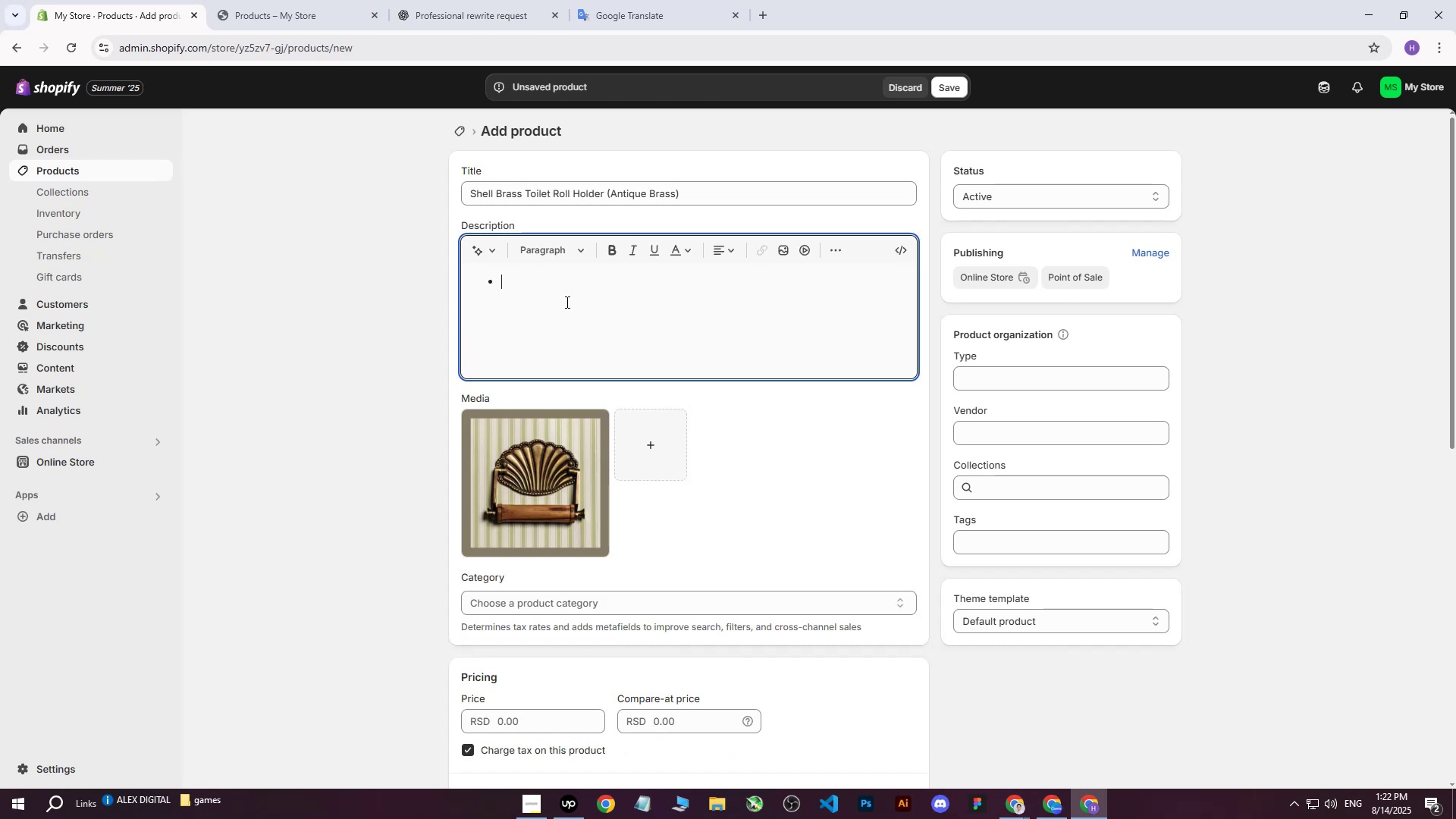 
triple_click([566, 303])
 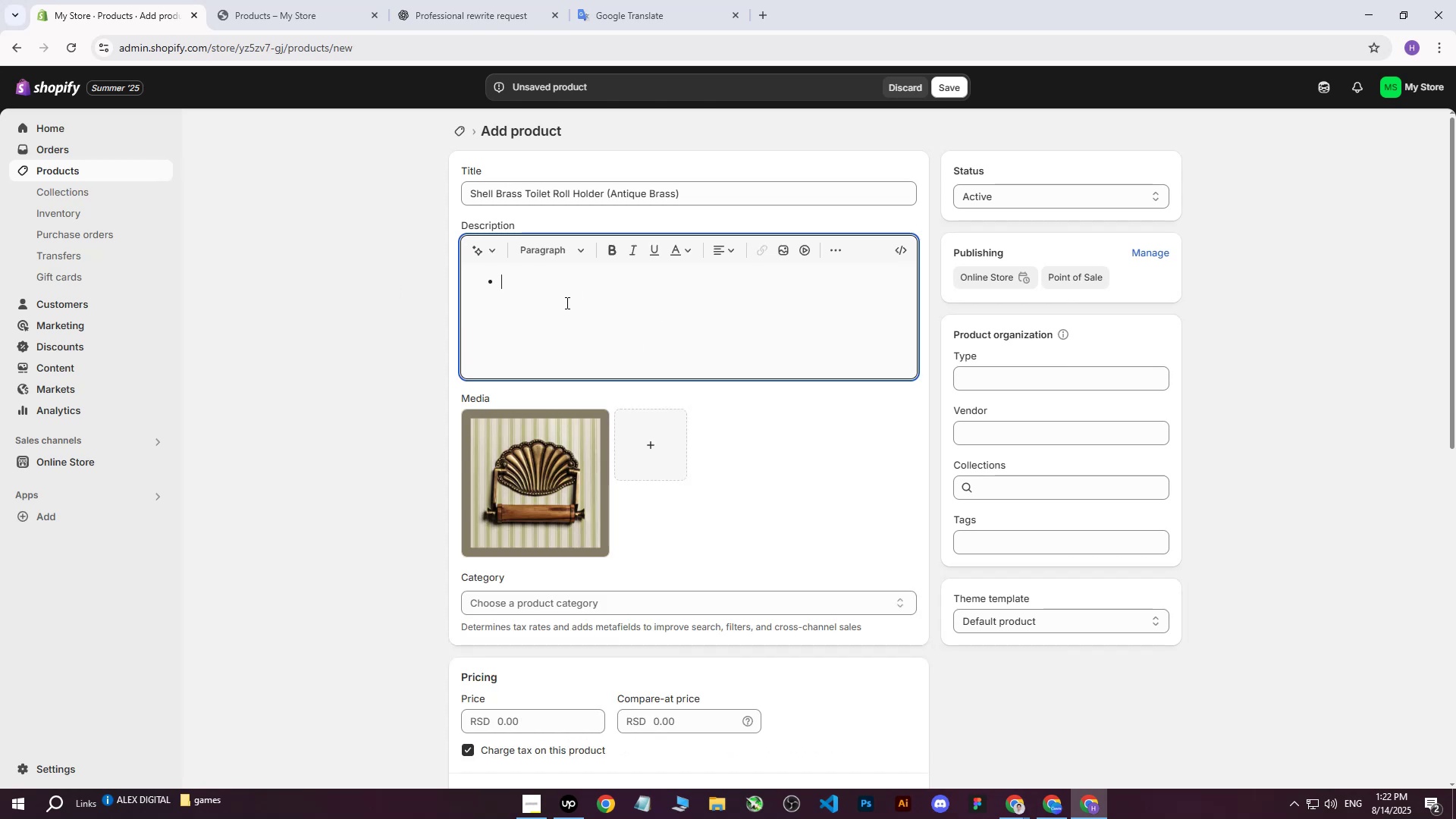 
left_click_drag(start_coordinate=[554, 297], to_coordinate=[510, 288])
 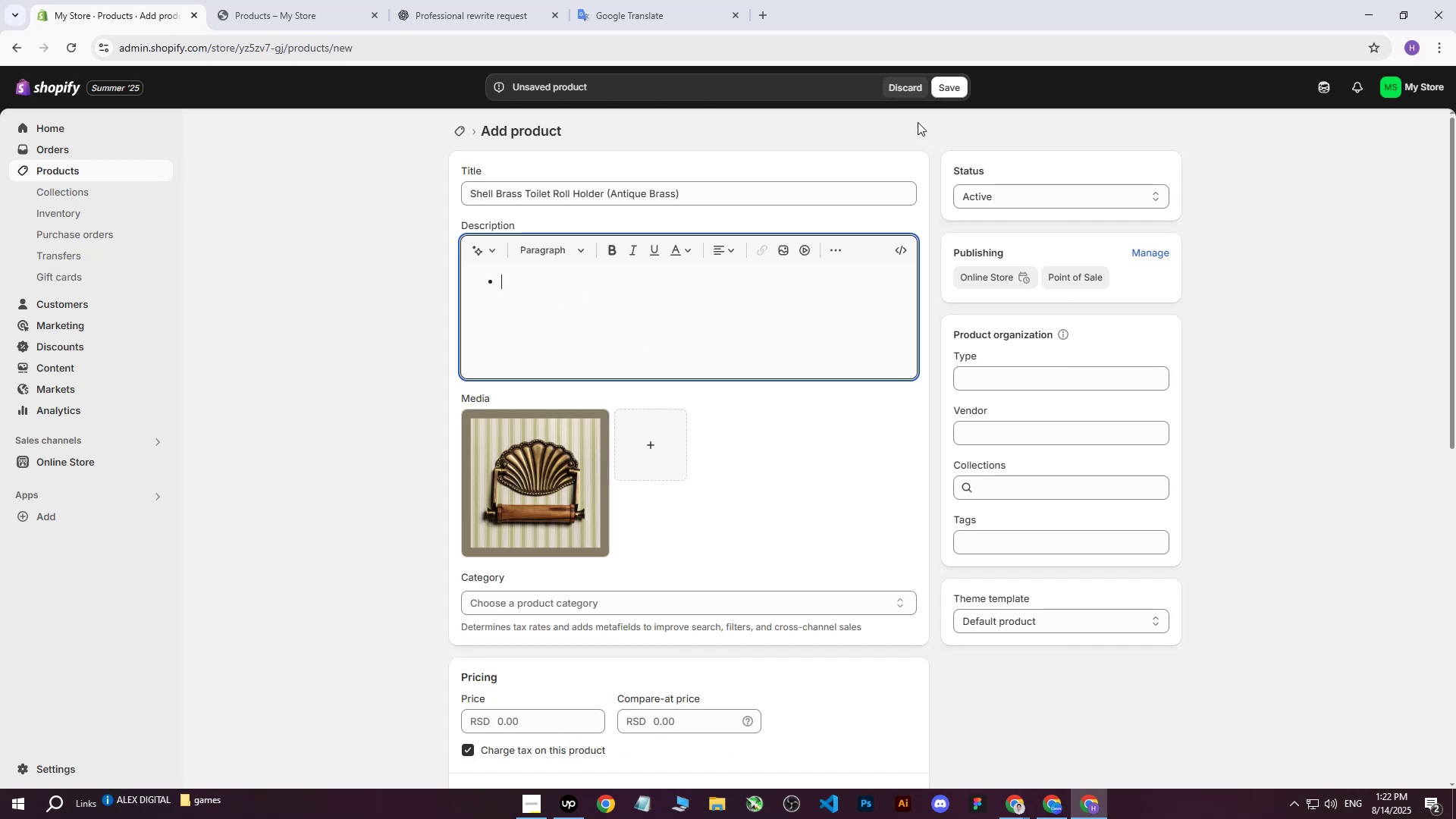 
key(Backspace)
 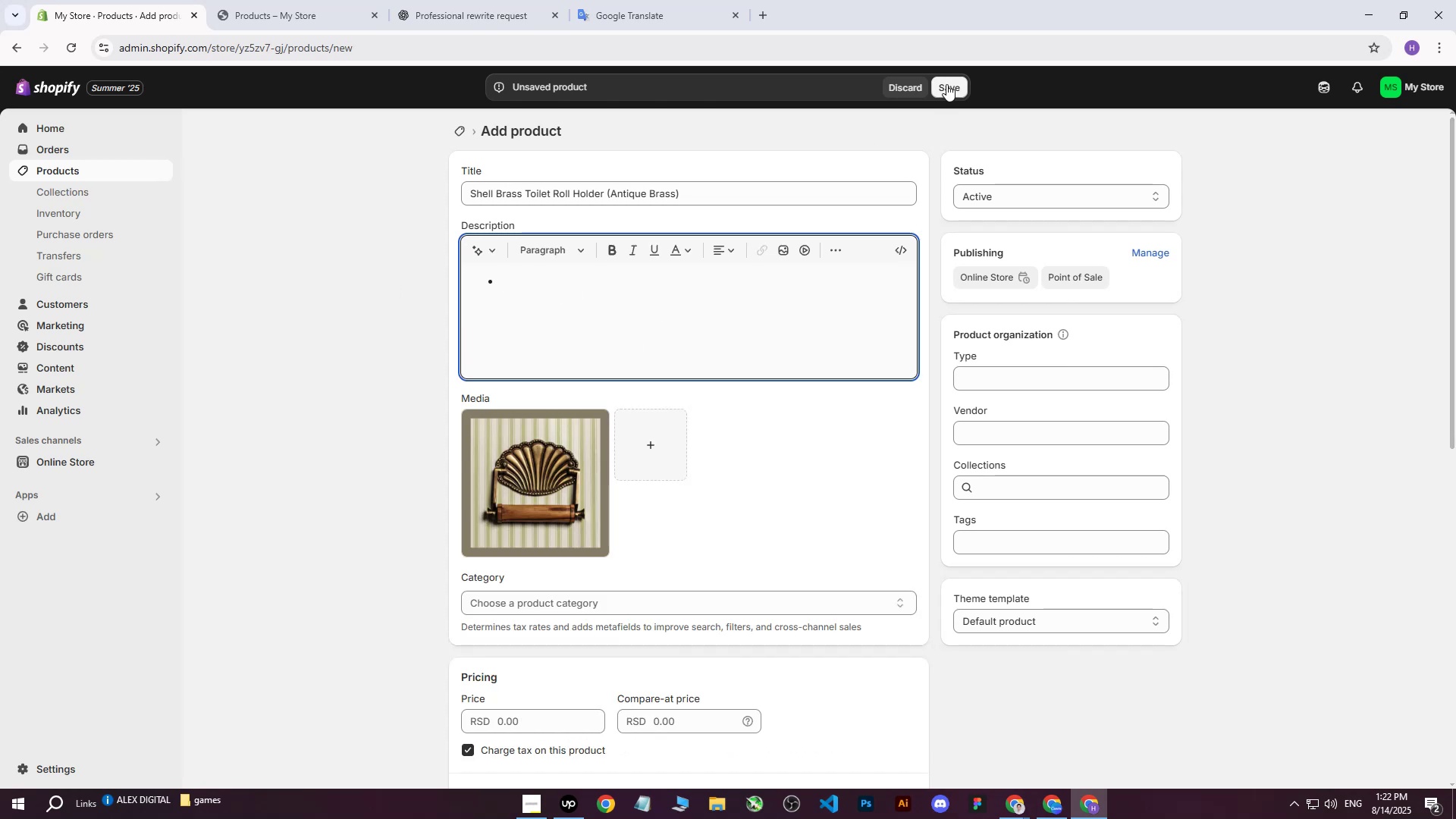 
key(Backspace)
 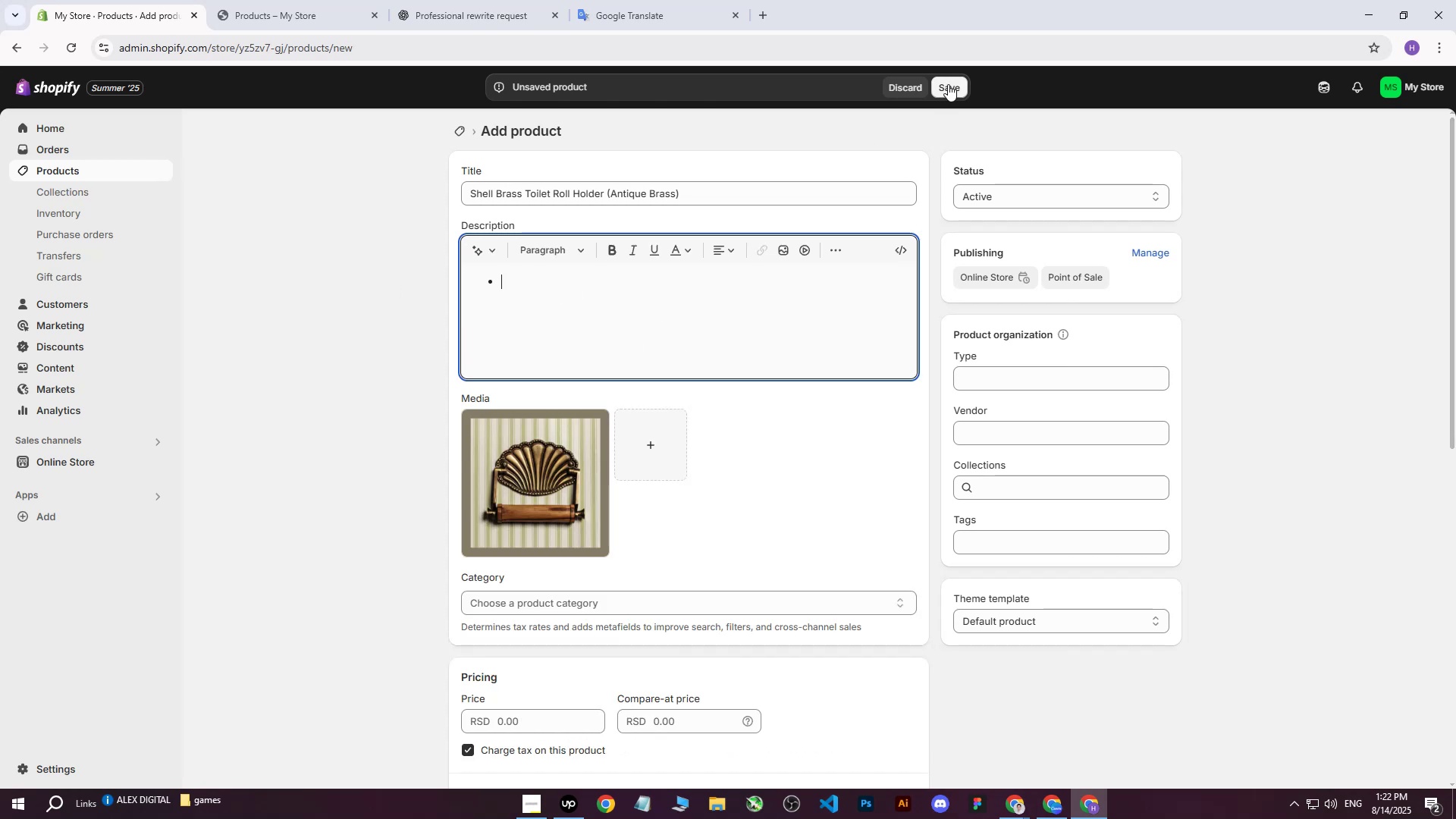 
key(Backspace)
 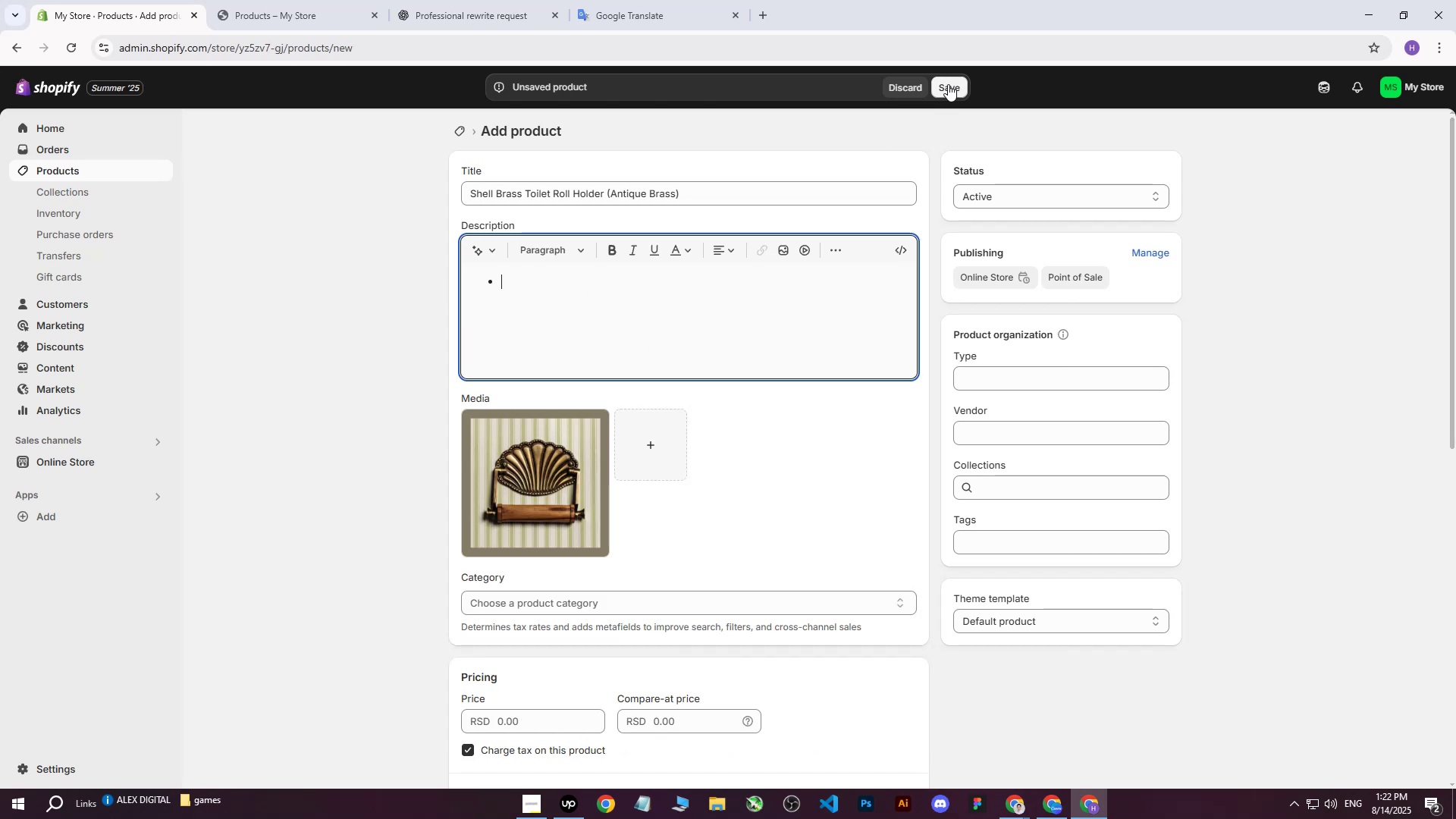 
left_click([948, 84])
 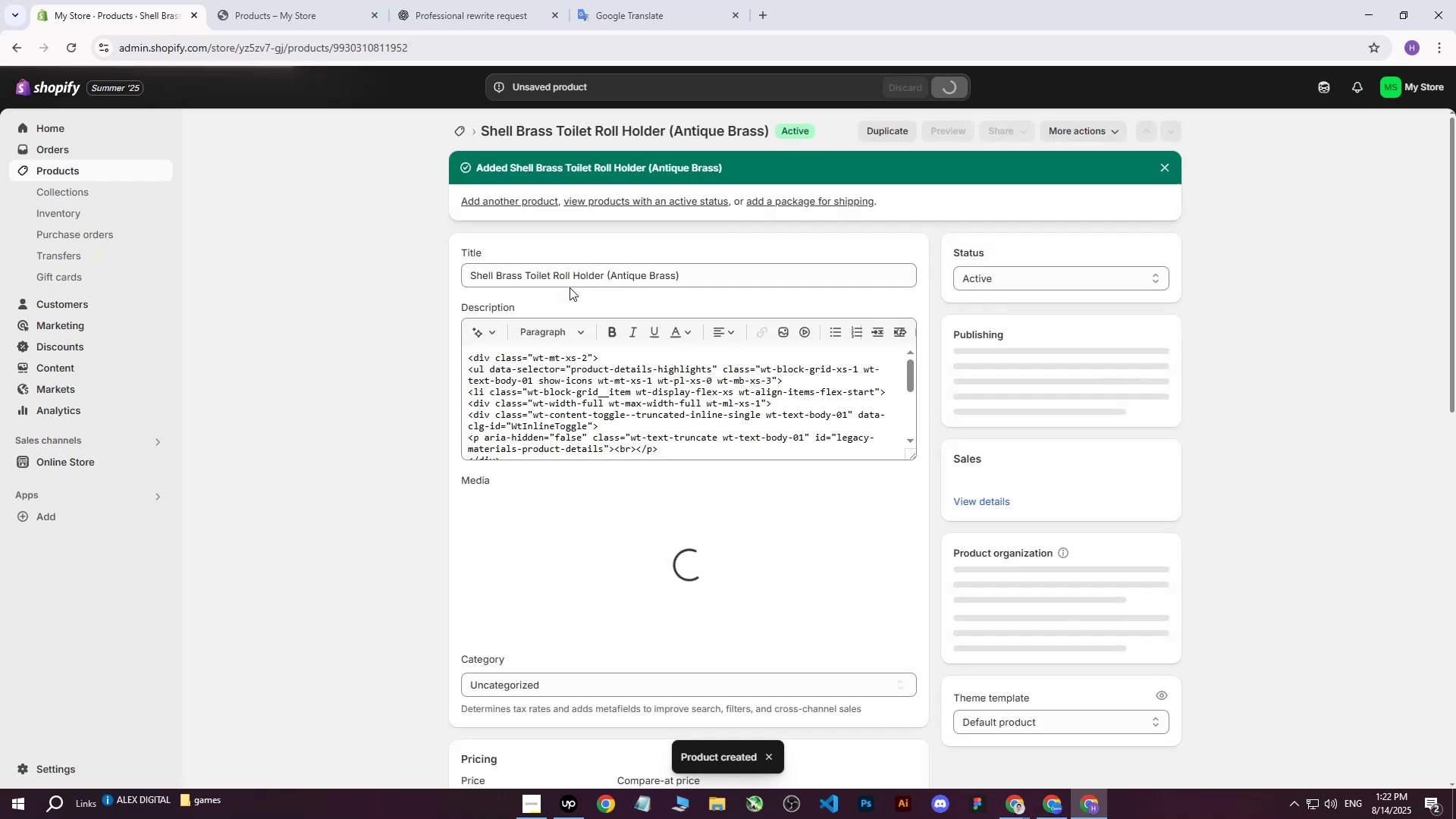 
left_click([529, 371])
 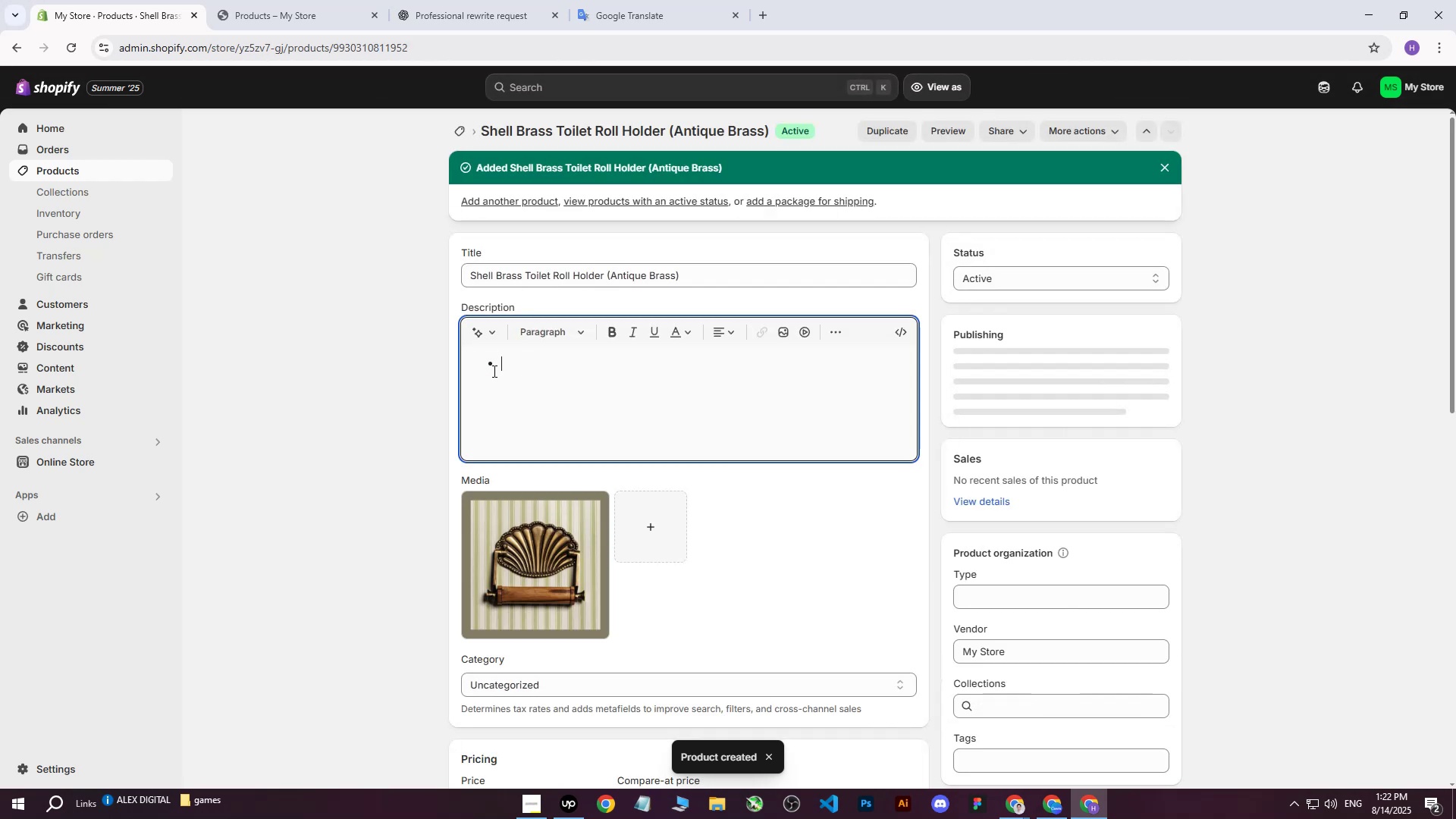 
key(Backspace)
 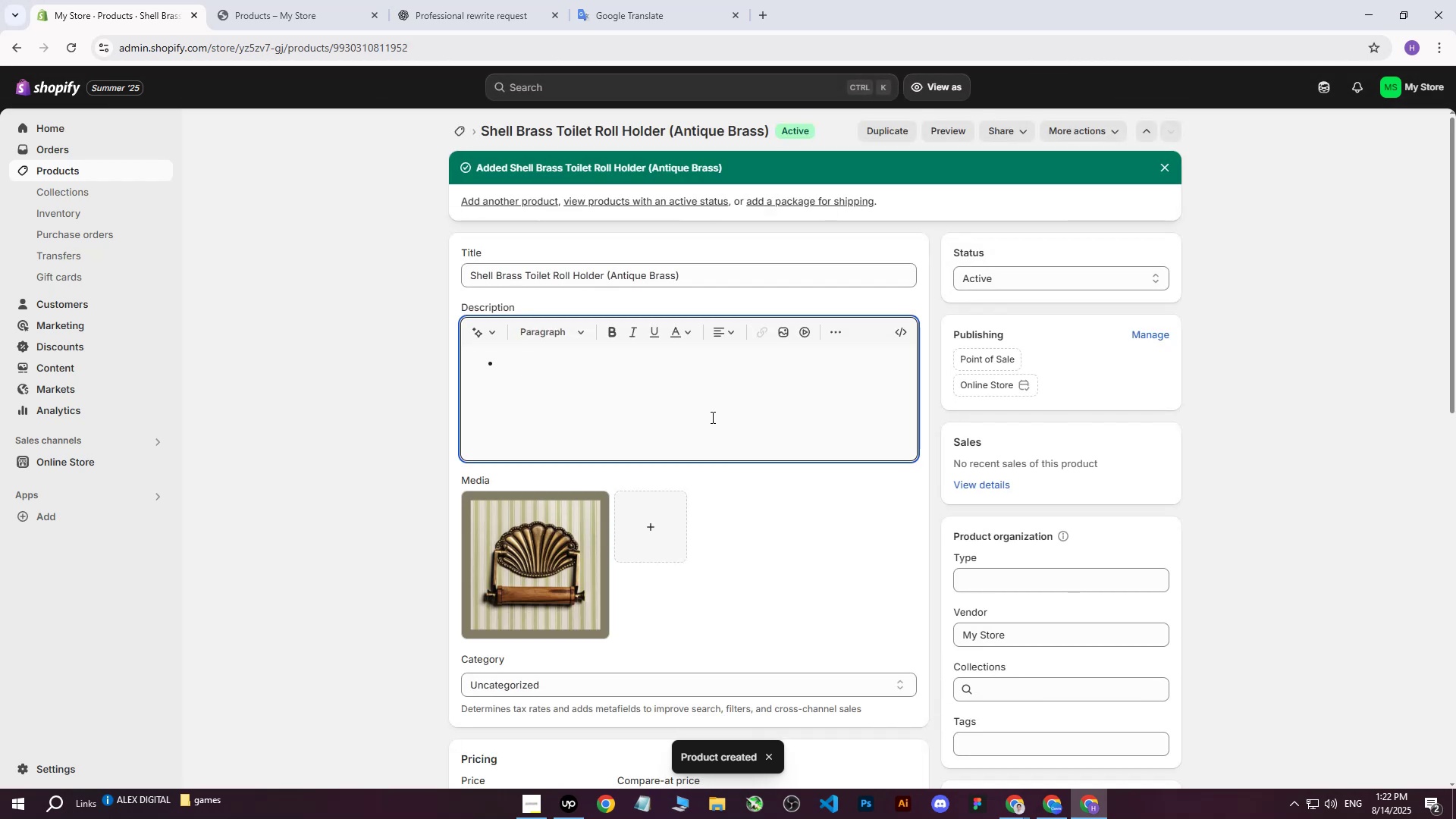 
left_click_drag(start_coordinate=[739, 422], to_coordinate=[434, 359])
 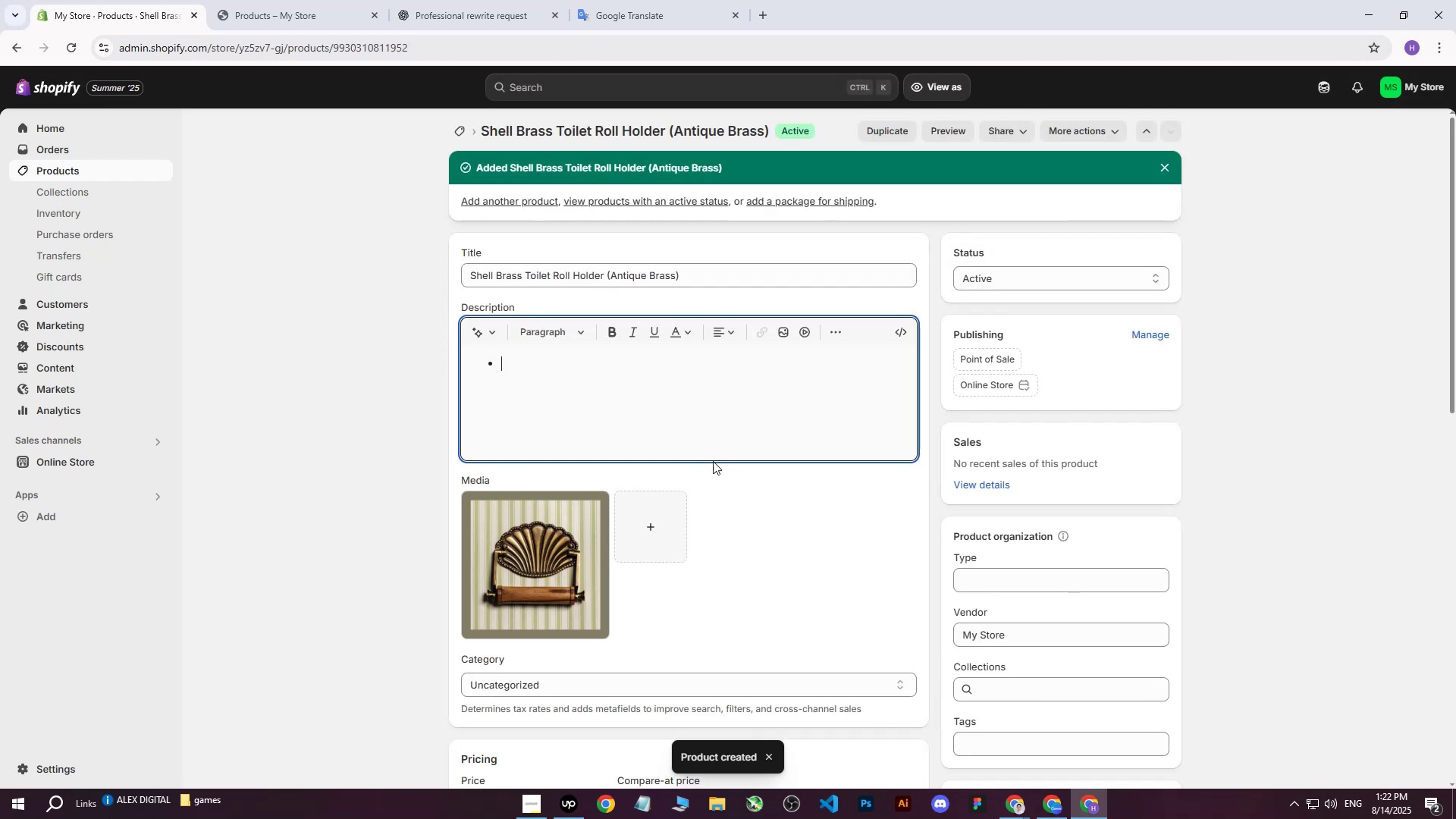 
triple_click([717, 463])
 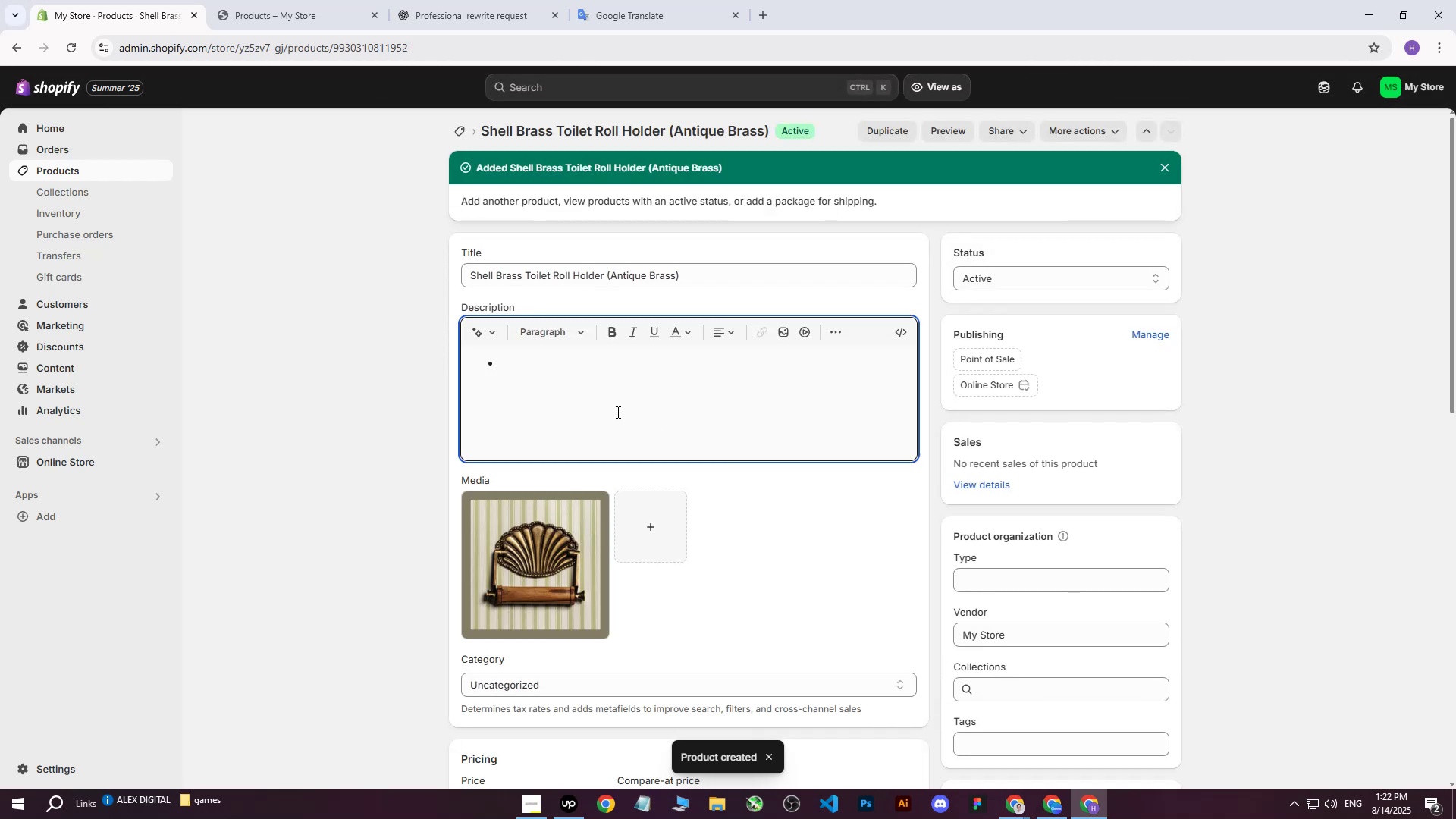 
key(Backspace)
 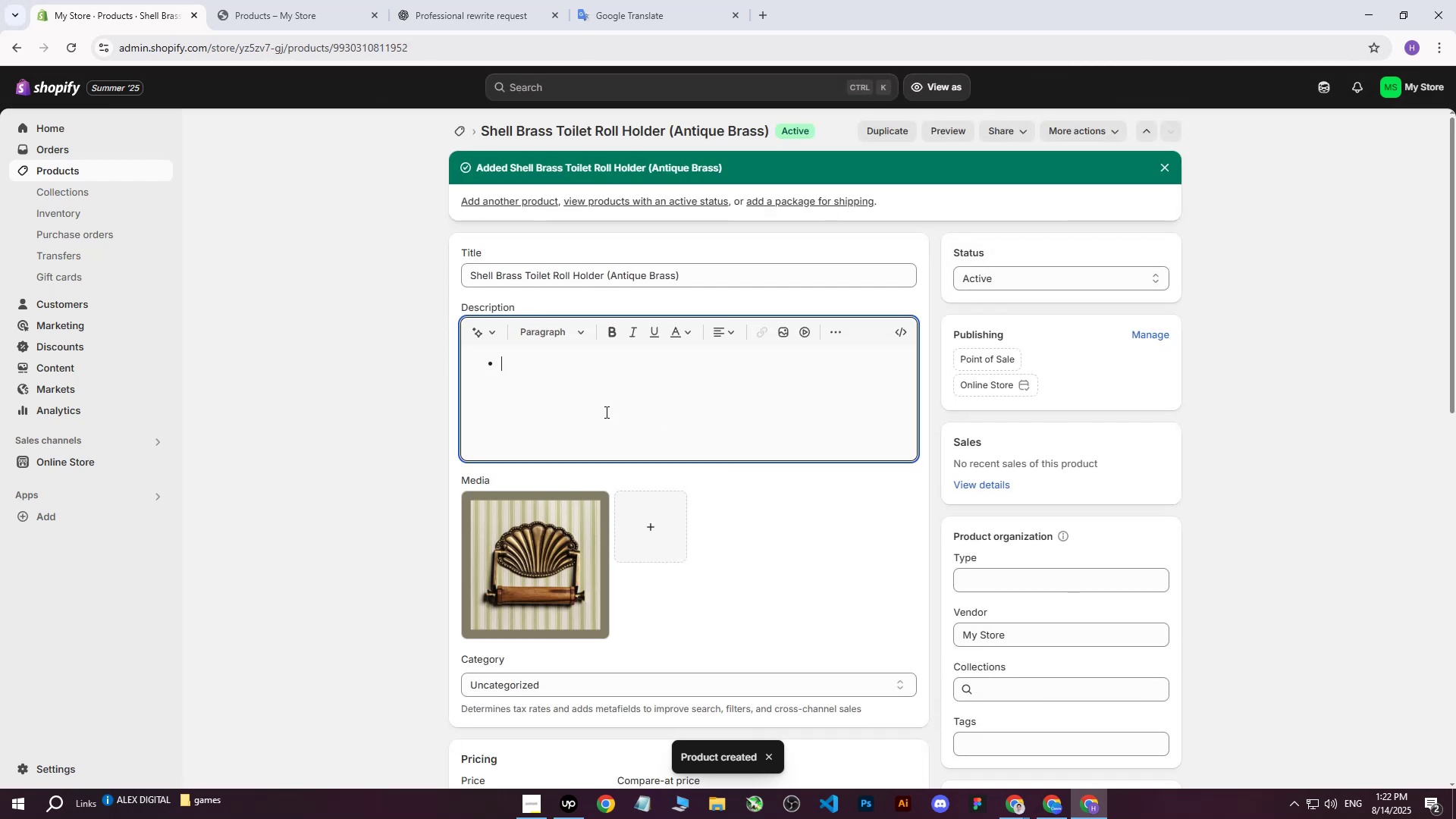 
key(Backspace)
 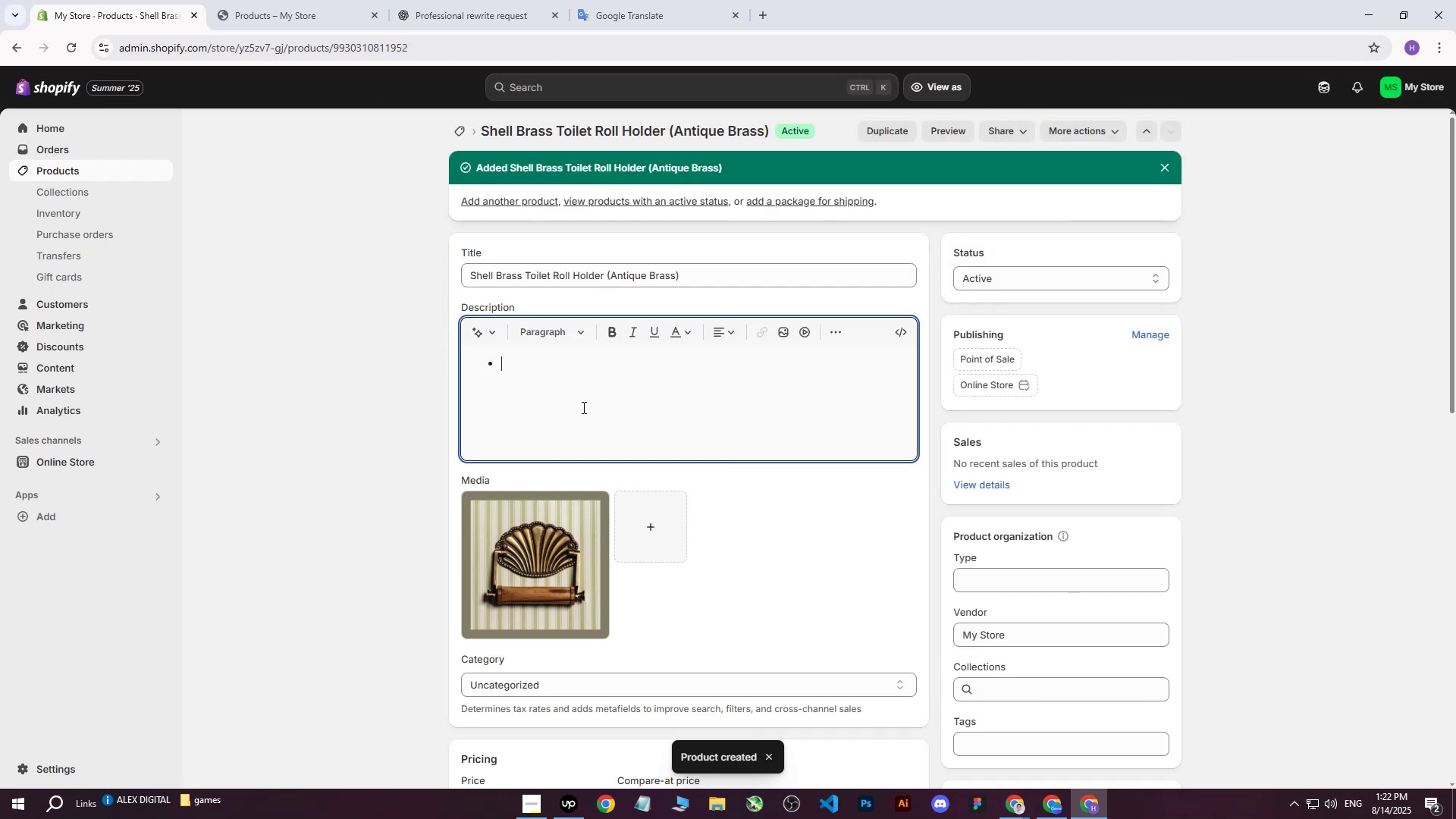 
key(Backspace)
 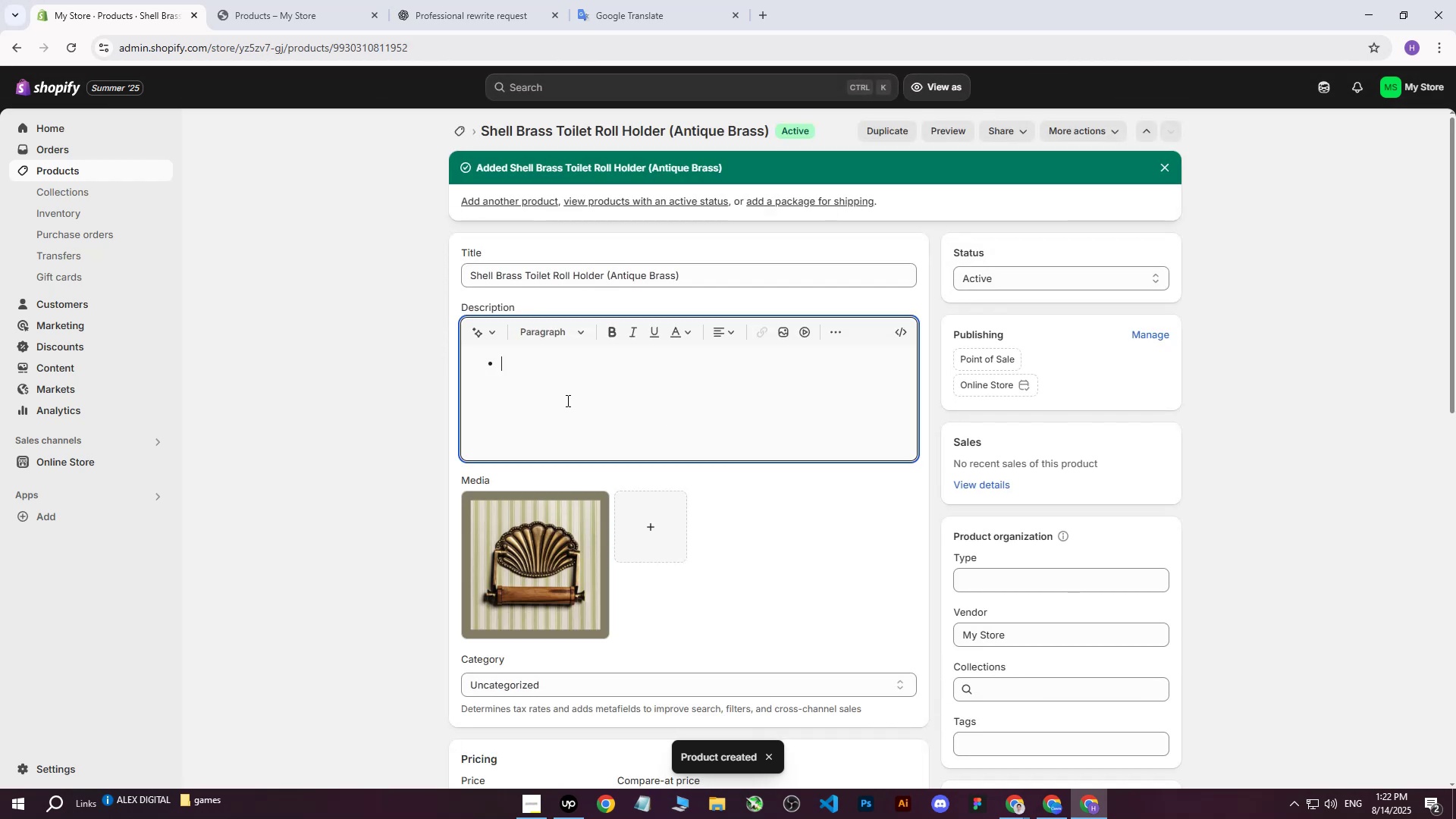 
key(Backspace)
 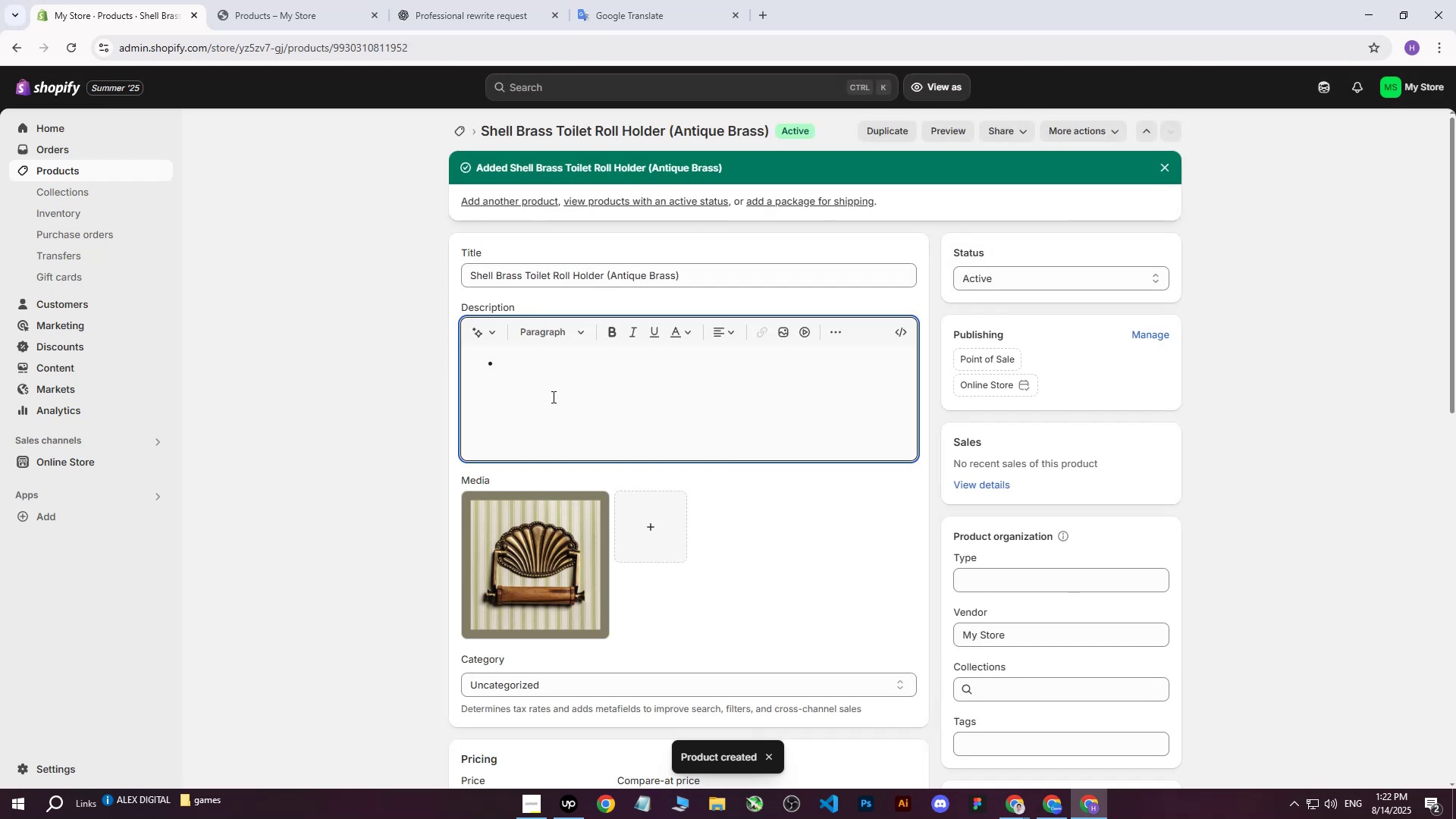 
key(Backspace)
 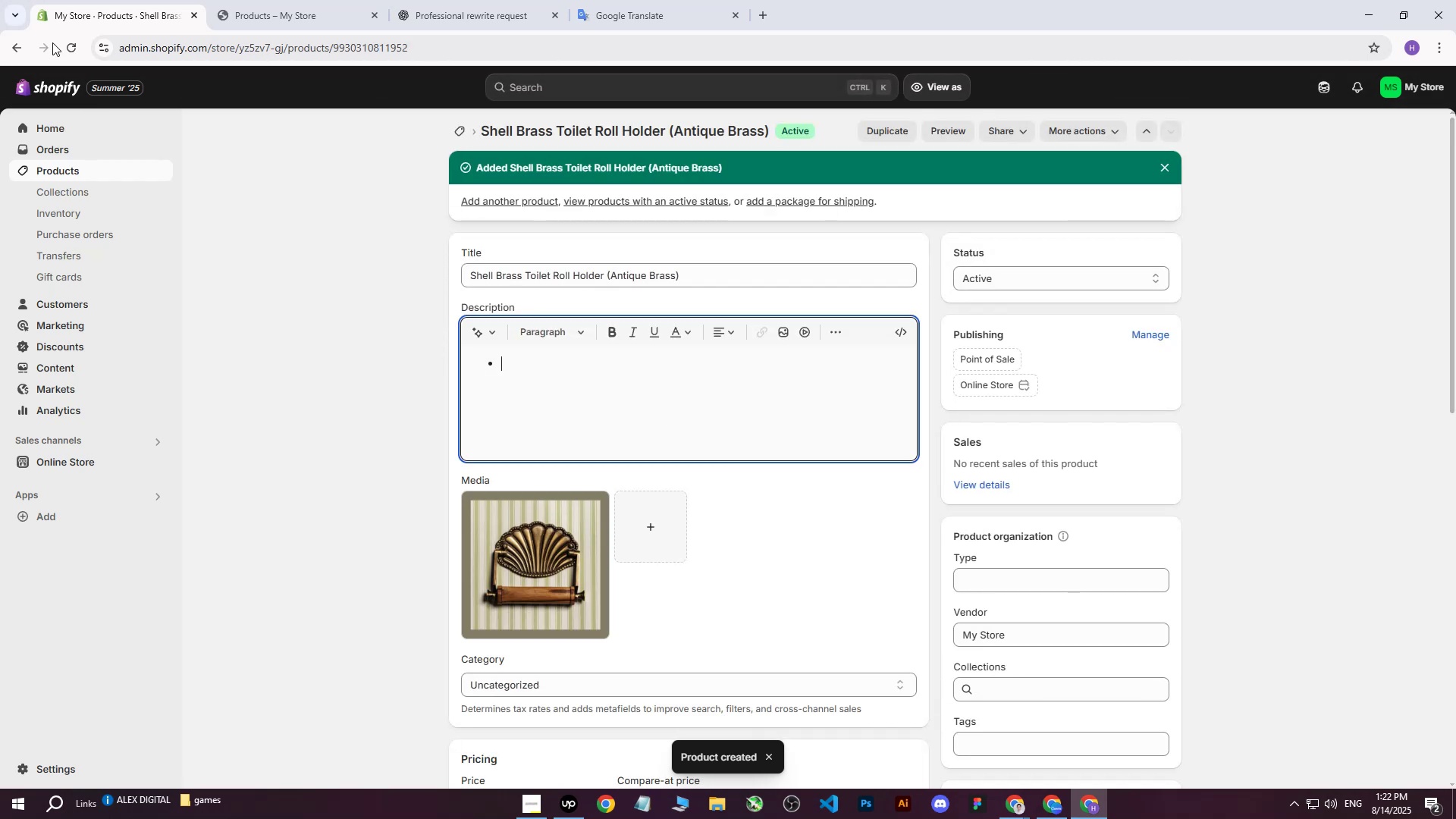 
left_click([60, 39])
 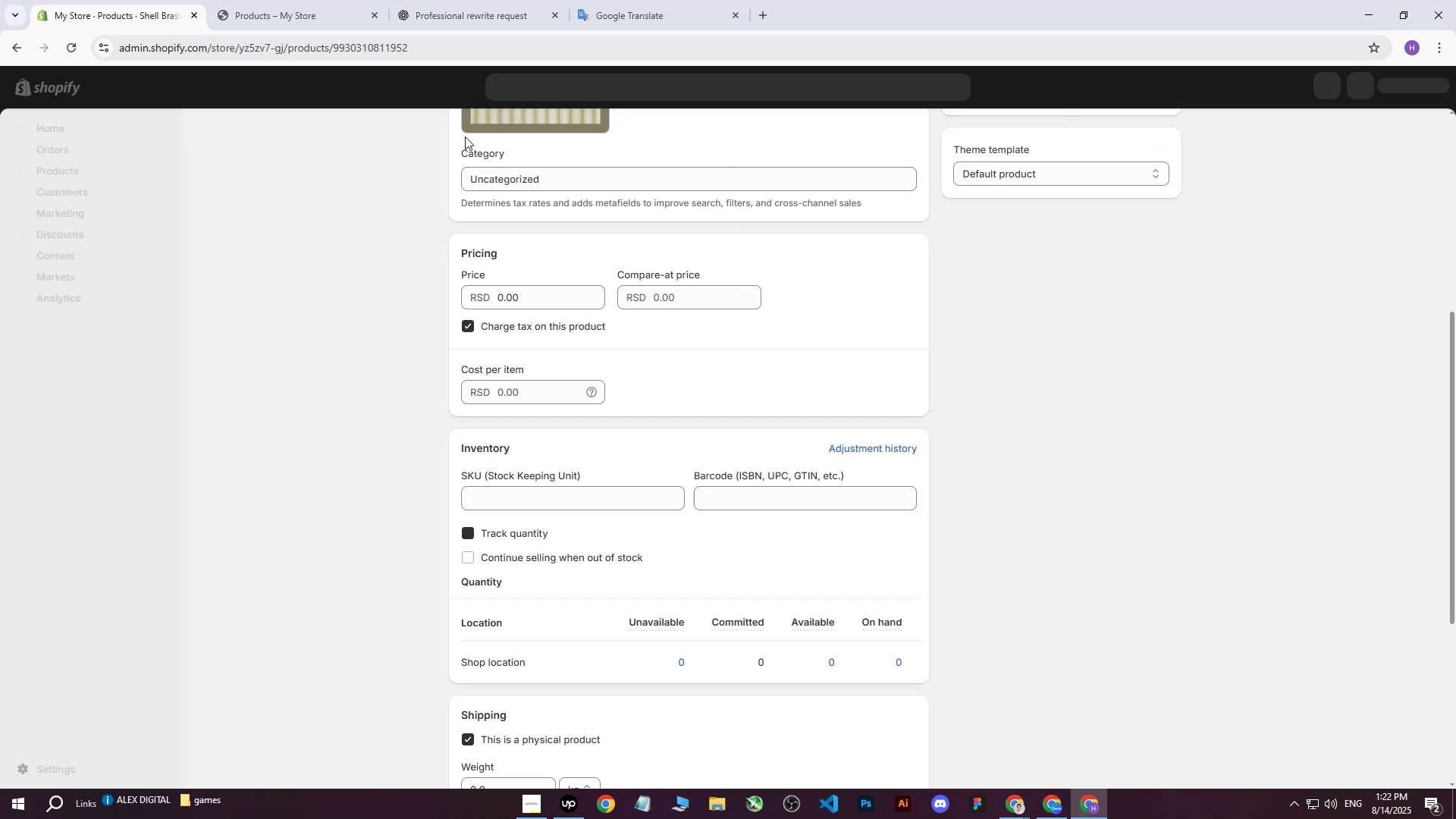 
scroll: coordinate [535, 270], scroll_direction: up, amount: 7.0
 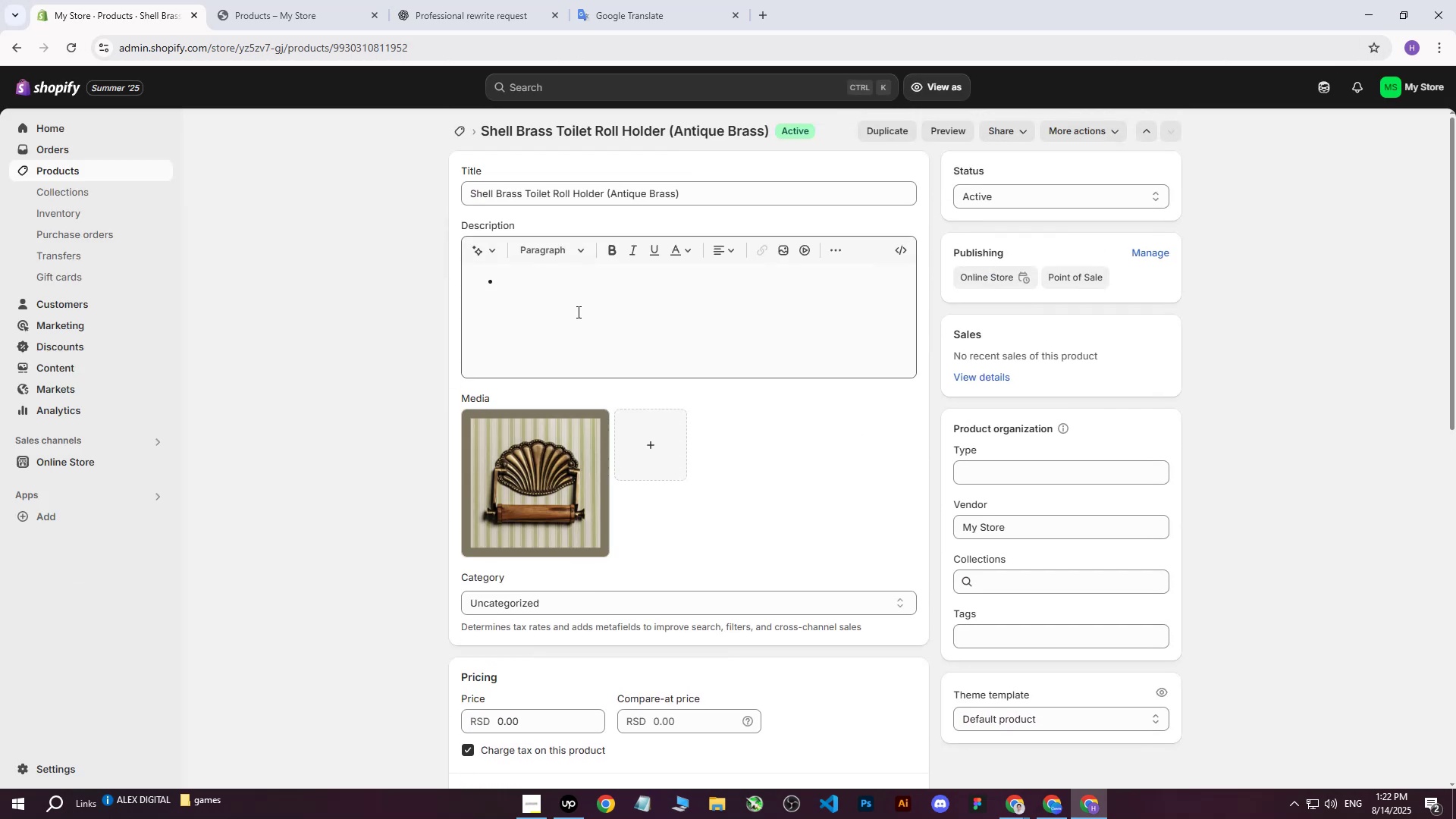 
left_click([539, 281])
 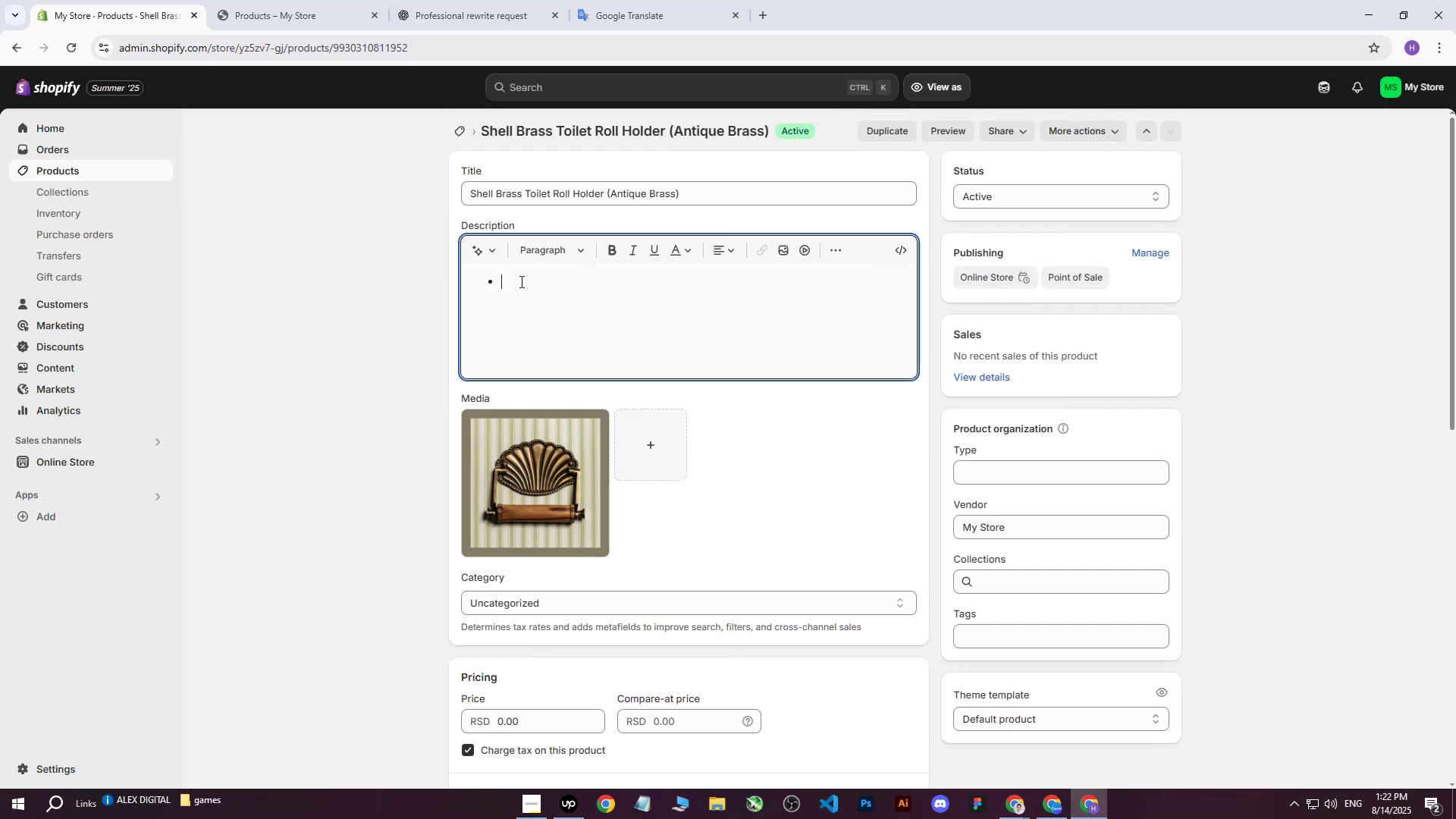 
left_click_drag(start_coordinate=[504, 281], to_coordinate=[394, 282])
 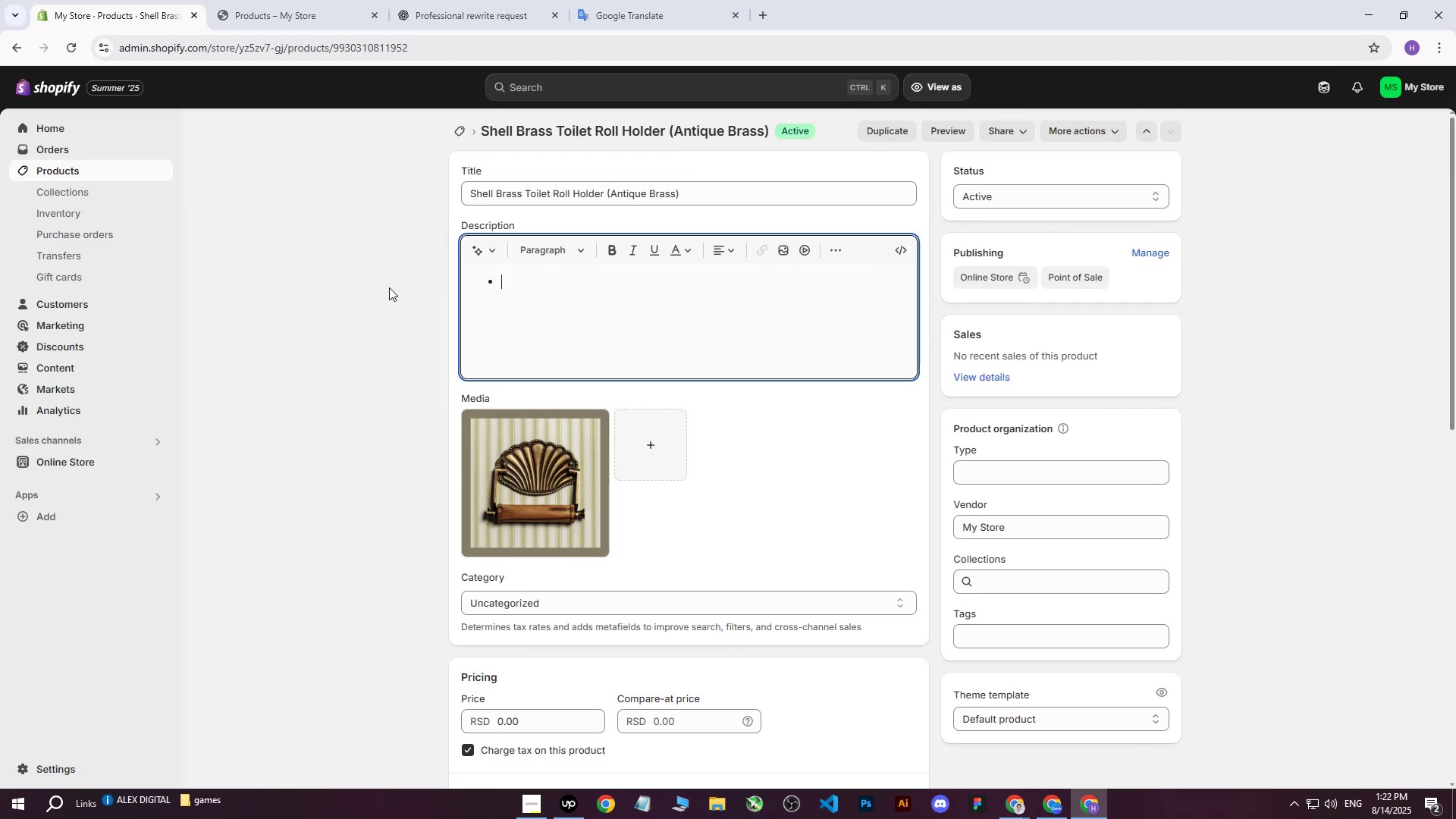 
key(Backspace)
 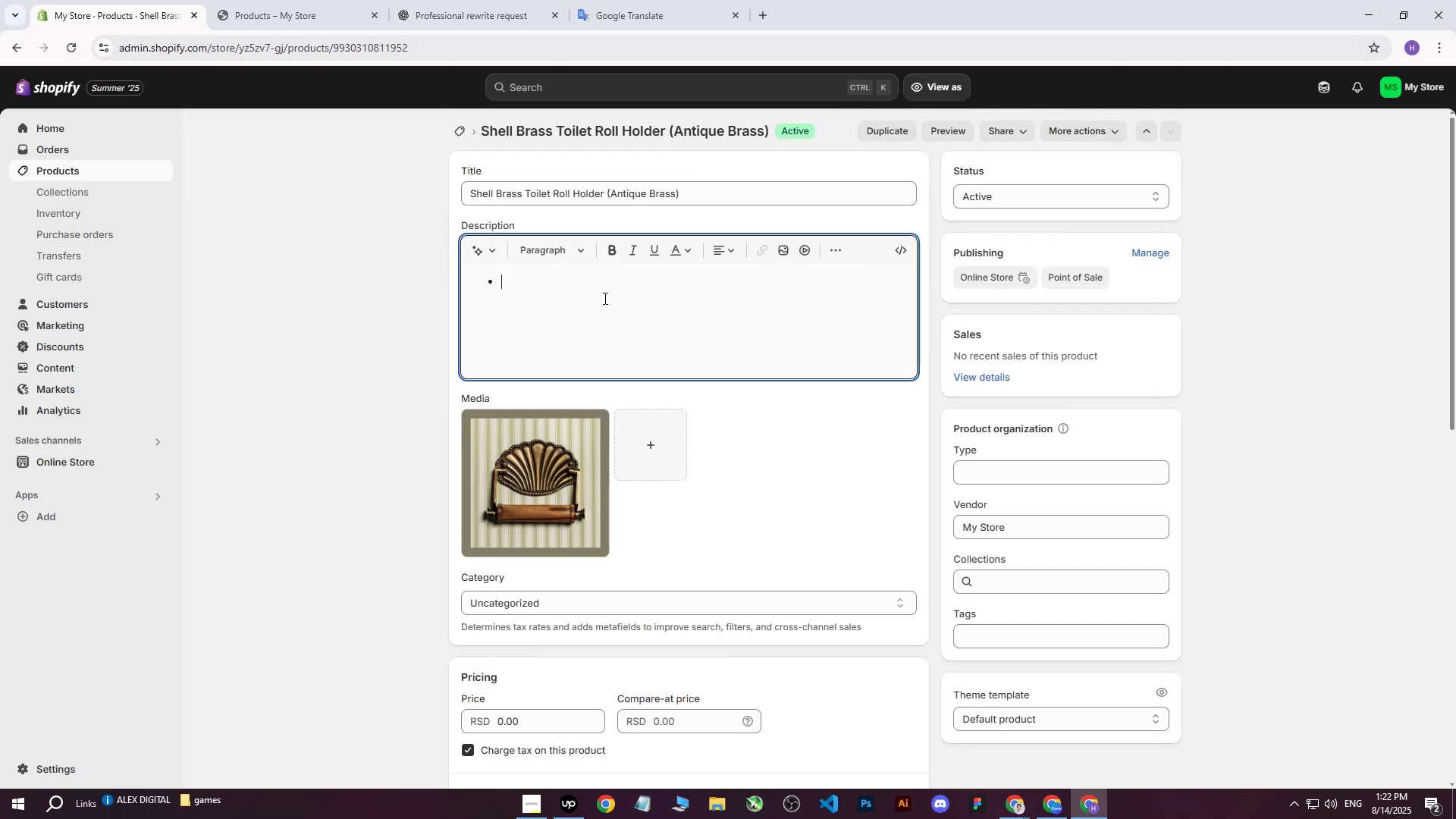 
key(Backspace)
 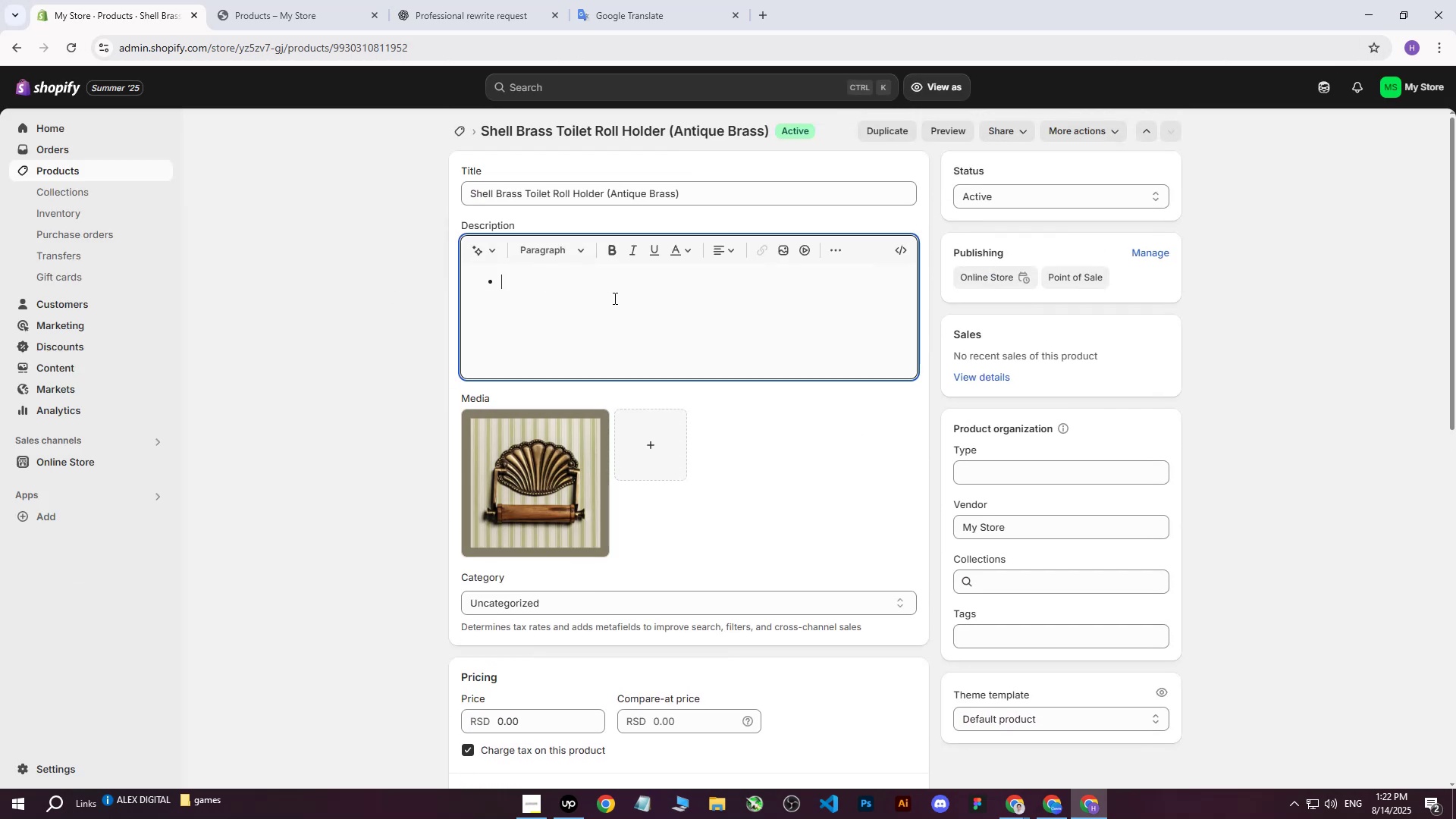 
key(Backspace)
 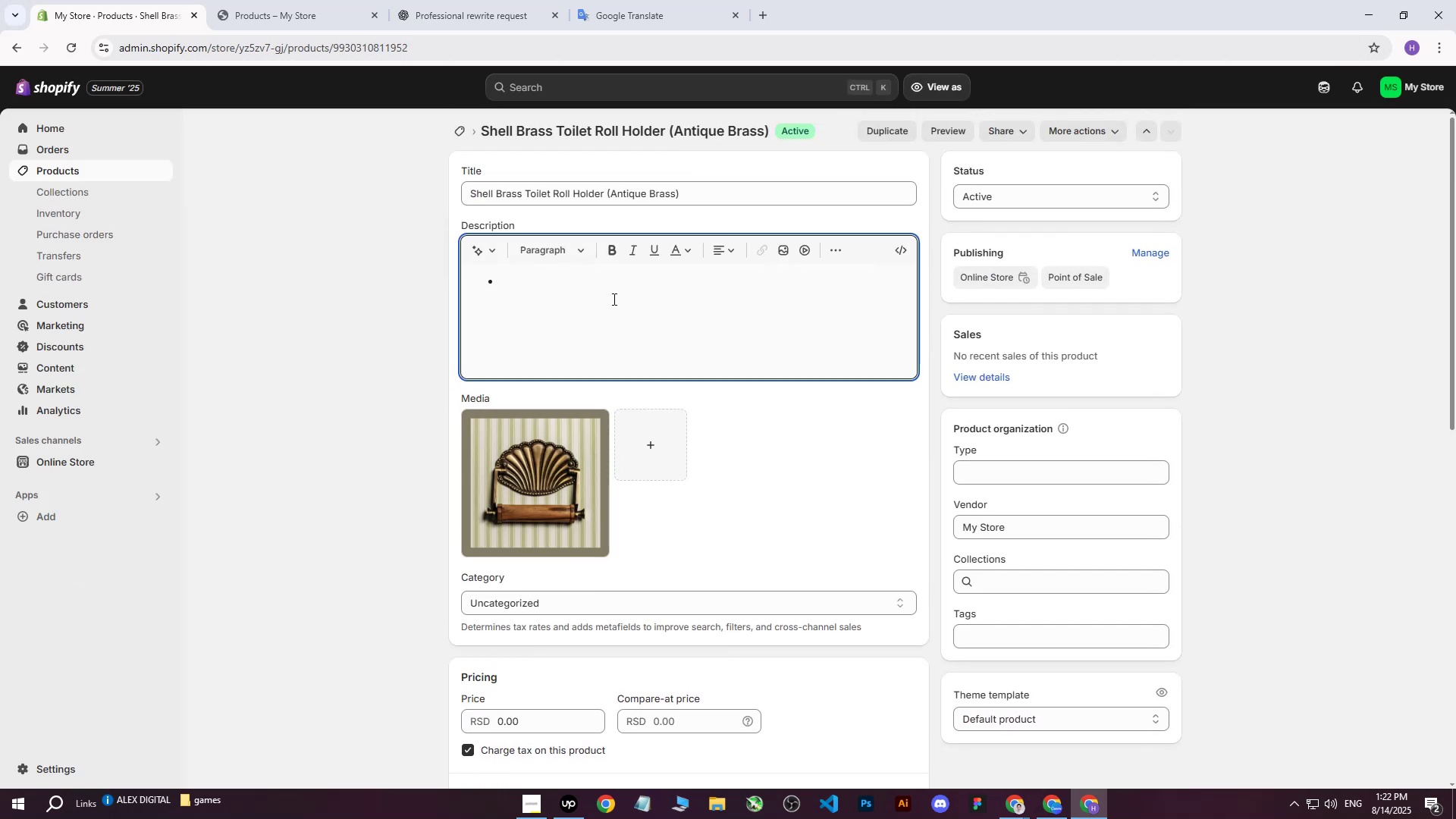 
key(Backspace)
 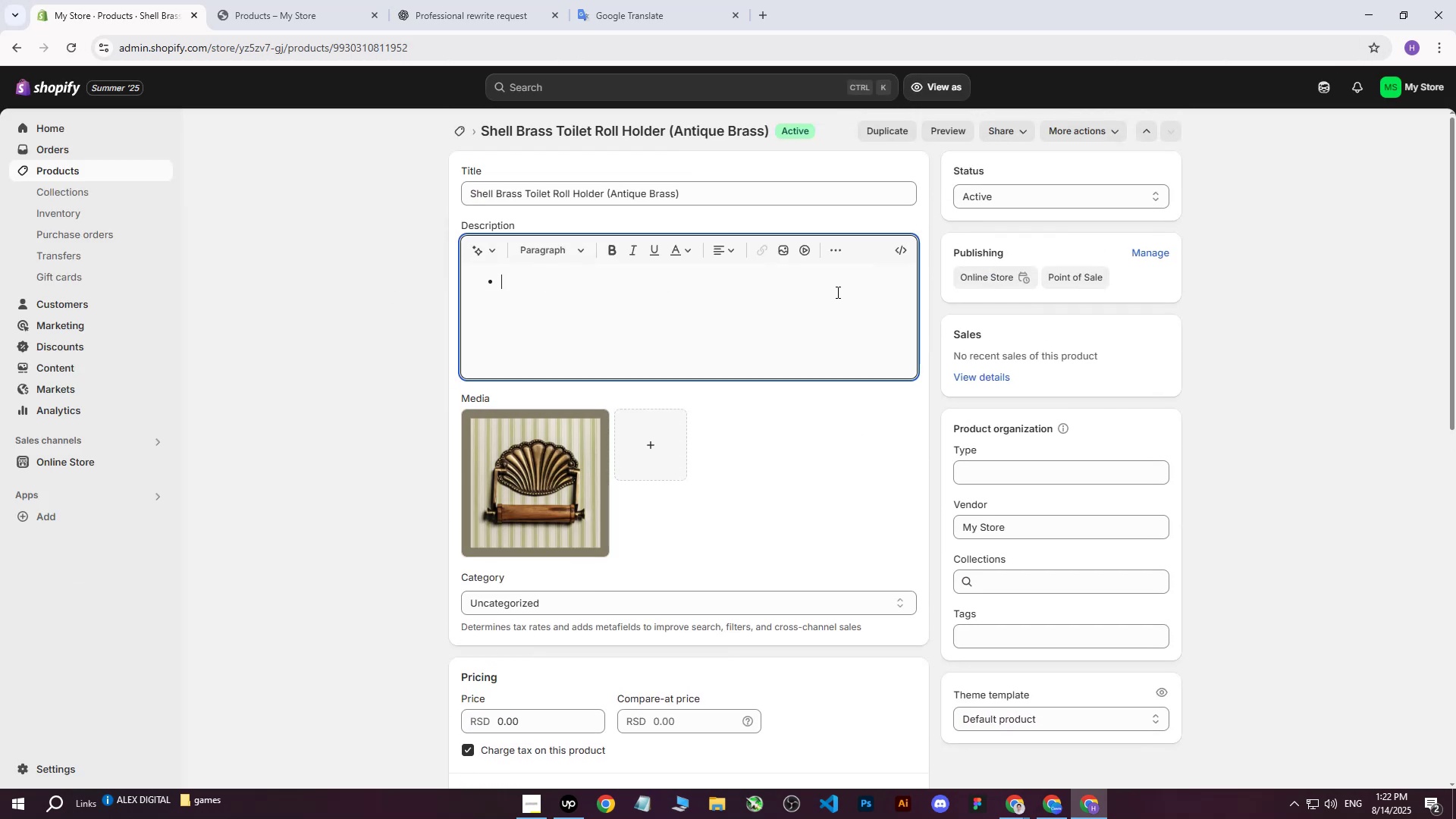 
scroll: coordinate [837, 297], scroll_direction: up, amount: 3.0
 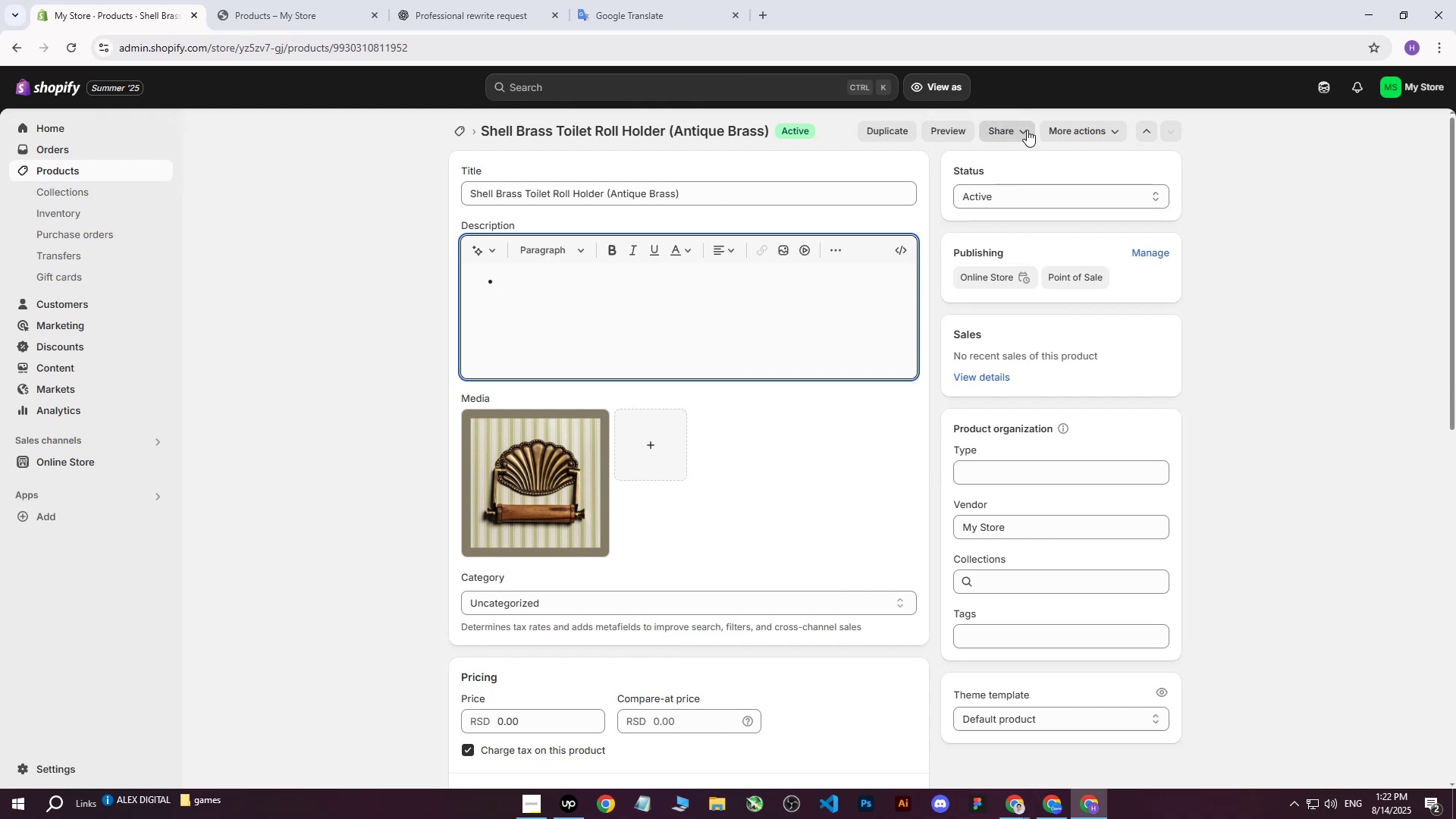 
left_click([1091, 135])
 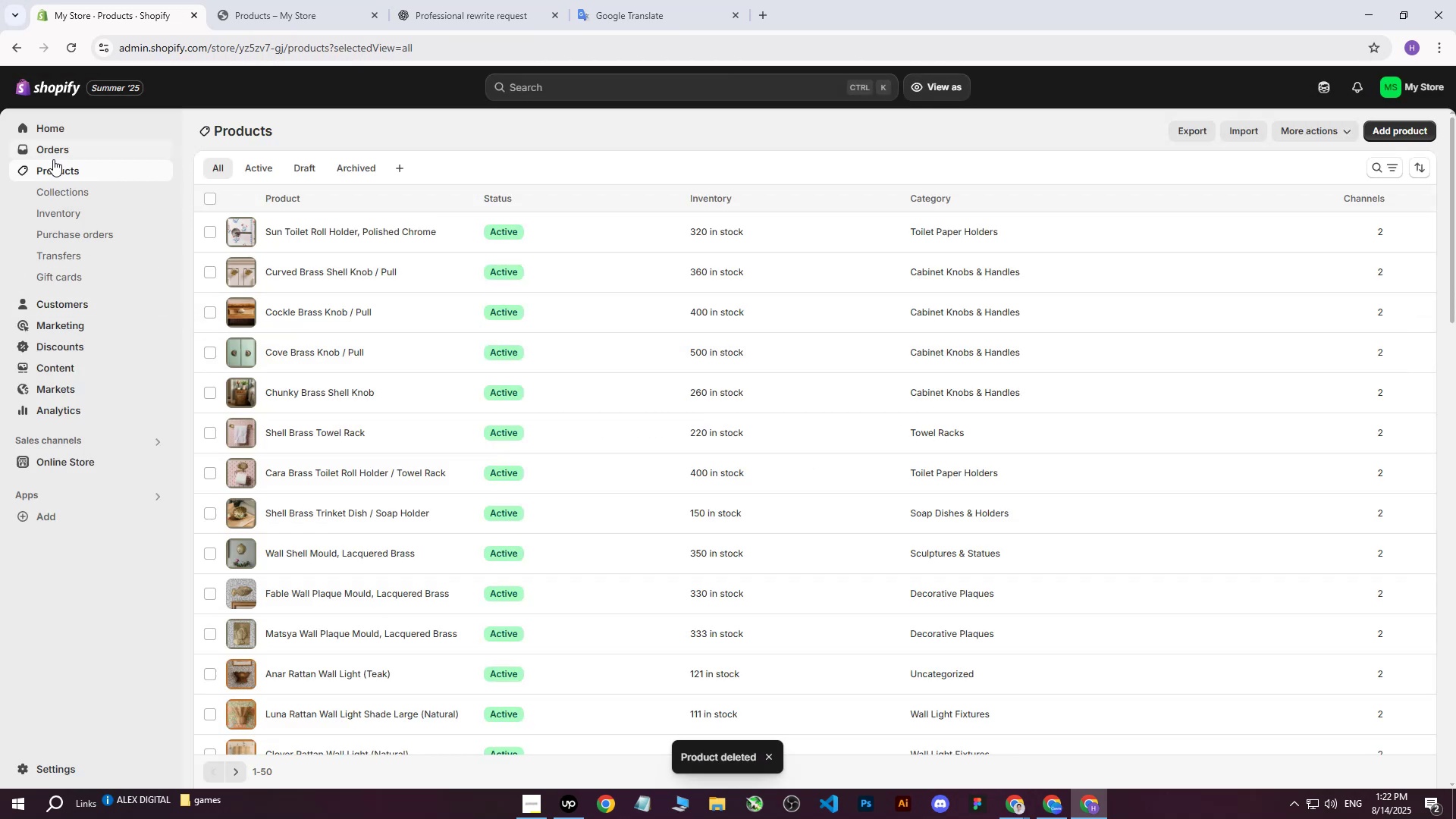 
wait(5.62)
 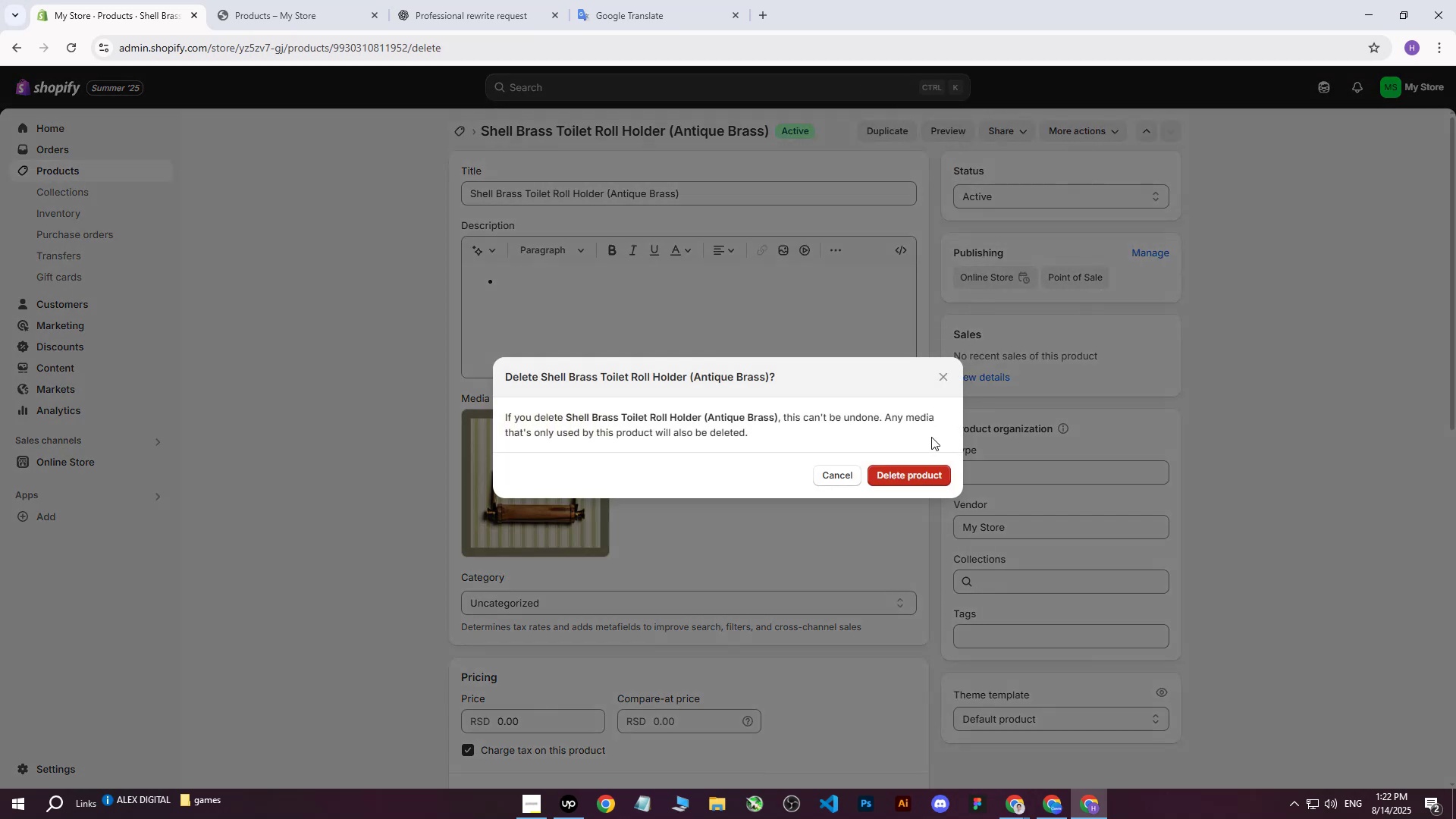 
left_click([1412, 135])
 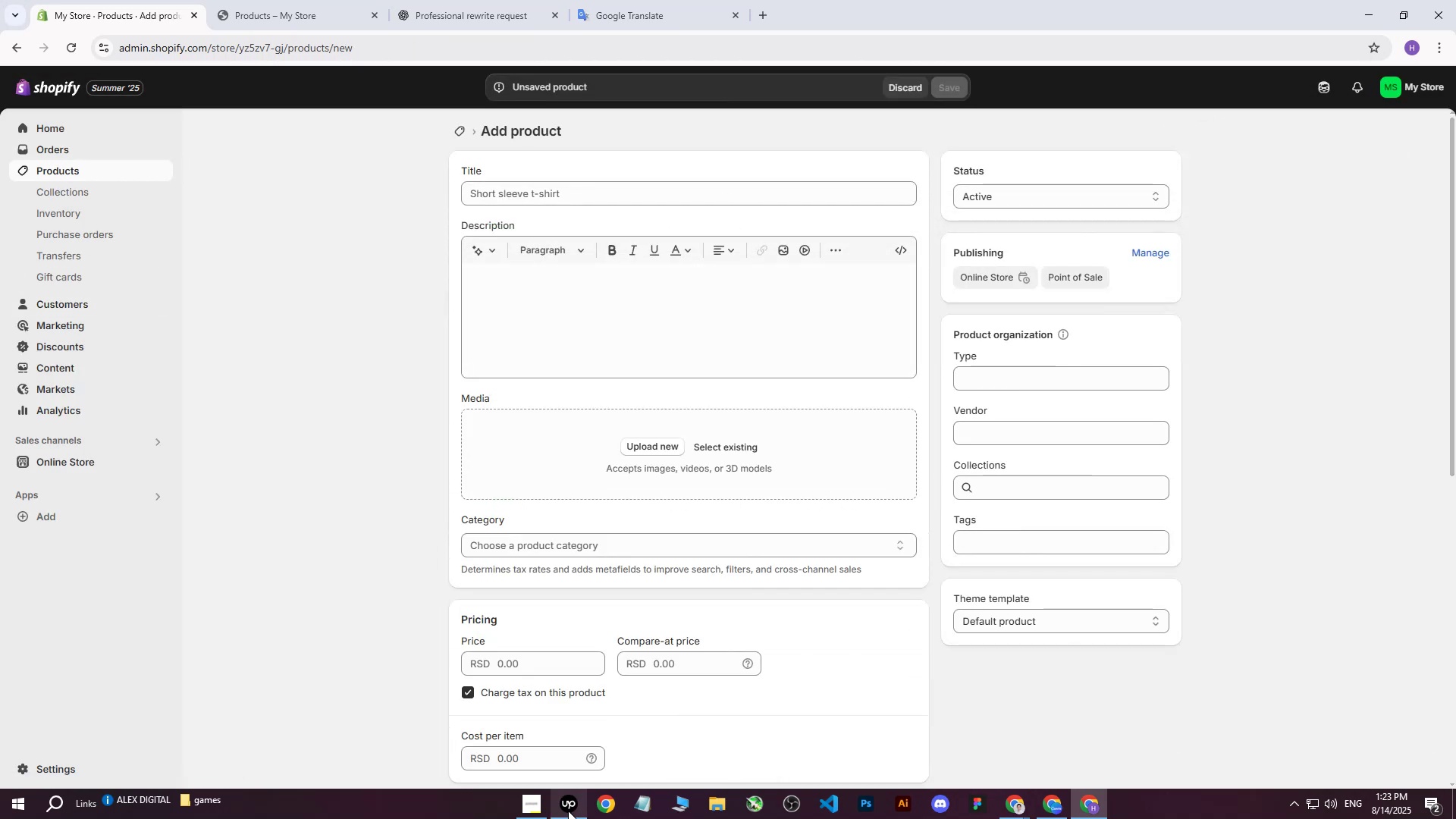 
left_click([567, 808])
 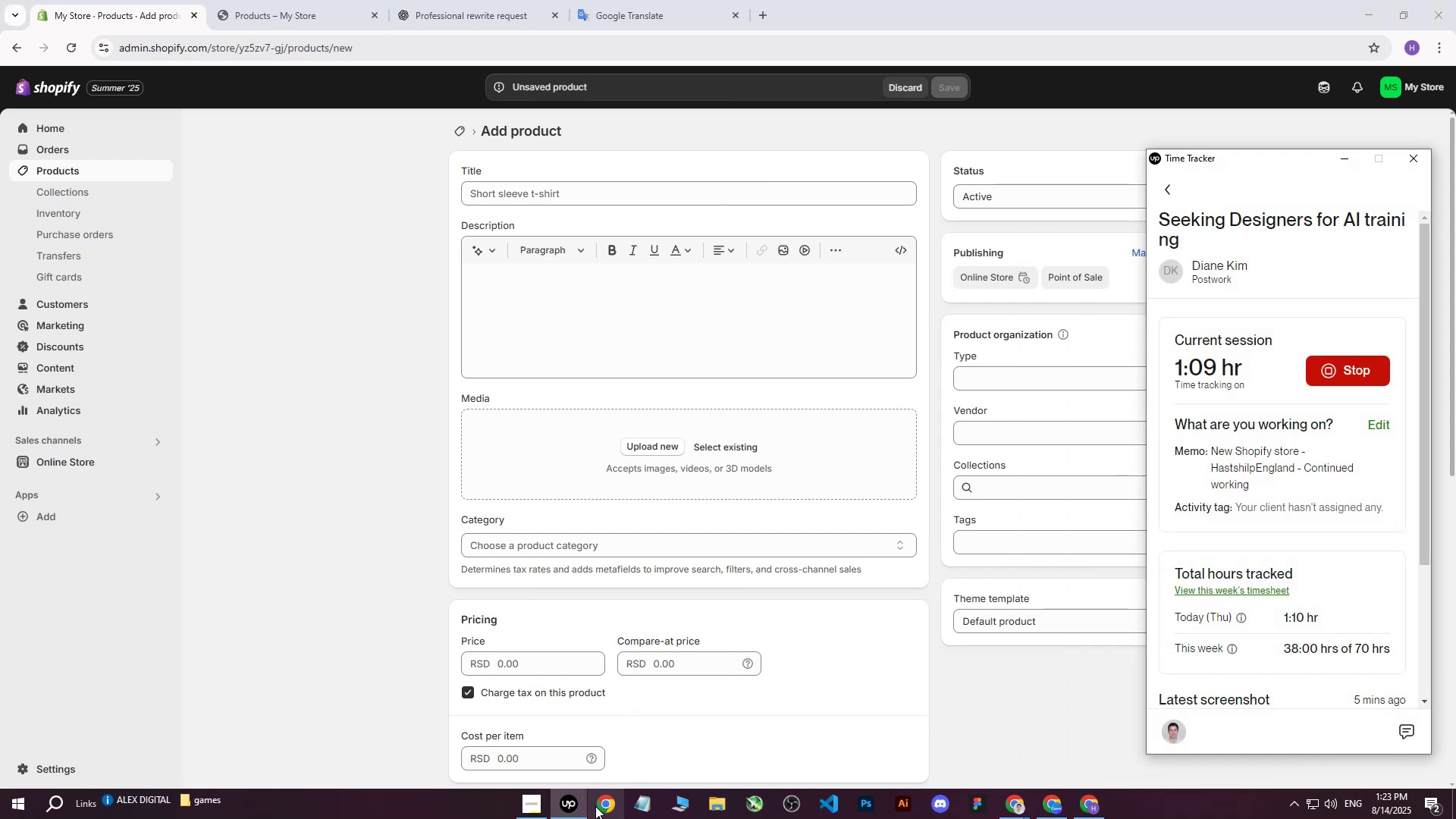 
left_click([644, 447])
 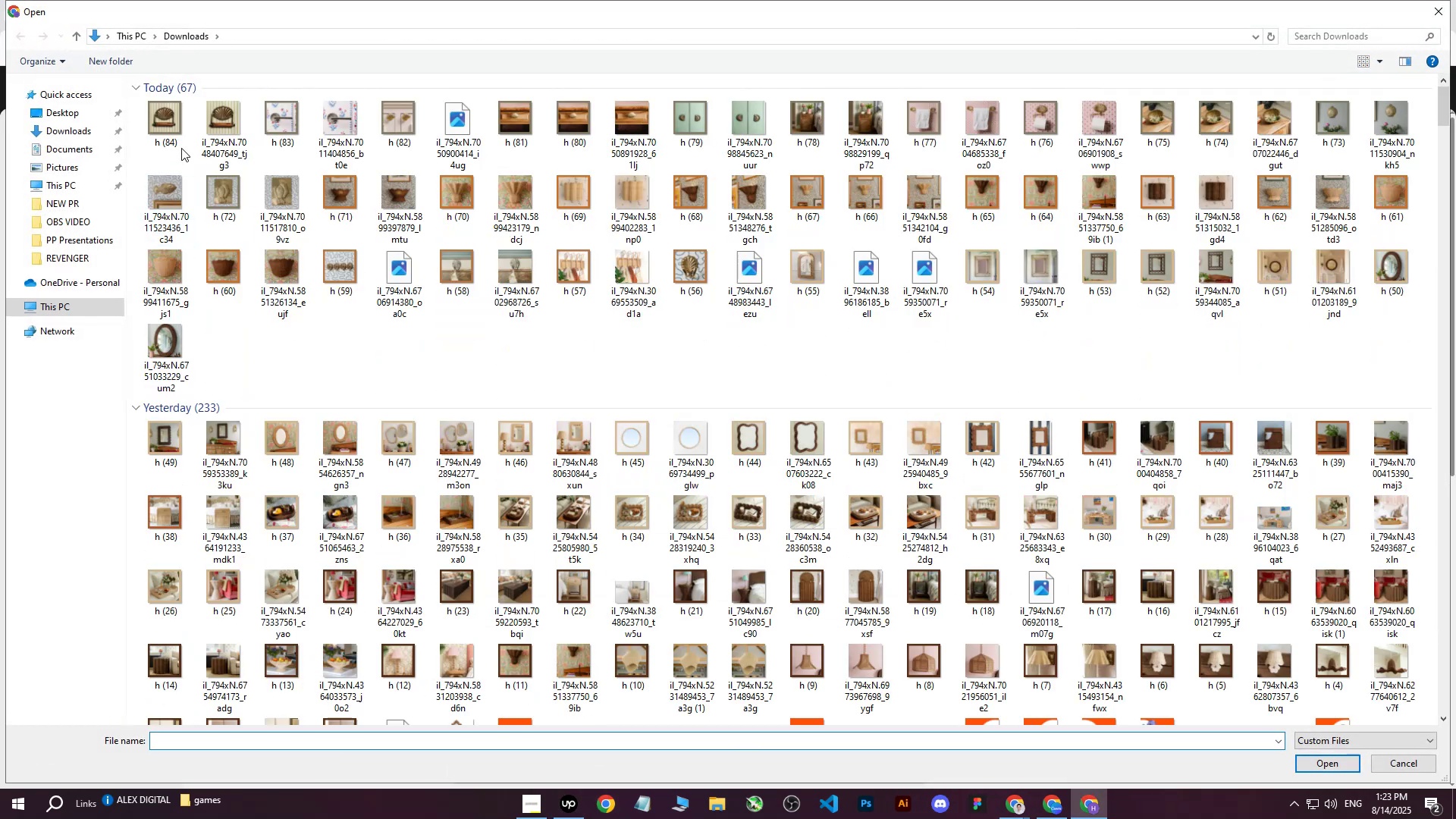 
left_click([158, 127])
 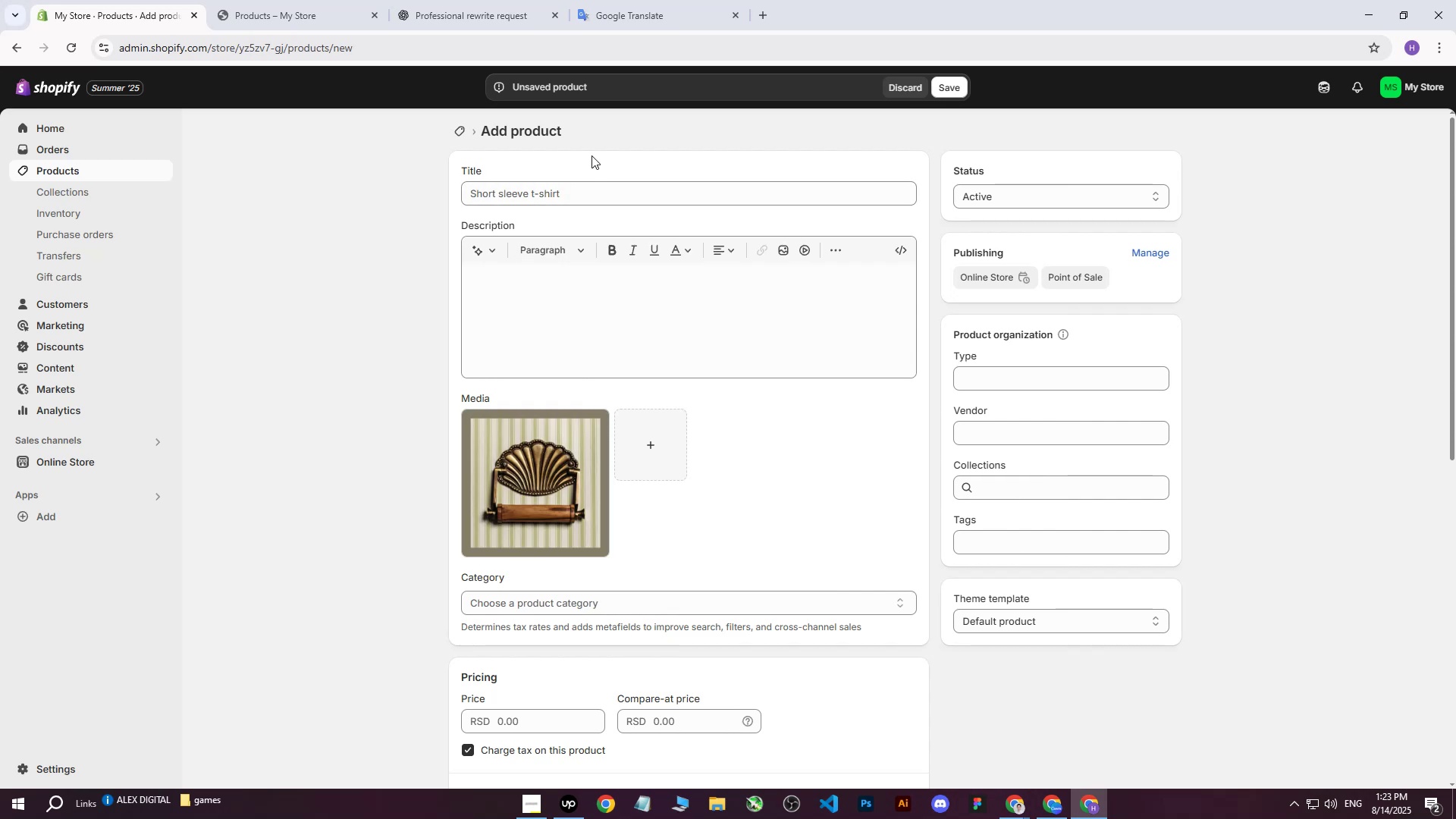 
wait(7.35)
 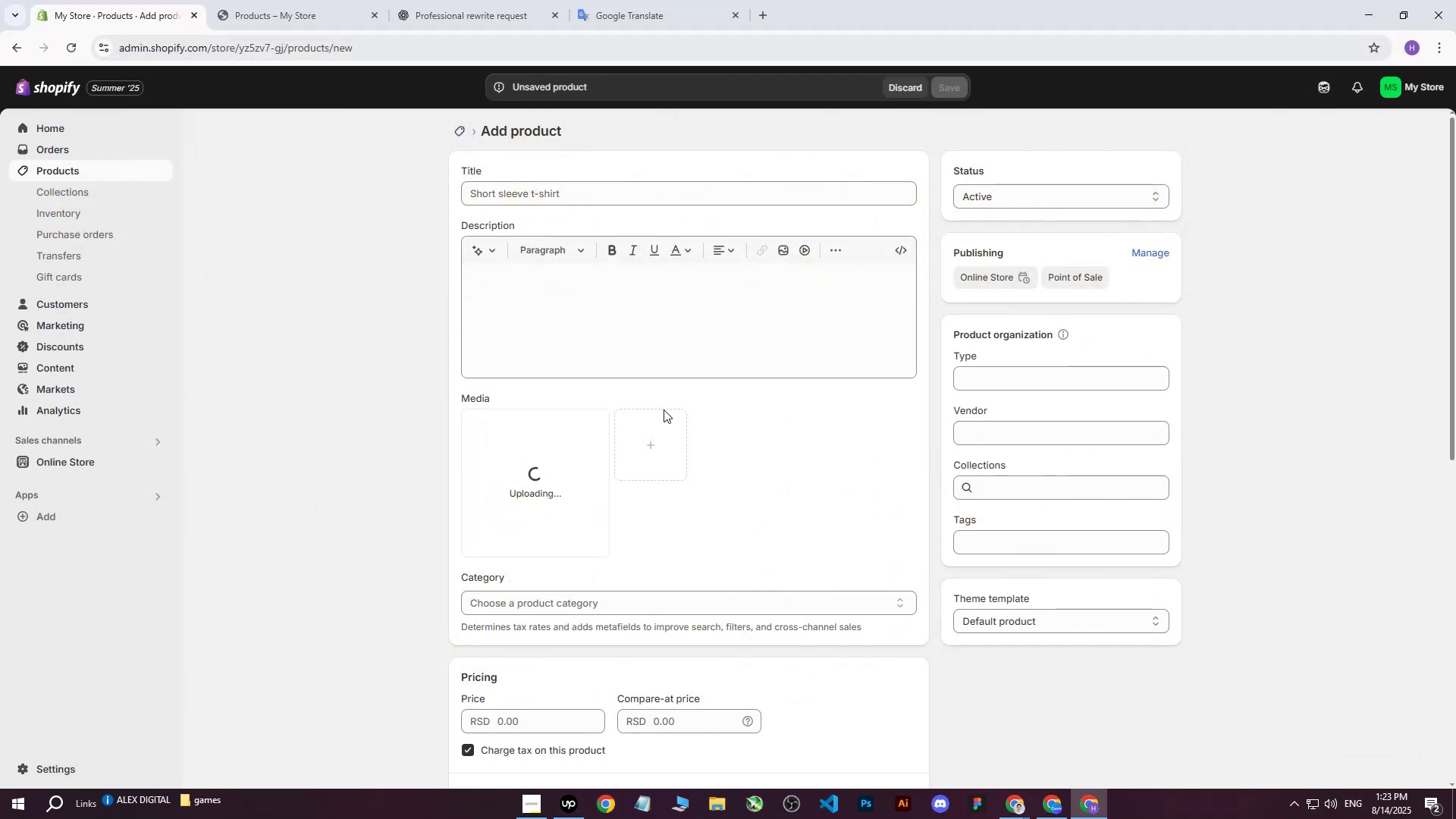 
double_click([962, 747])
 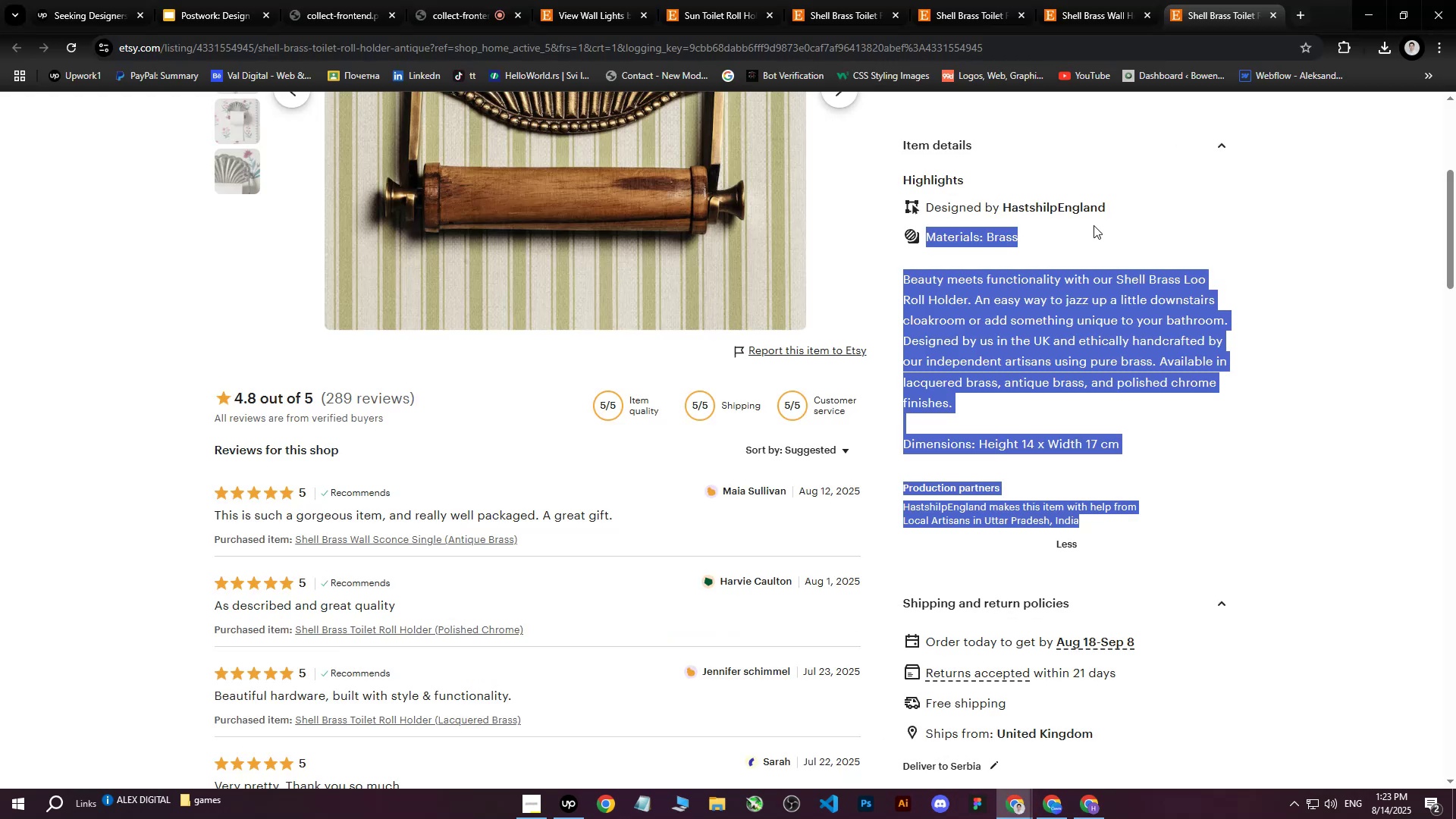 
left_click([1094, 211])
 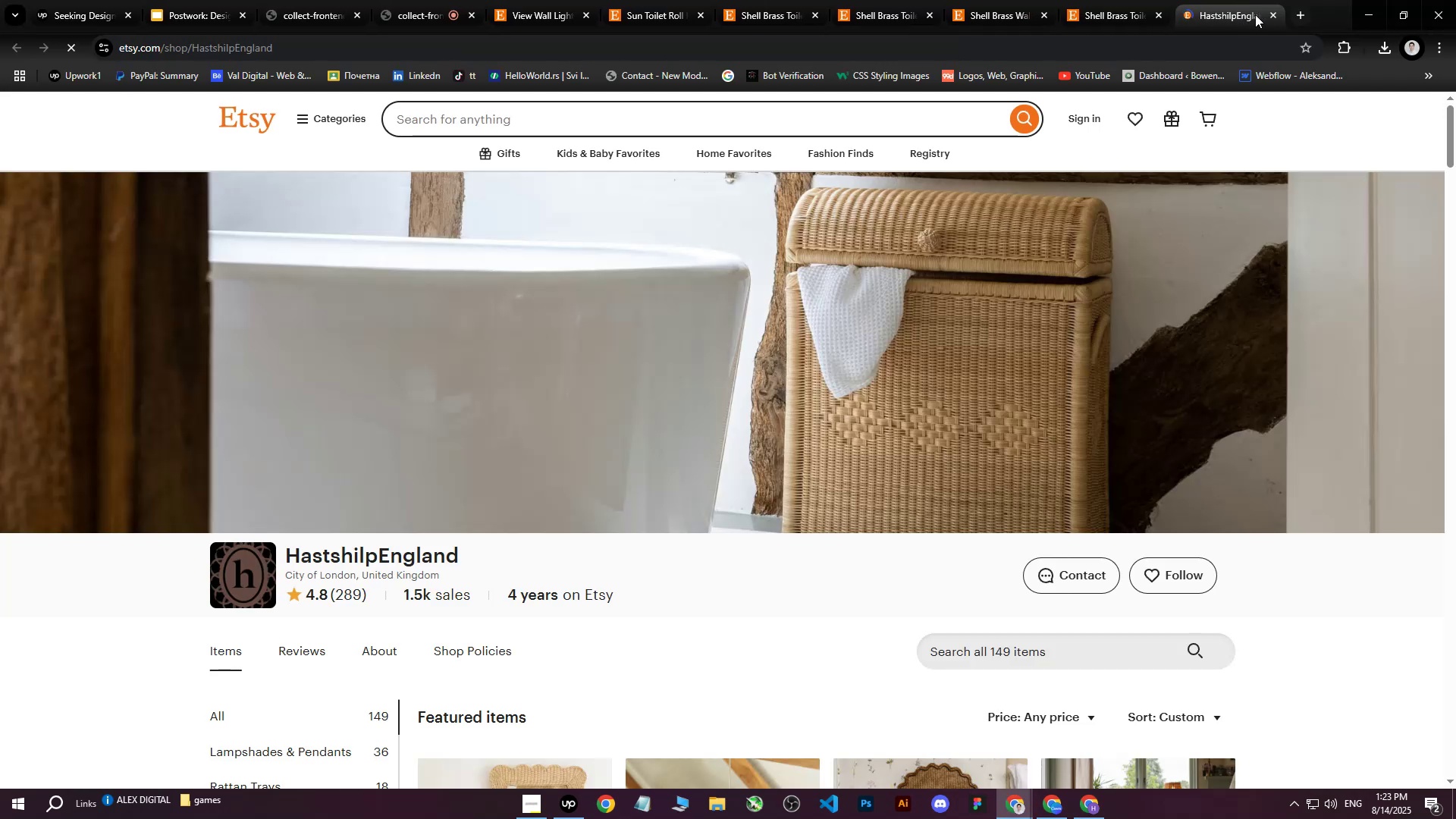 
left_click([1275, 9])
 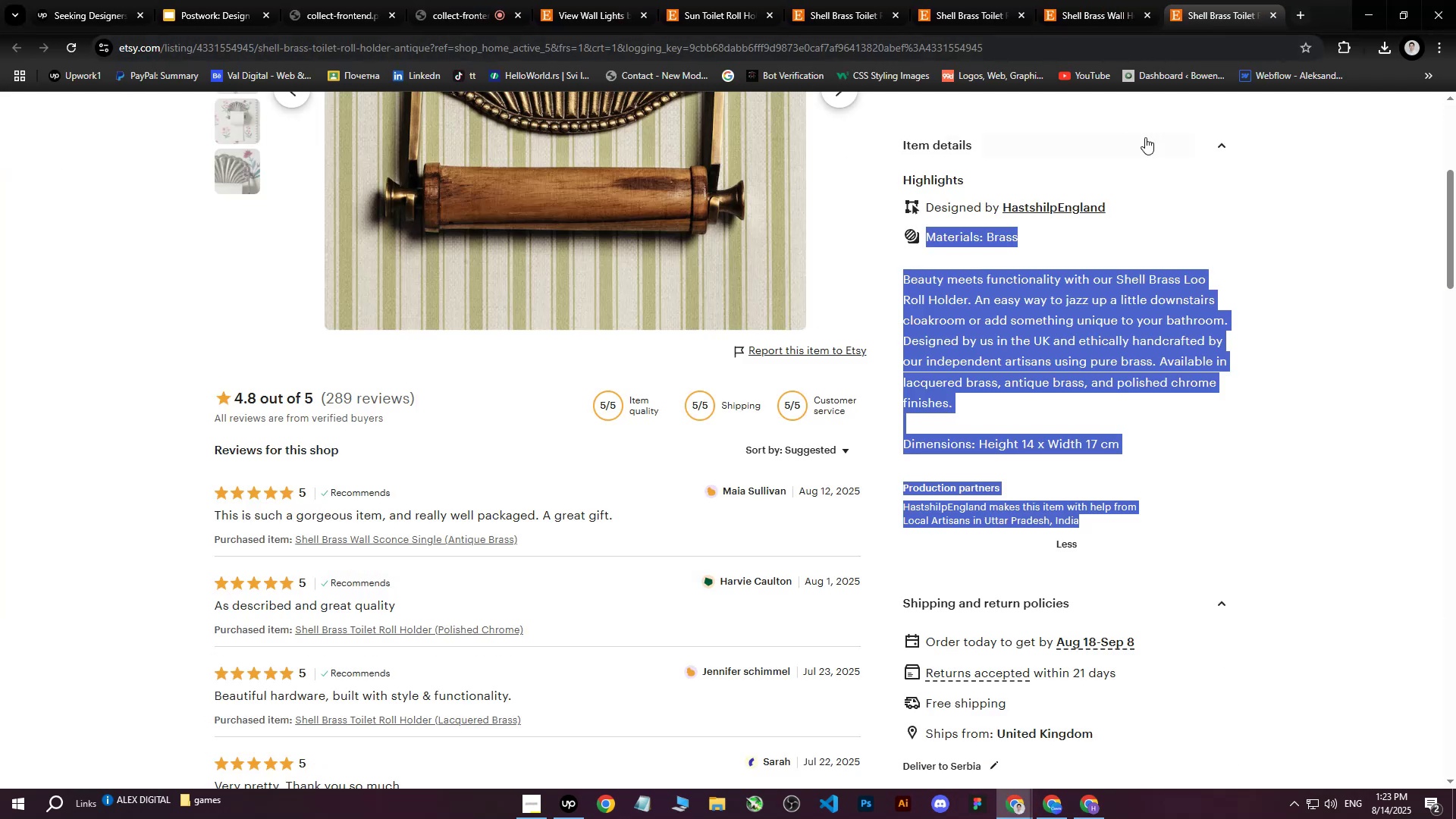 
left_click([1078, 150])
 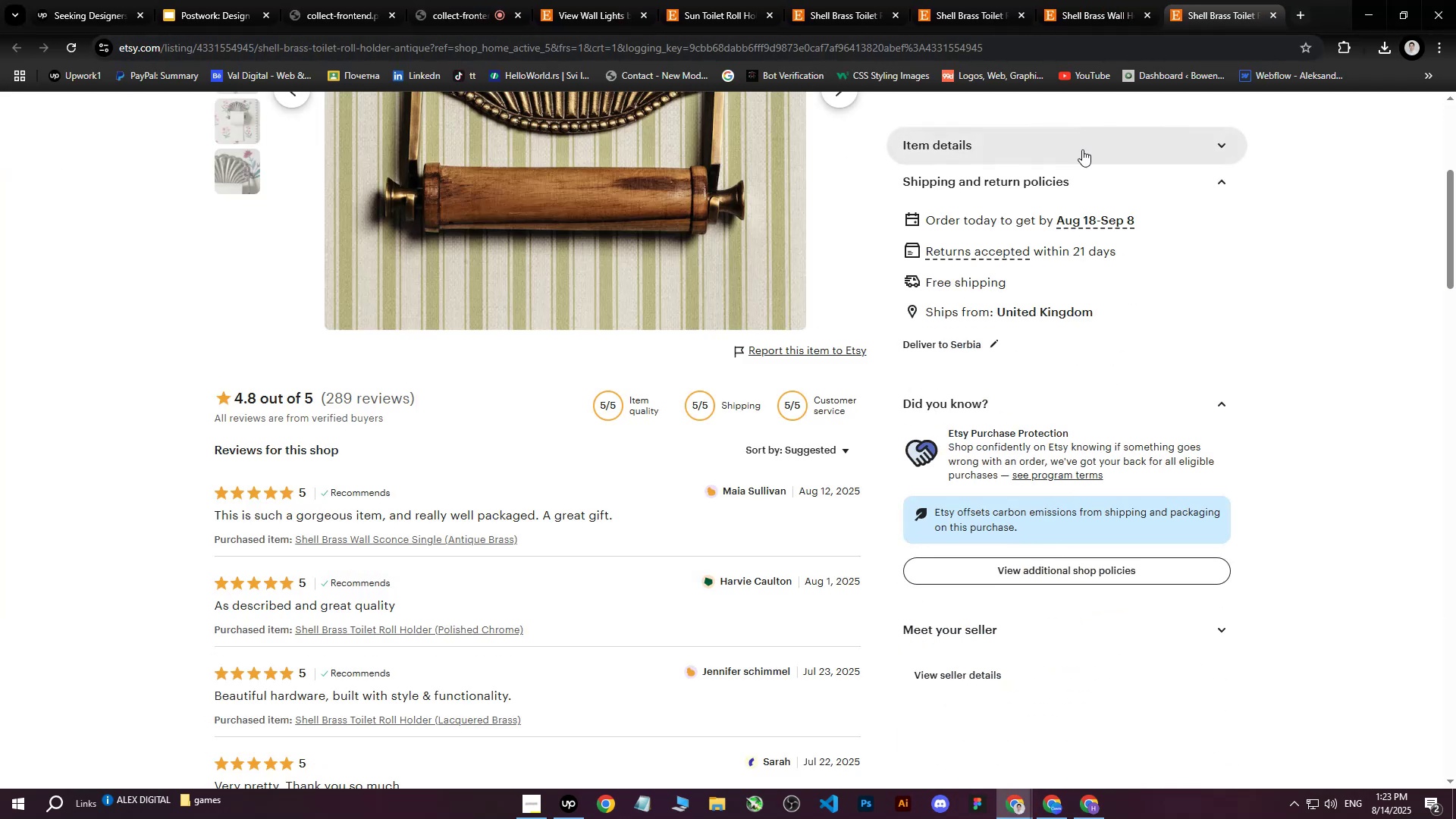 
left_click([1082, 149])
 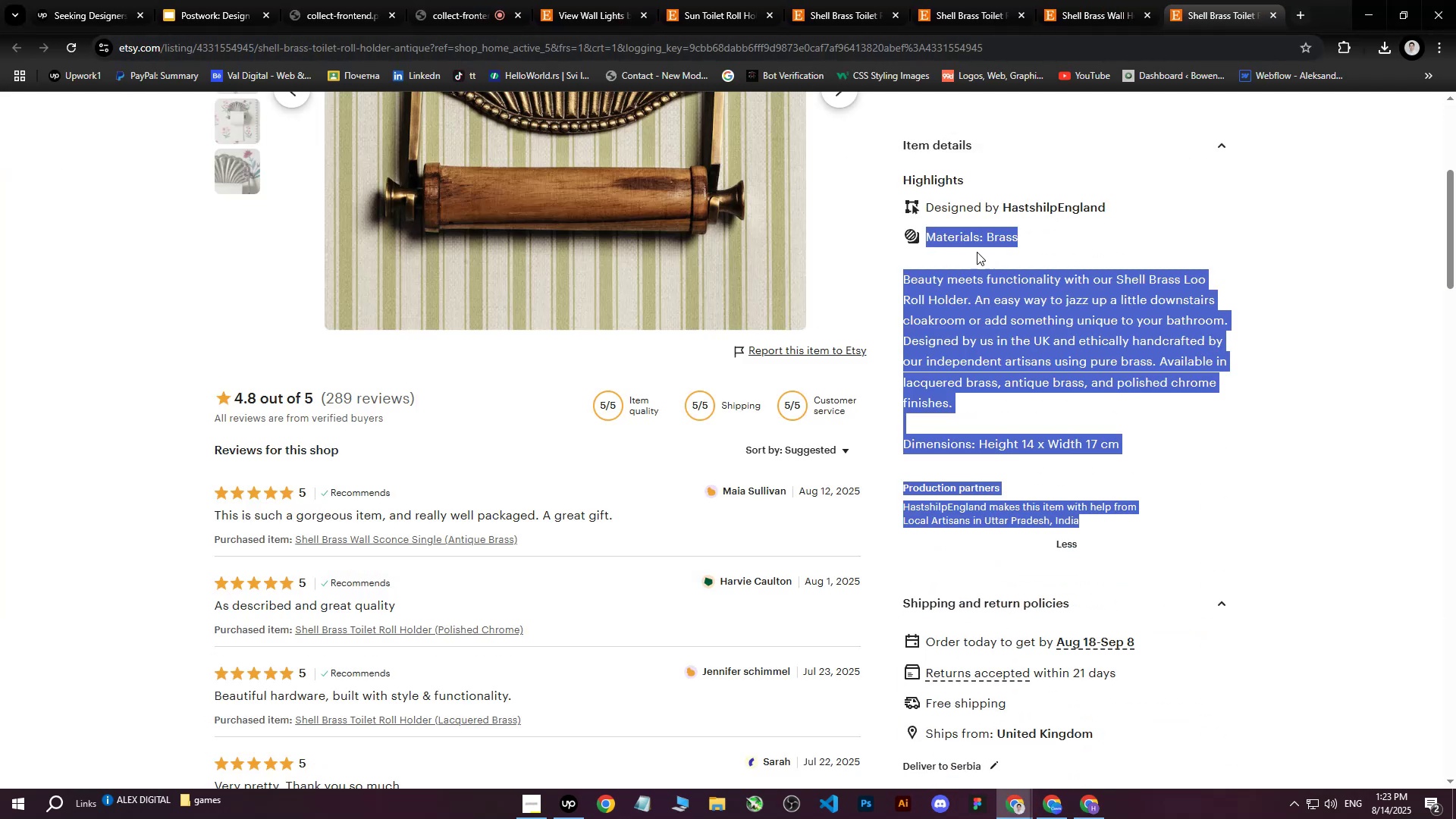 
left_click([984, 260])
 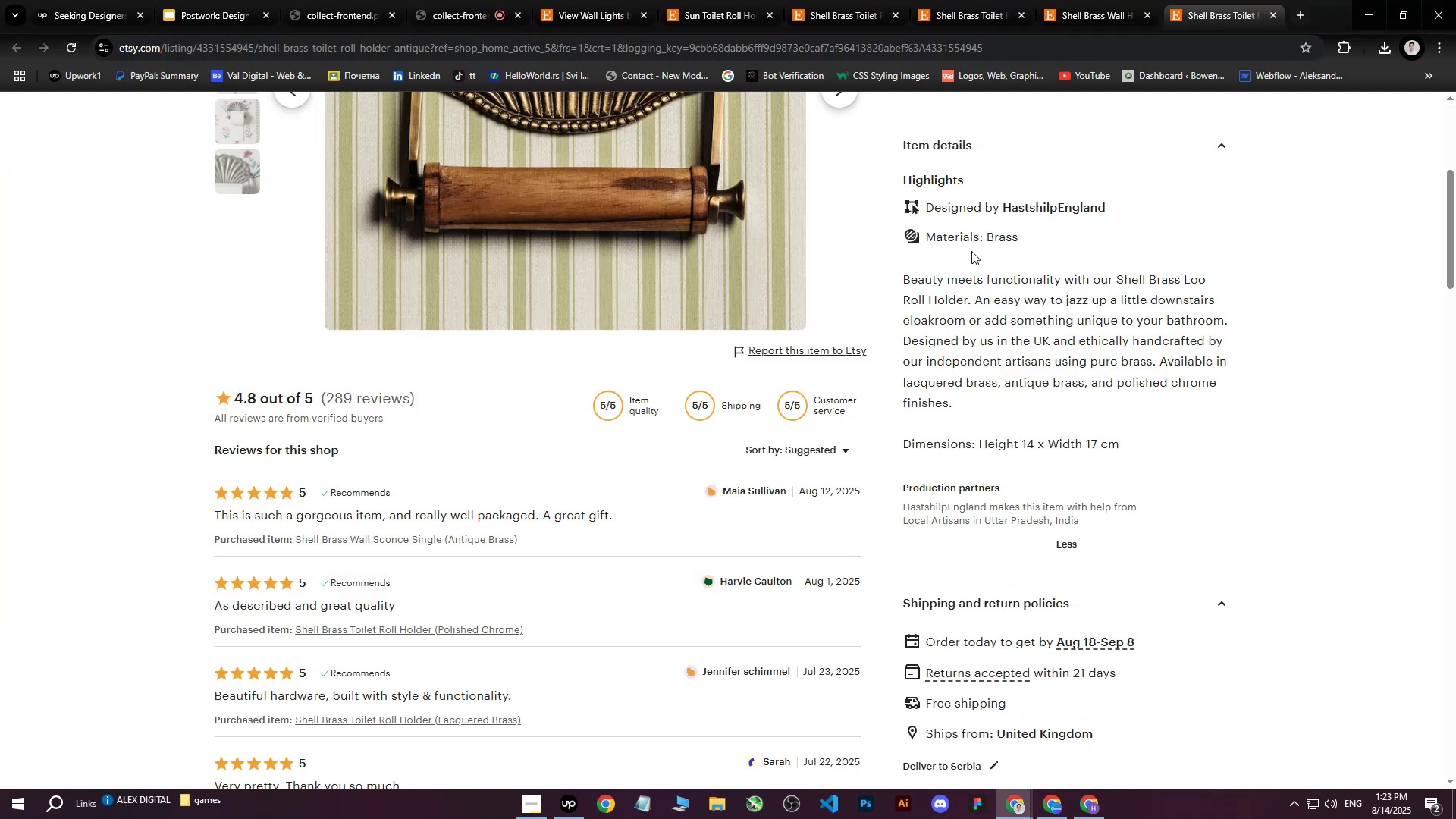 
scroll: coordinate [962, 254], scroll_direction: up, amount: 5.0
 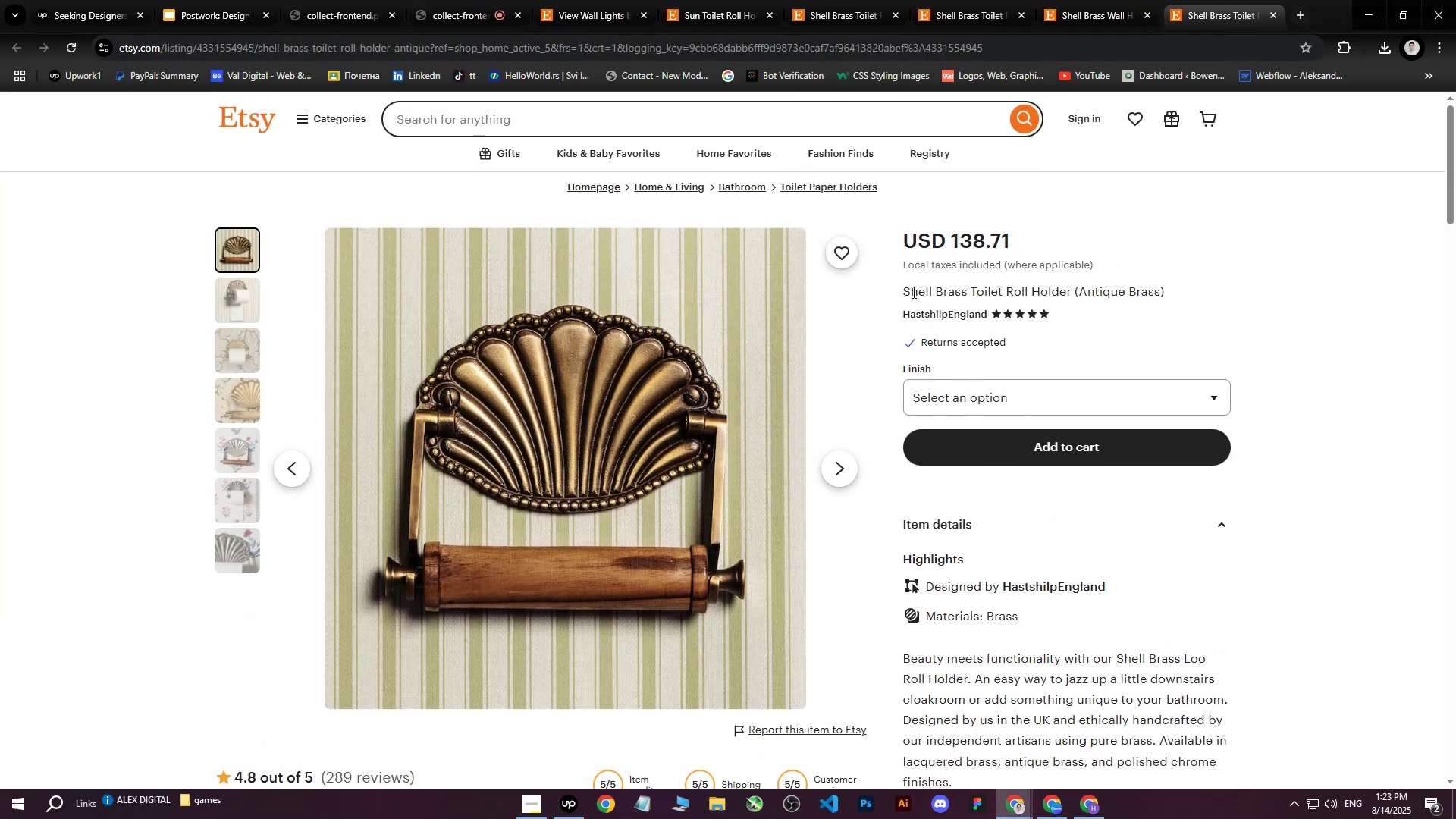 
left_click_drag(start_coordinate=[902, 293], to_coordinate=[1144, 275])
 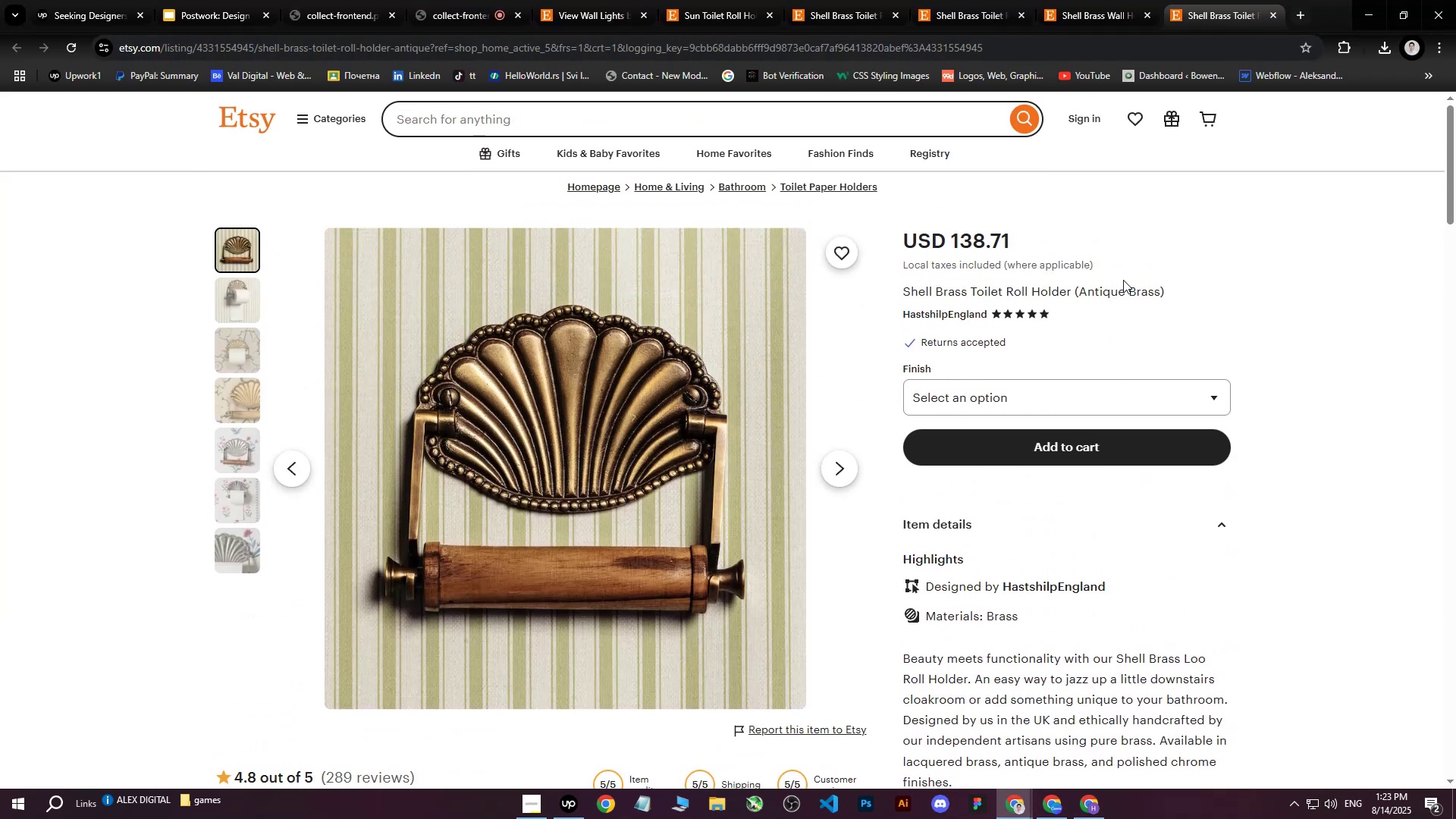 
left_click([1122, 280])
 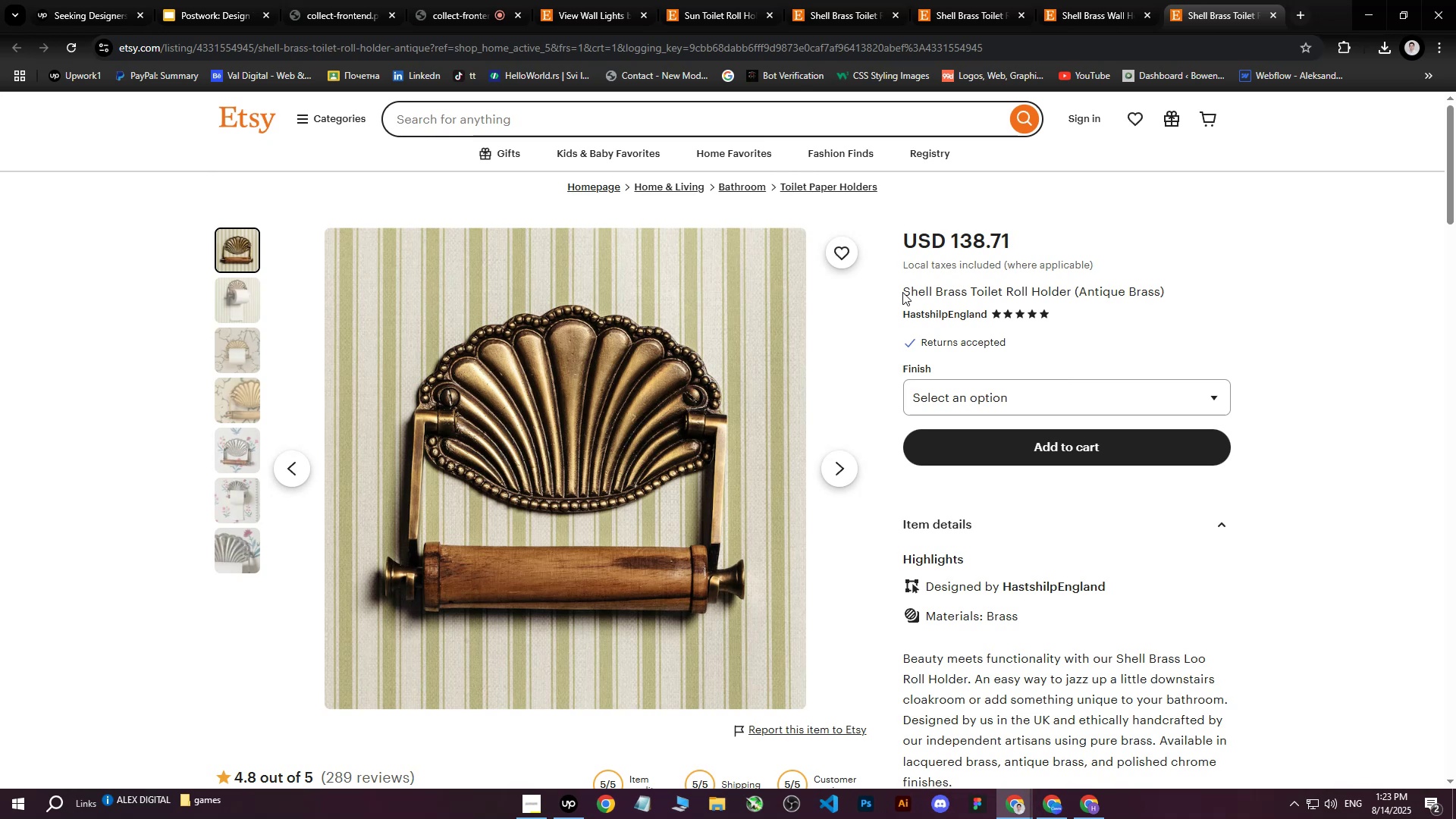 
left_click_drag(start_coordinate=[904, 291], to_coordinate=[1164, 301])
 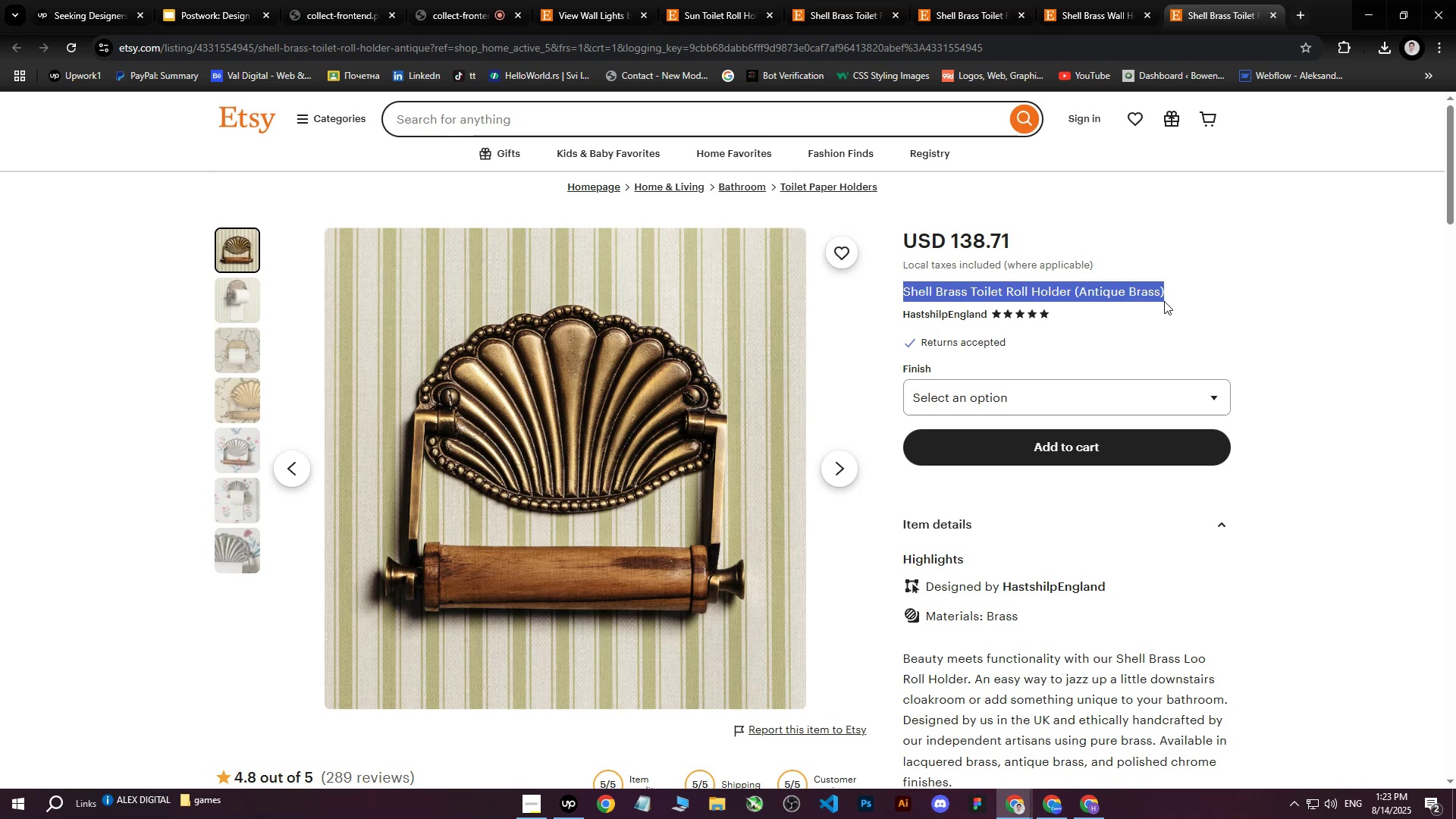 
key(Control+C)
 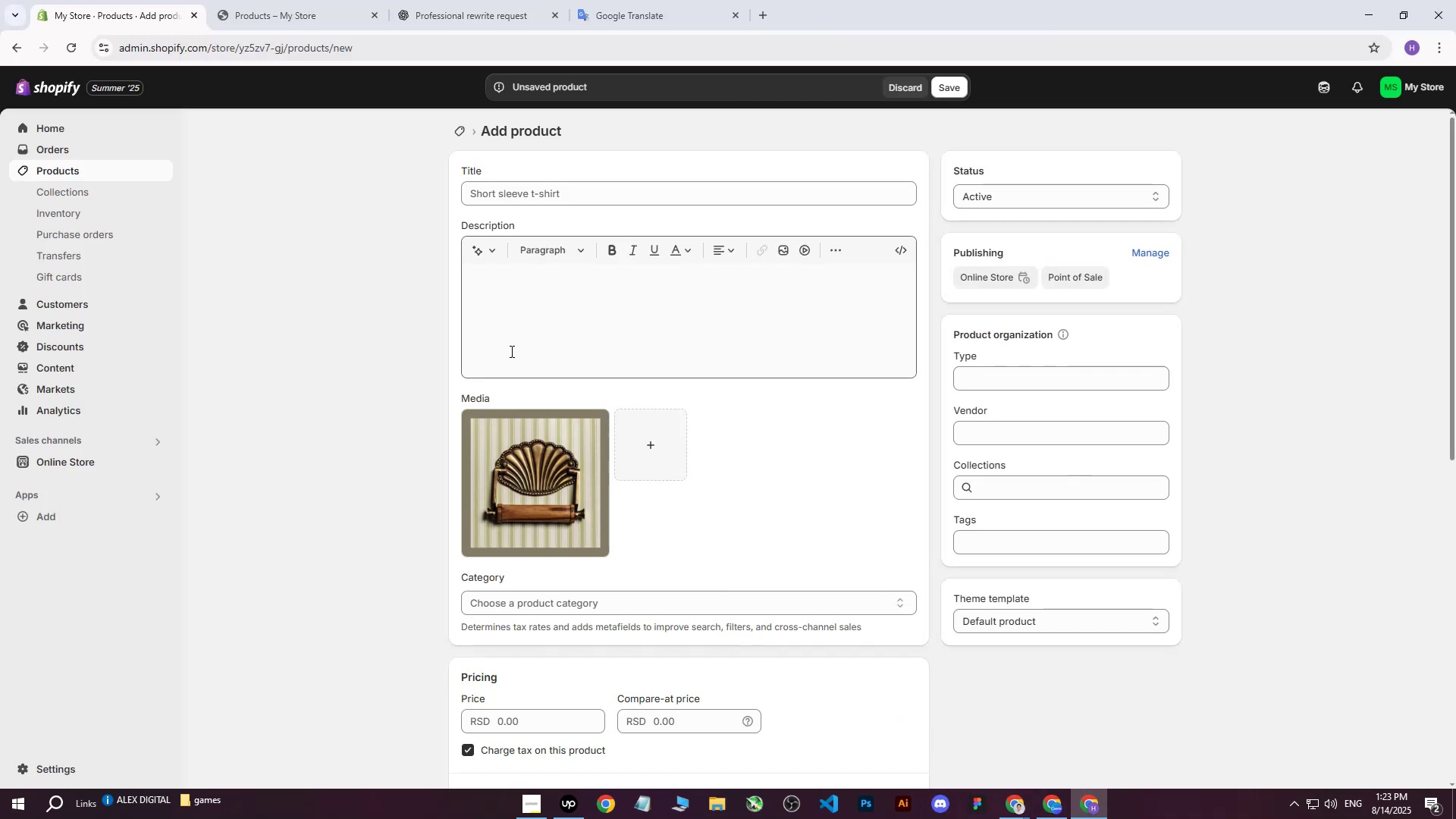 
key(Control+ControlLeft)
 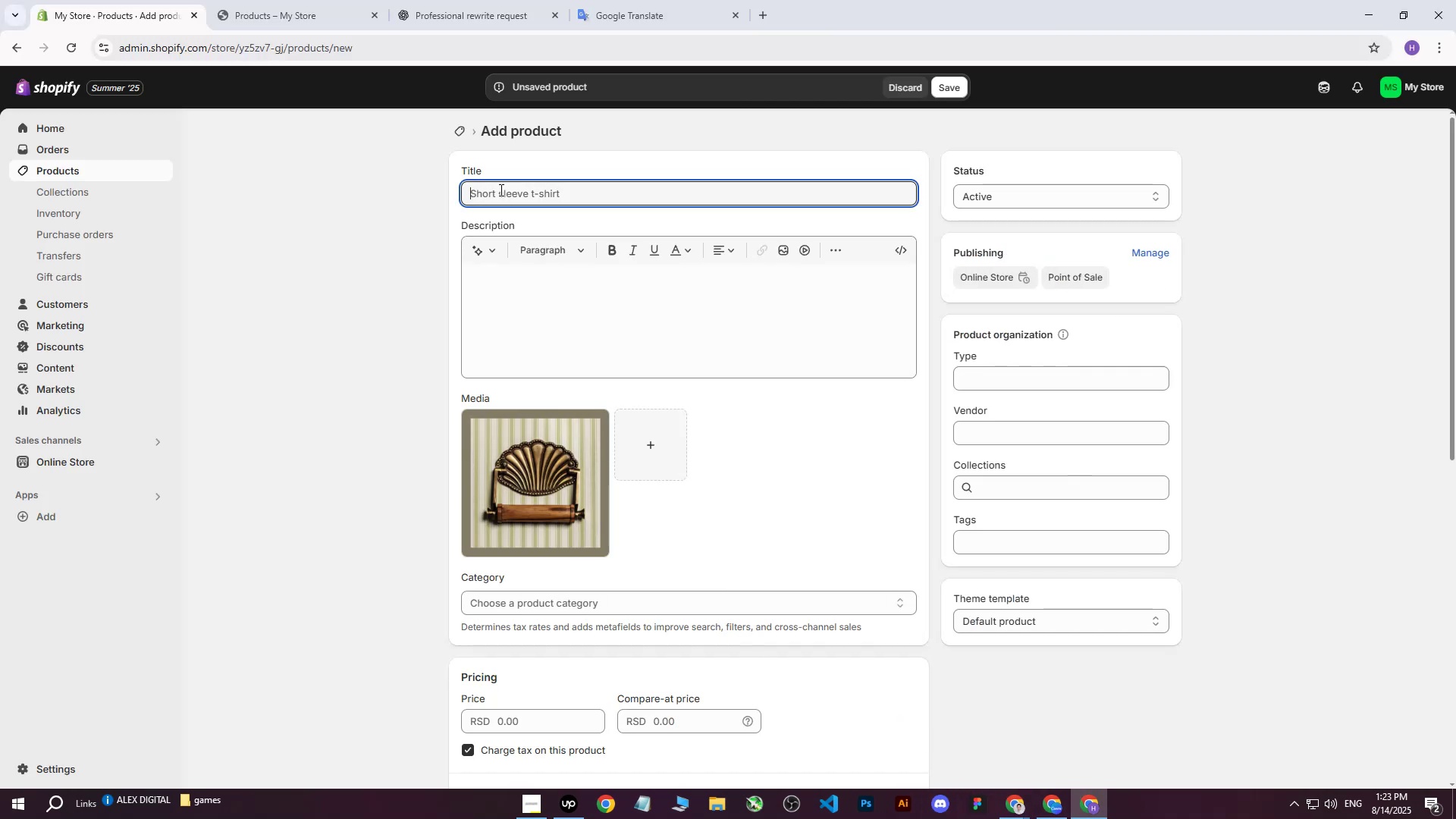 
key(Control+V)
 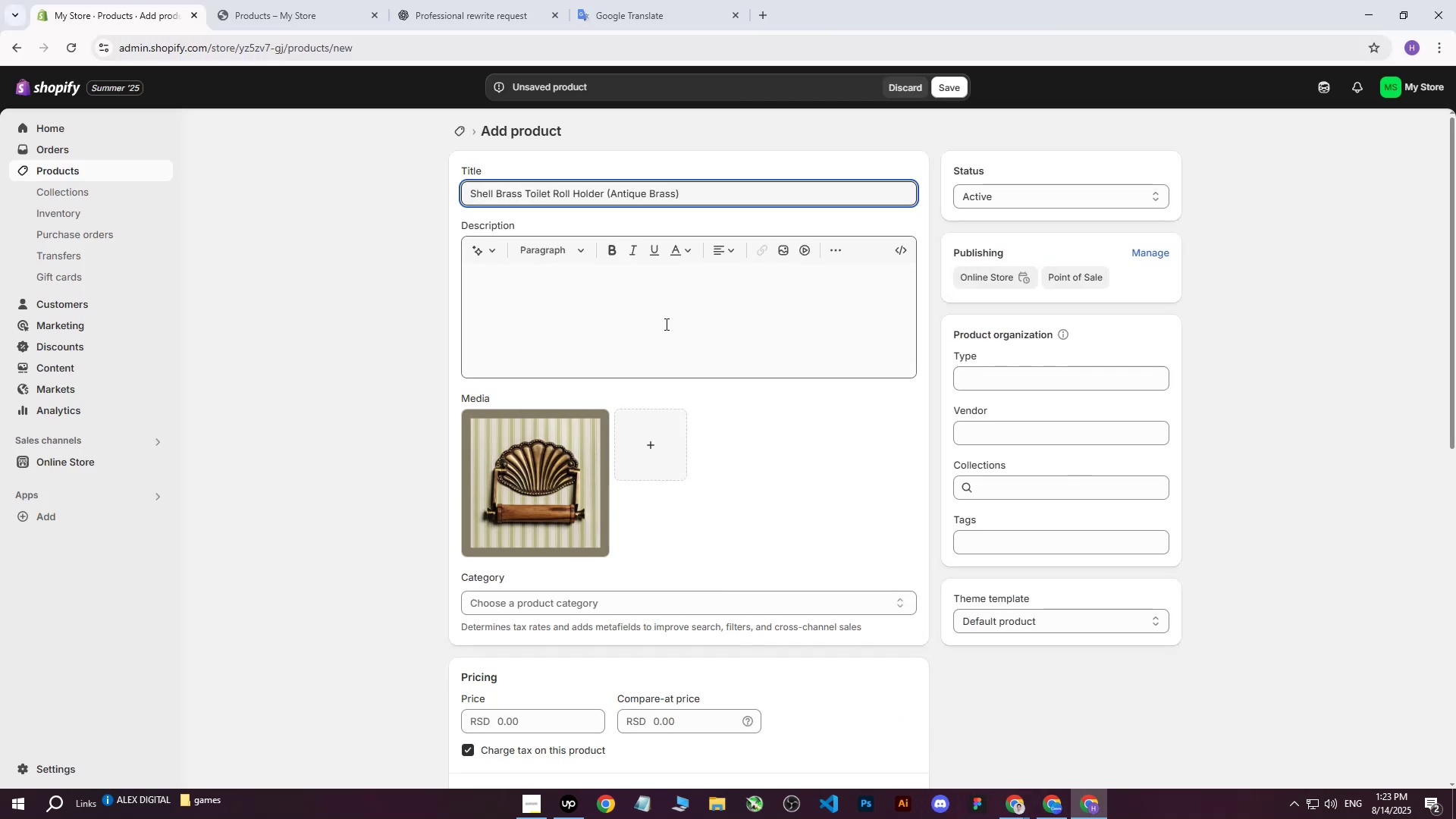 
left_click([654, 309])
 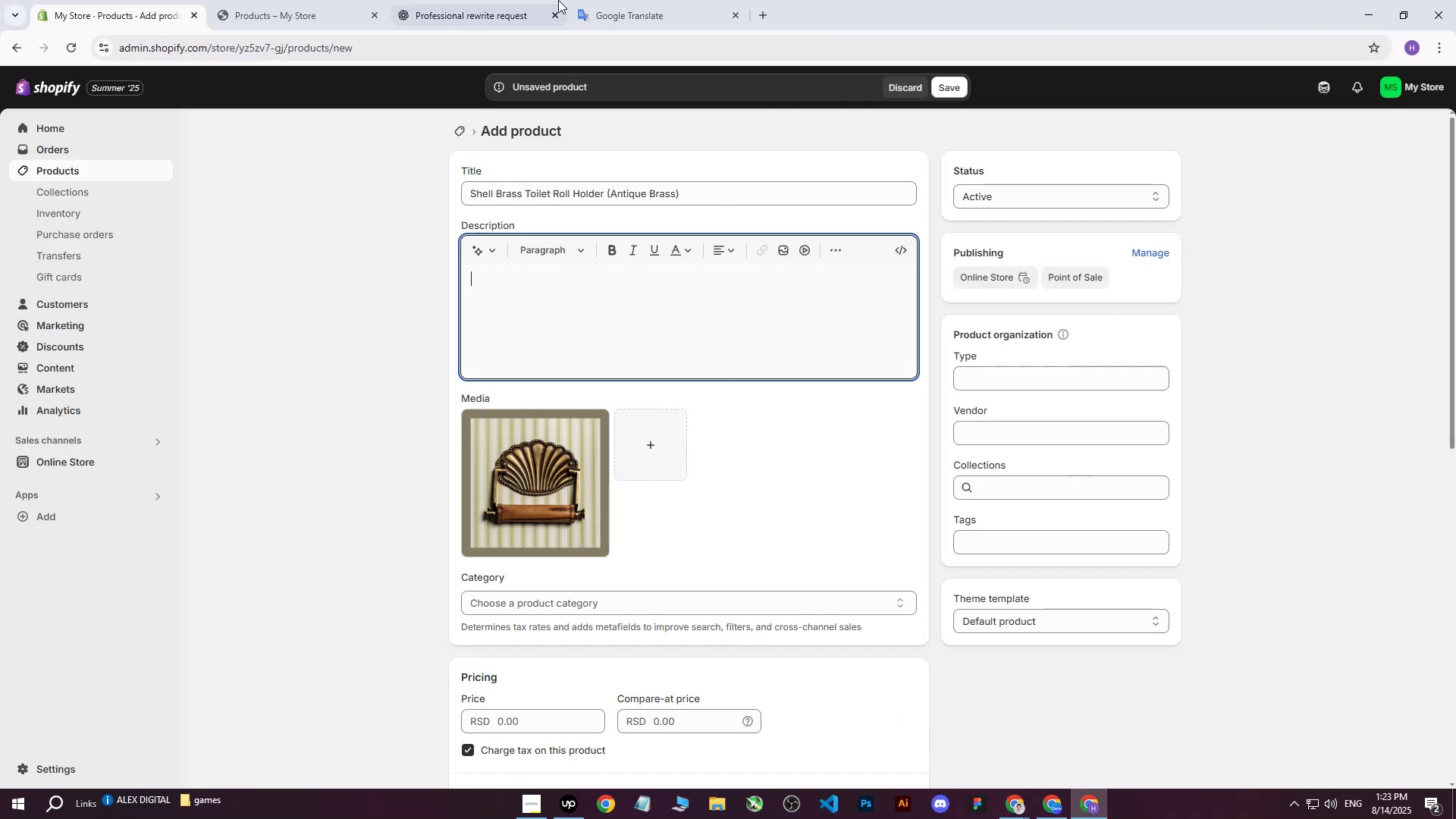 
left_click([598, 0])
 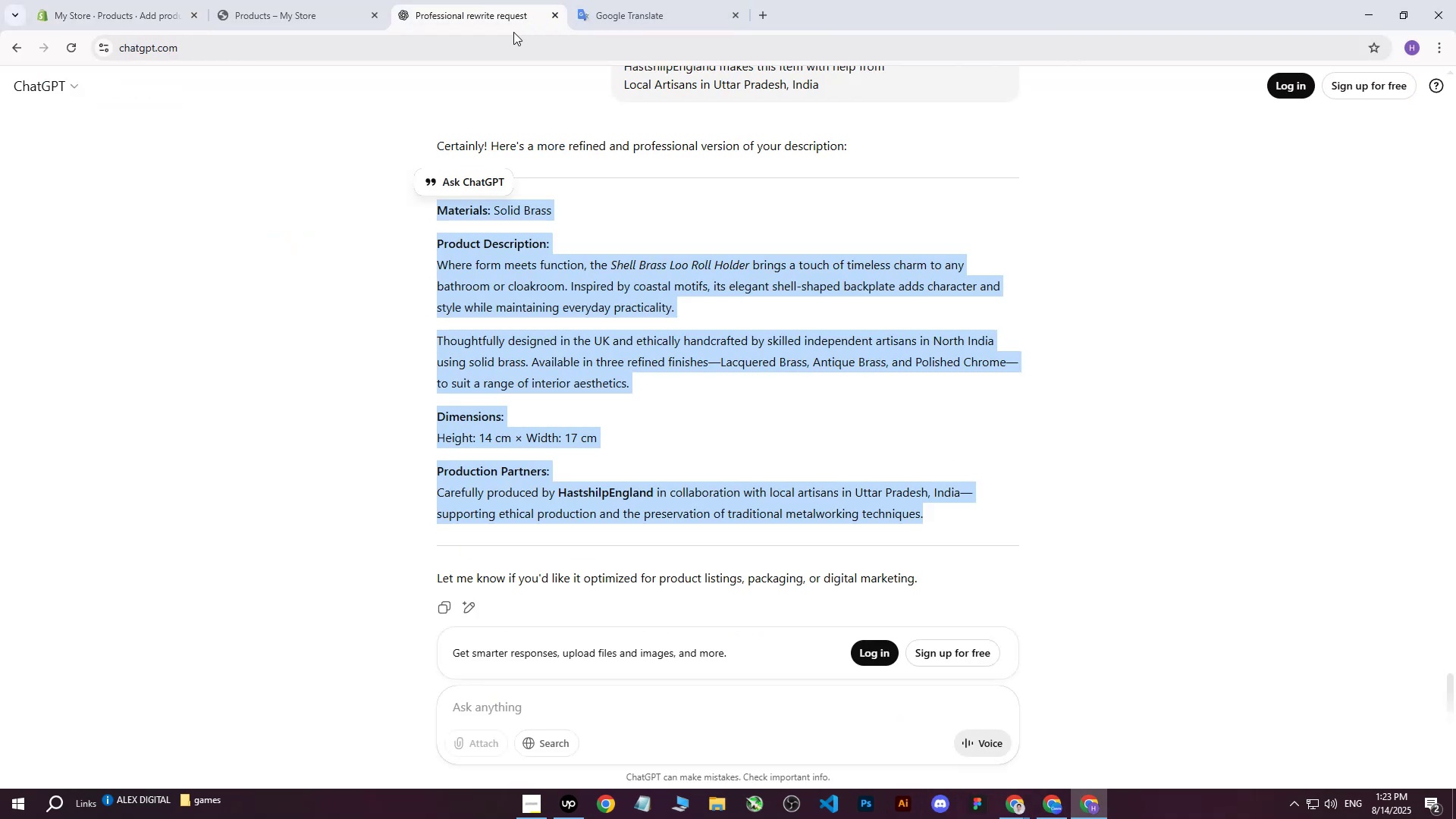 
left_click([629, 296])
 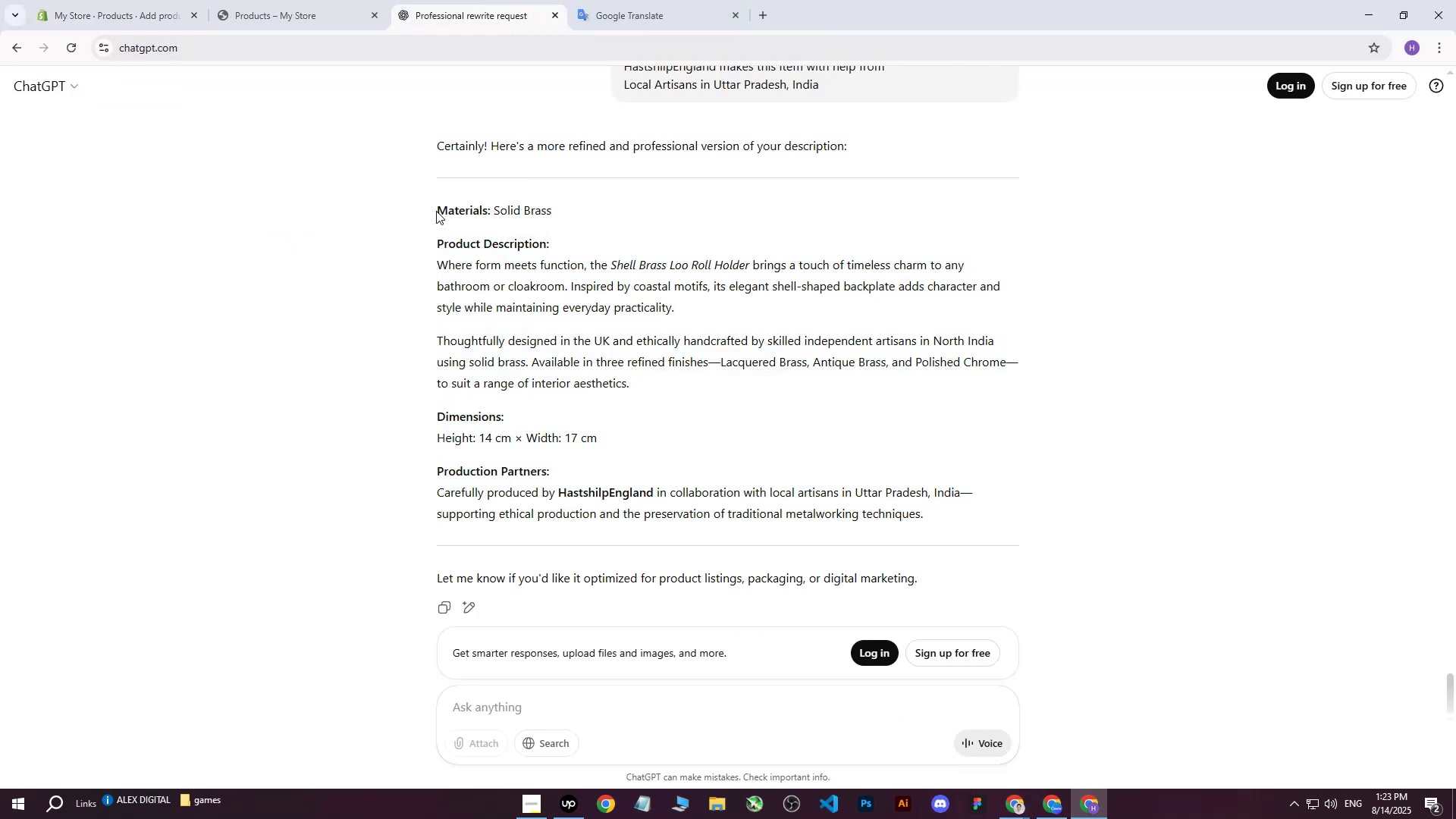 
left_click_drag(start_coordinate=[438, 210], to_coordinate=[961, 526])
 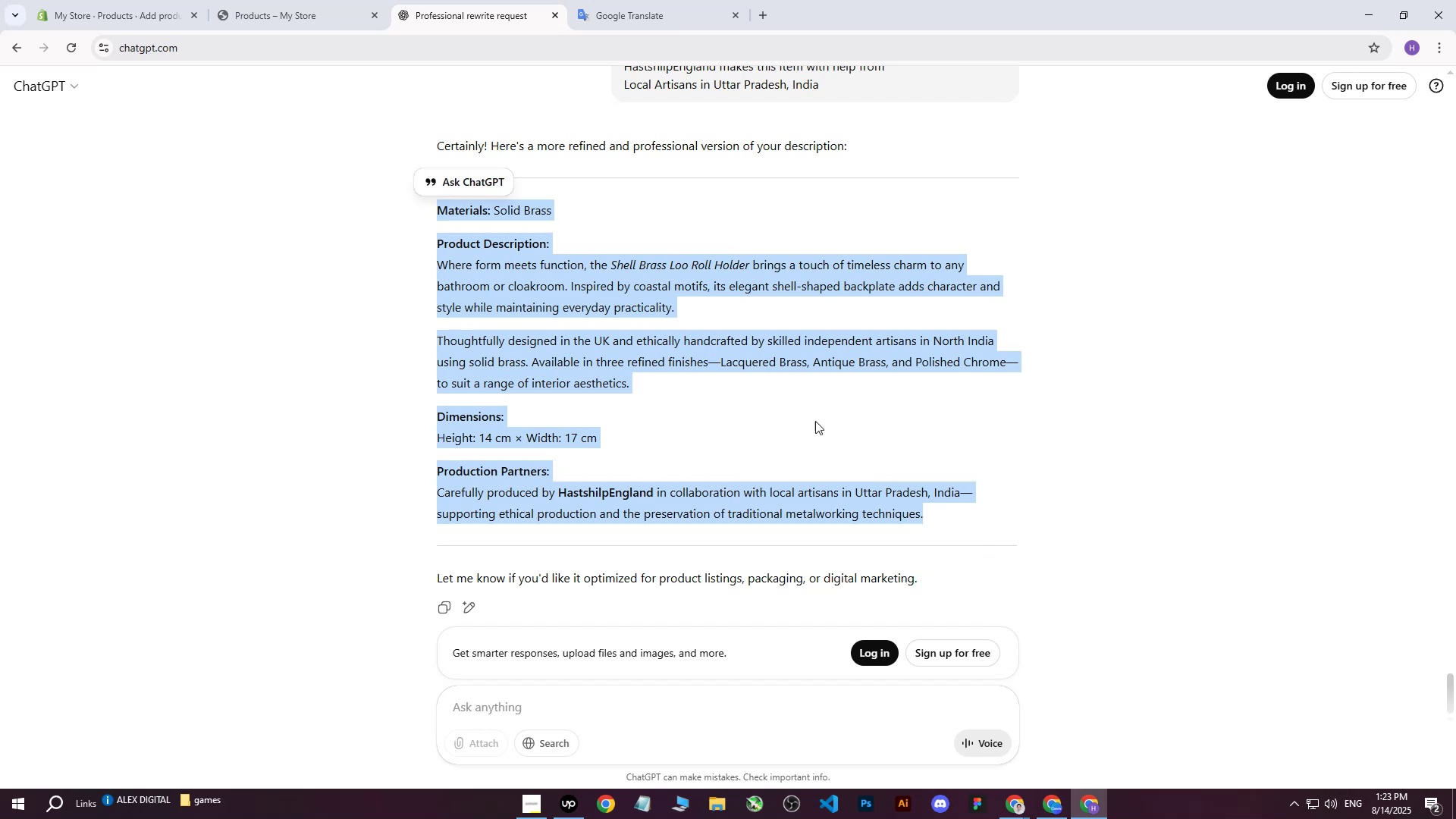 
scroll: coordinate [789, 282], scroll_direction: down, amount: 3.0
 